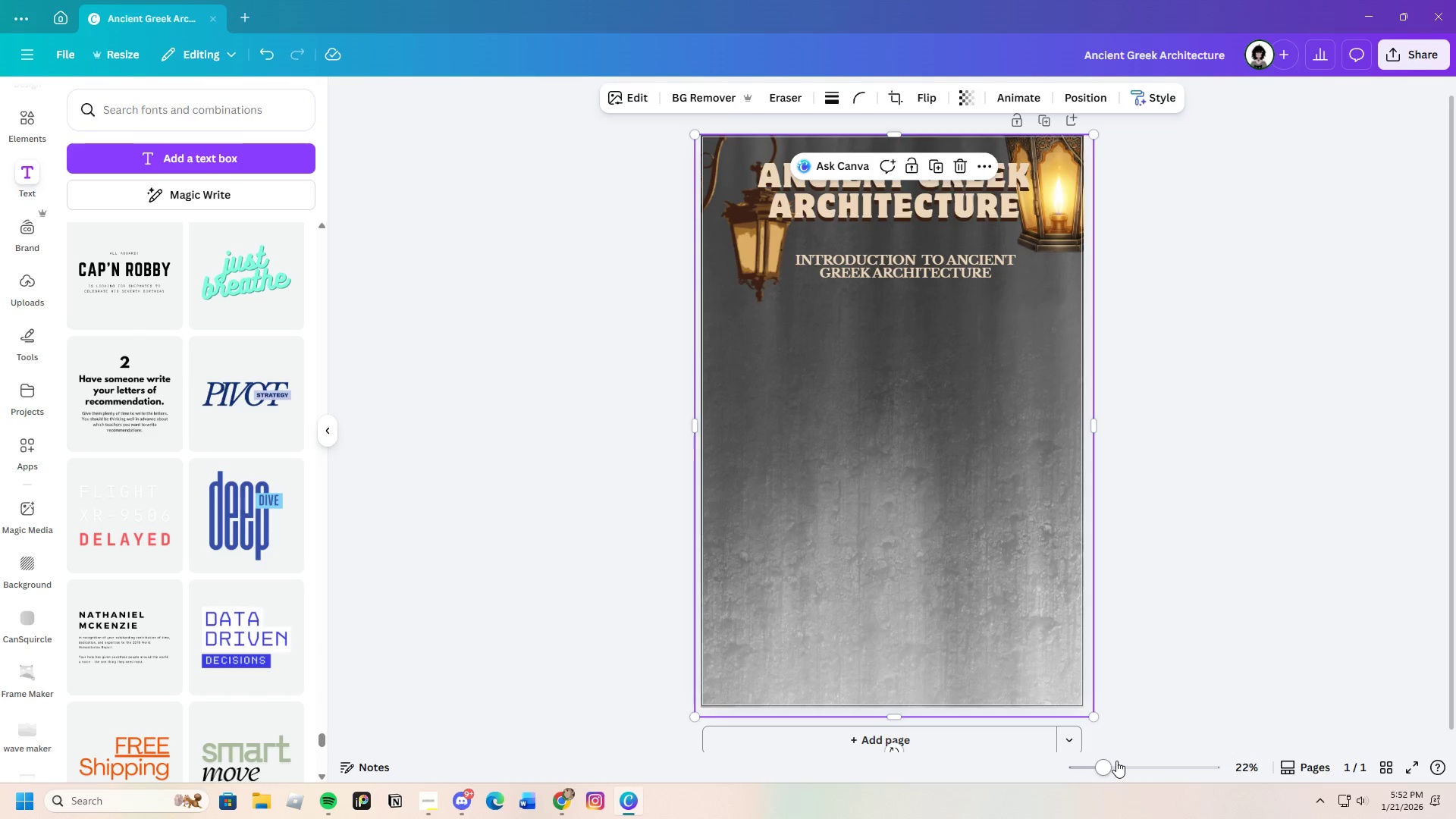 
left_click_drag(start_coordinate=[1106, 766], to_coordinate=[1116, 762])
 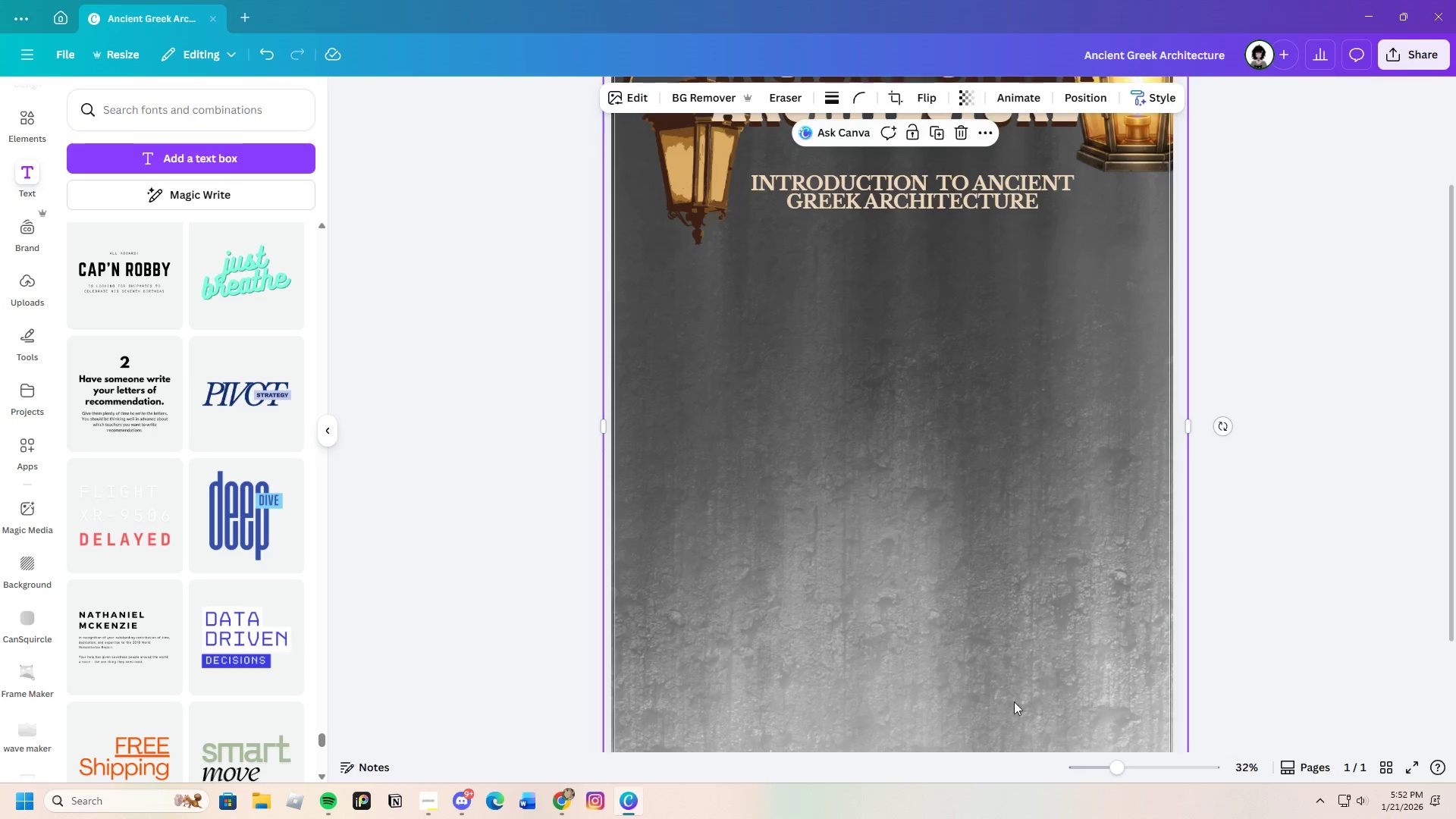 
left_click([1261, 613])
 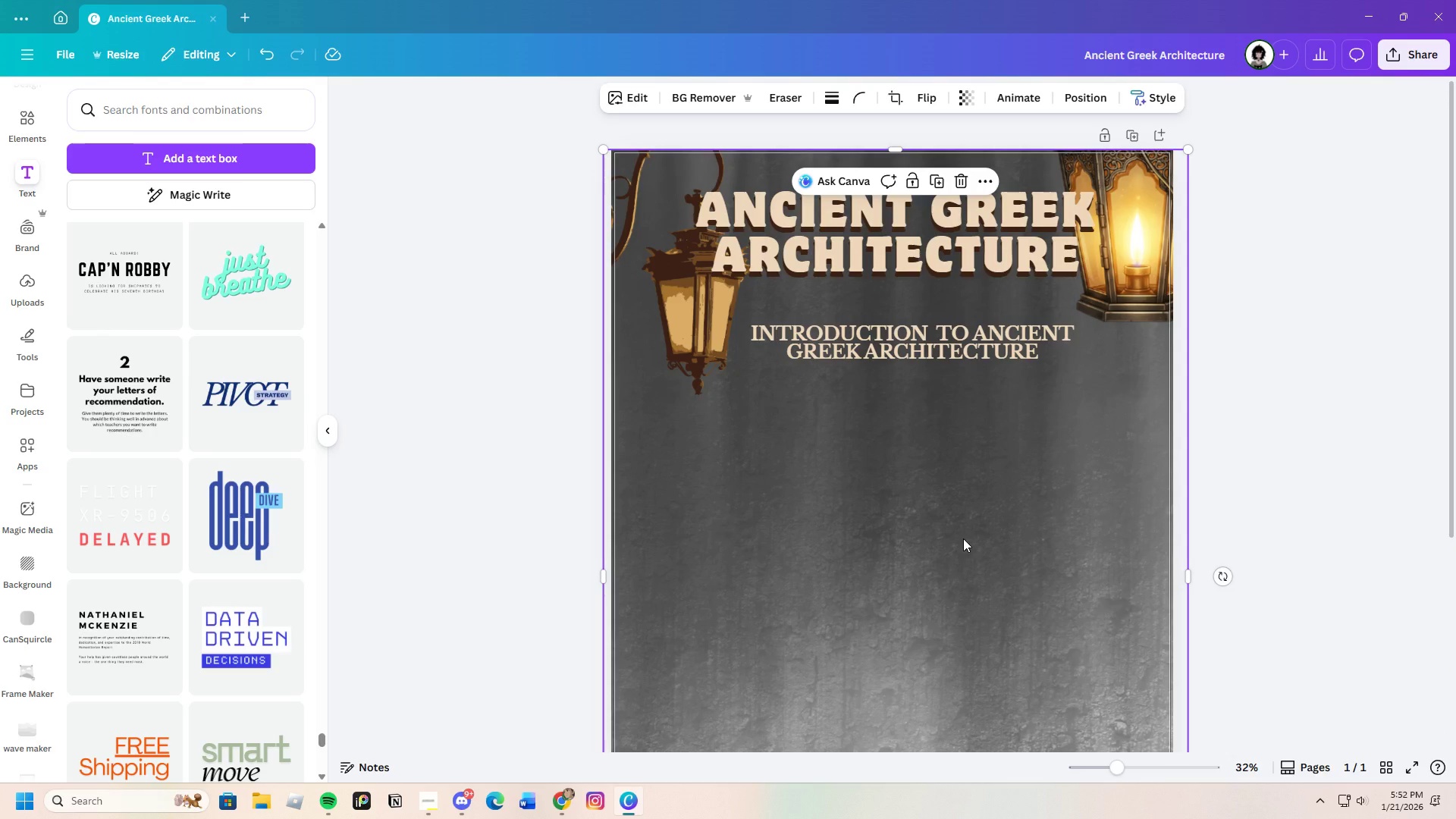 
scroll: coordinate [1001, 695], scroll_direction: up, amount: 3.0
 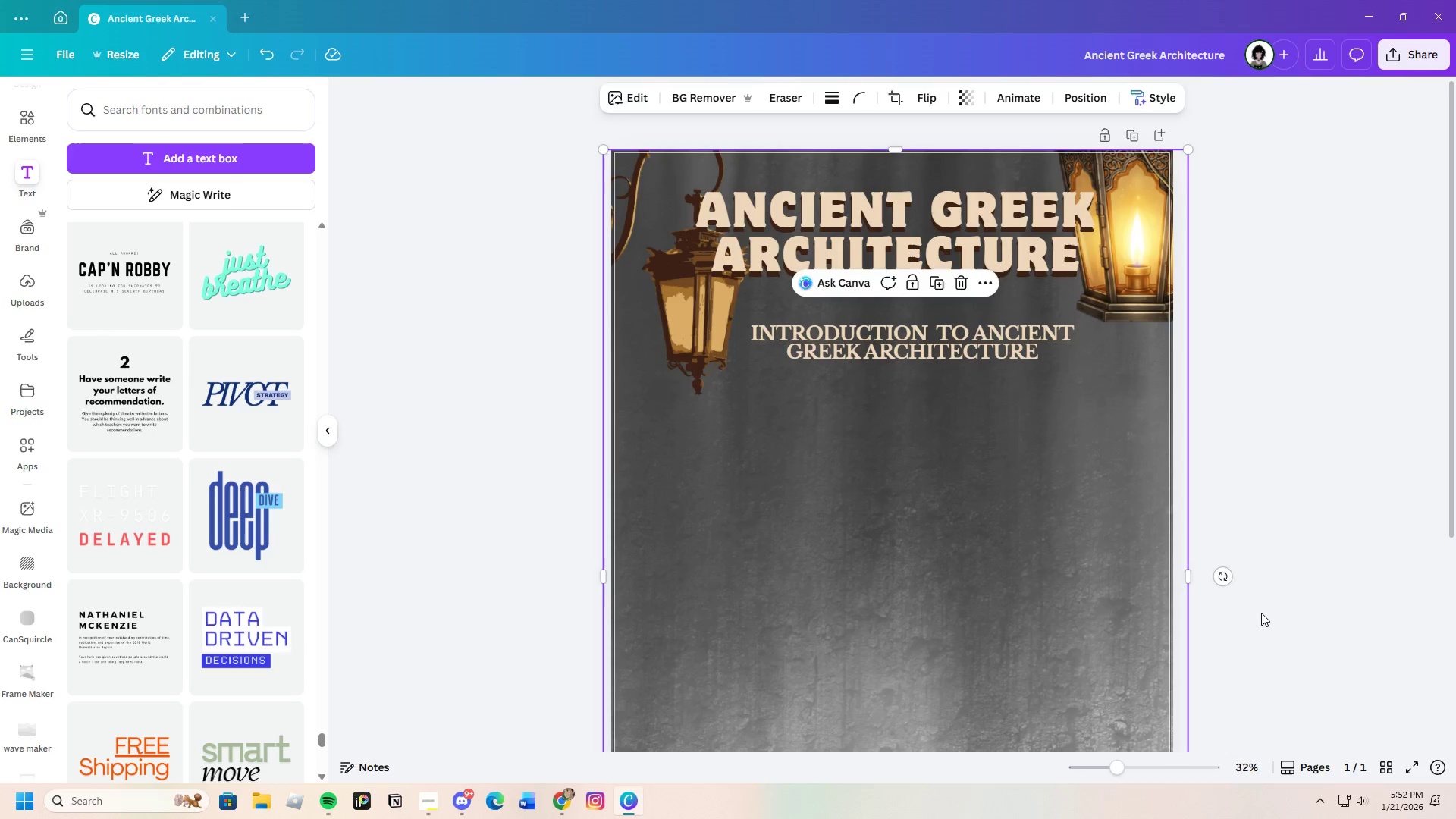 
left_click([908, 334])
 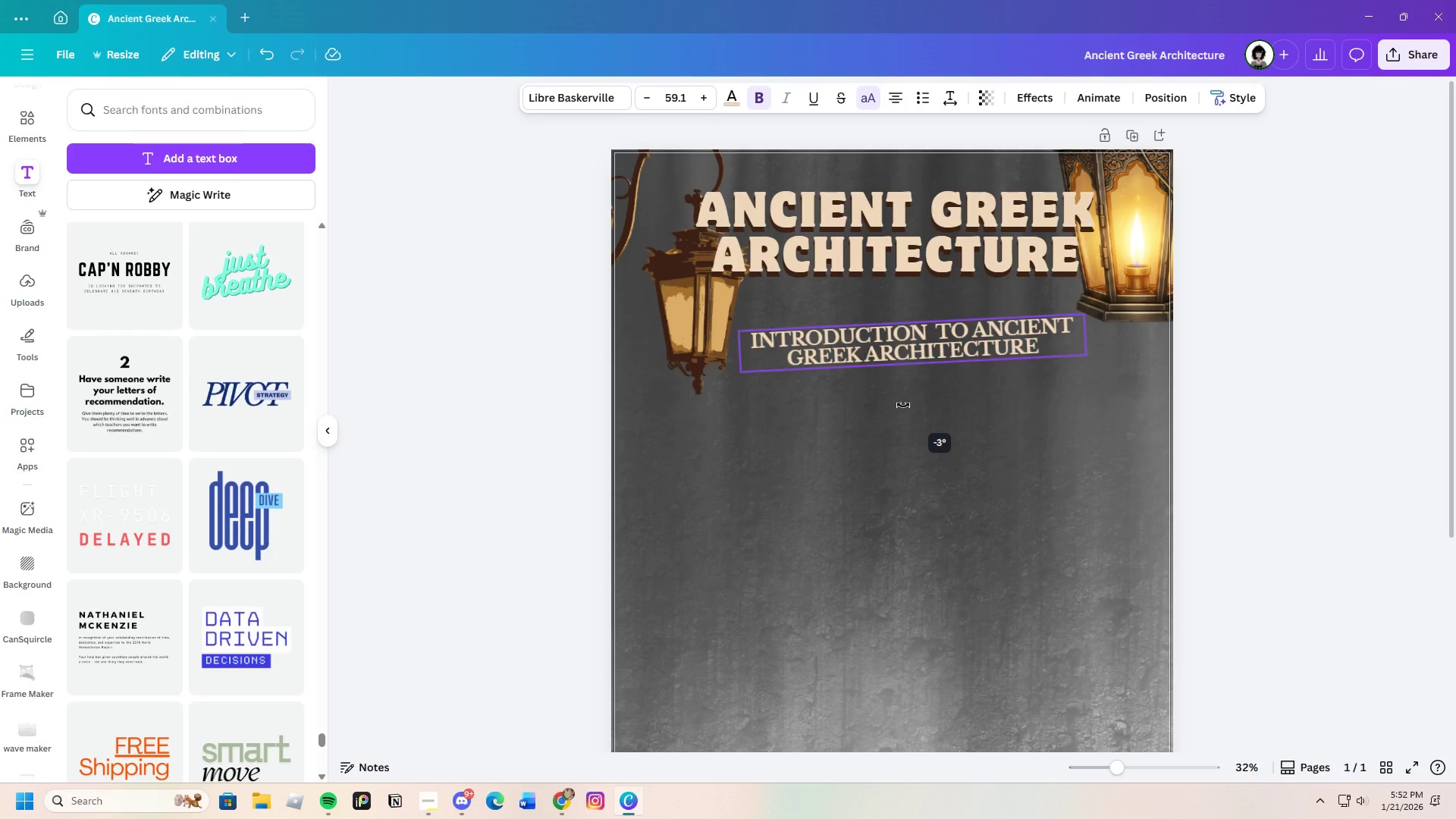 
left_click([1019, 428])
 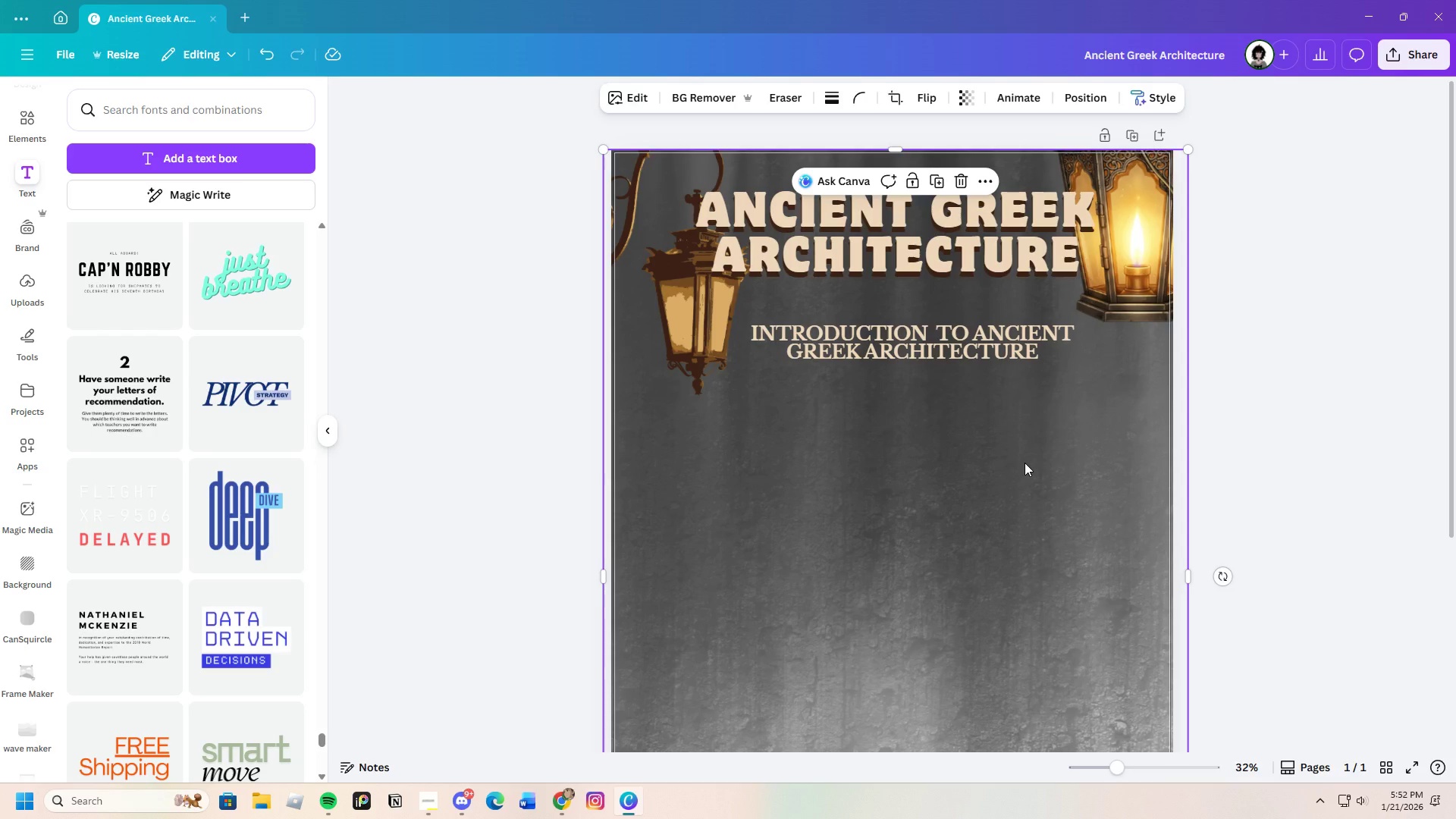 
wait(10.19)
 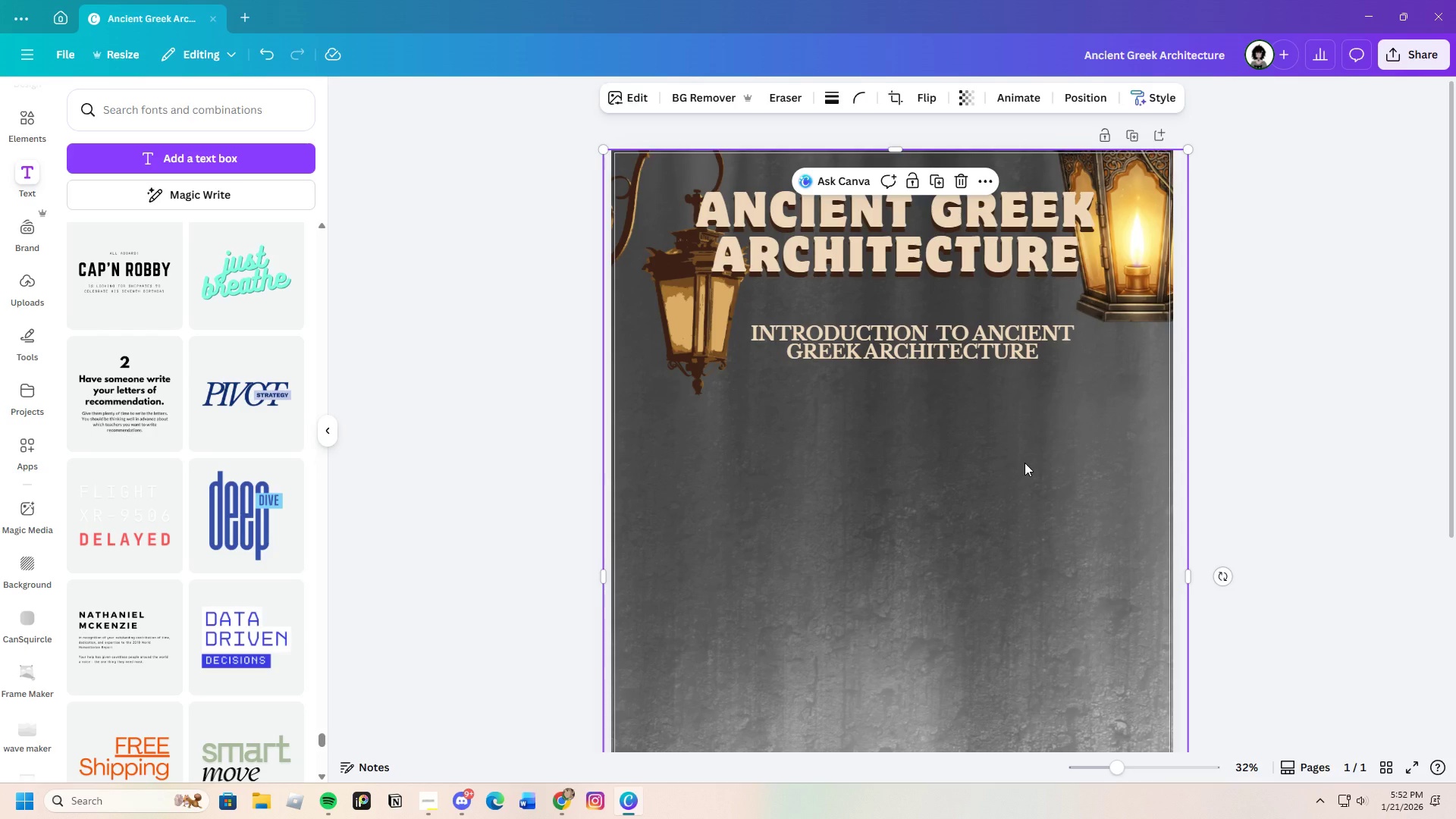 
left_click([934, 353])
 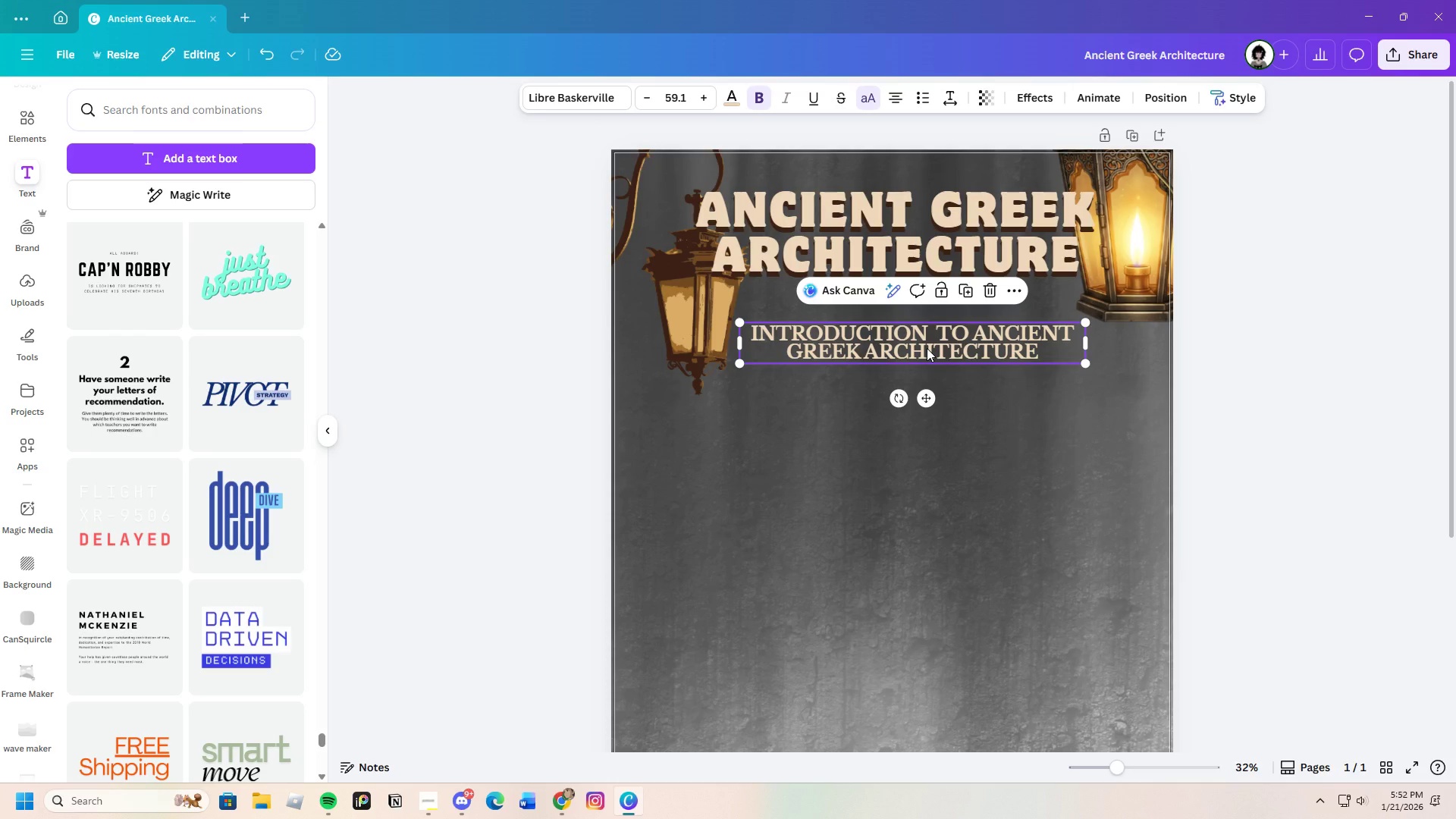 
left_click([940, 497])
 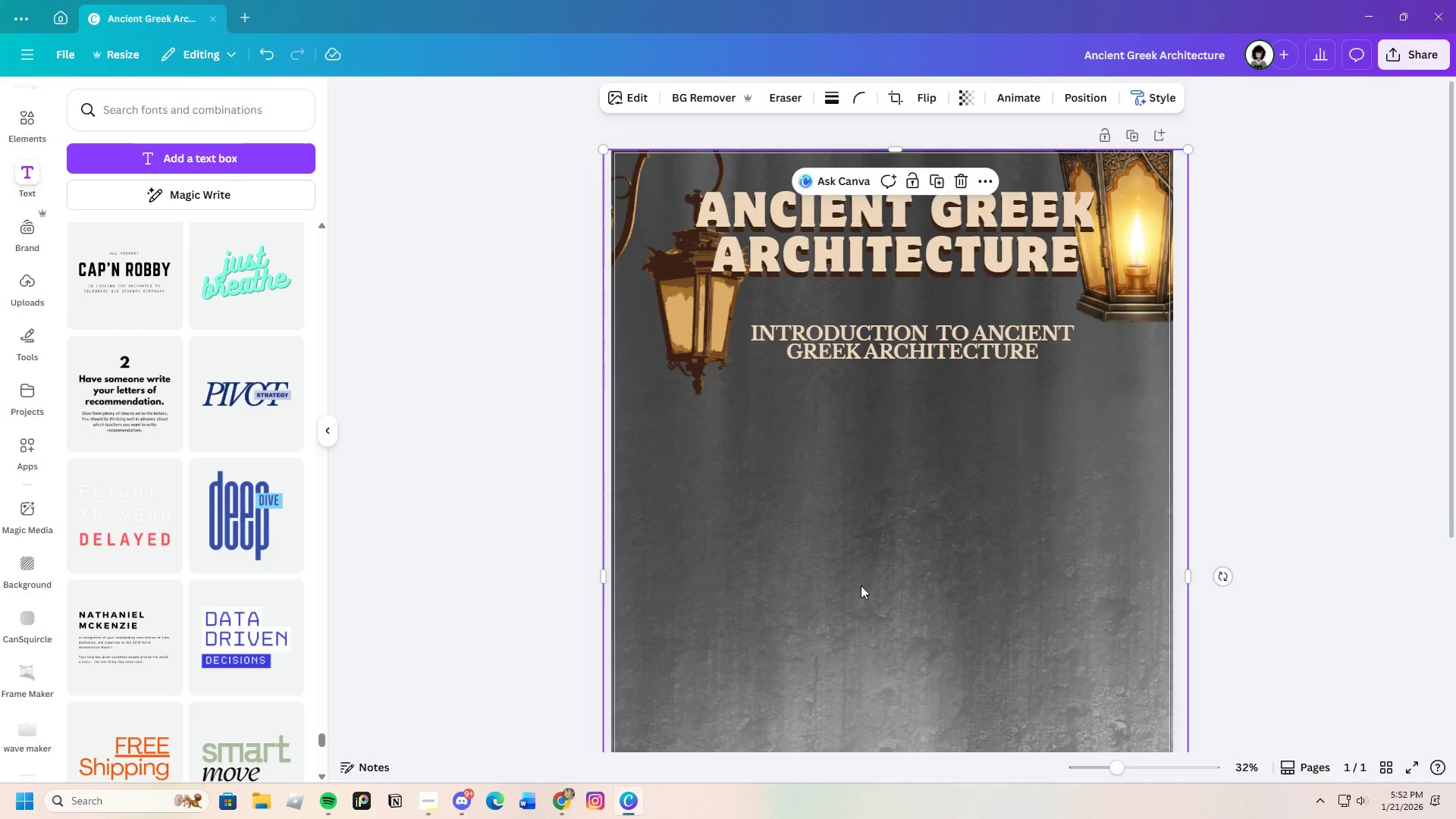 
scroll: coordinate [864, 610], scroll_direction: up, amount: 1.0
 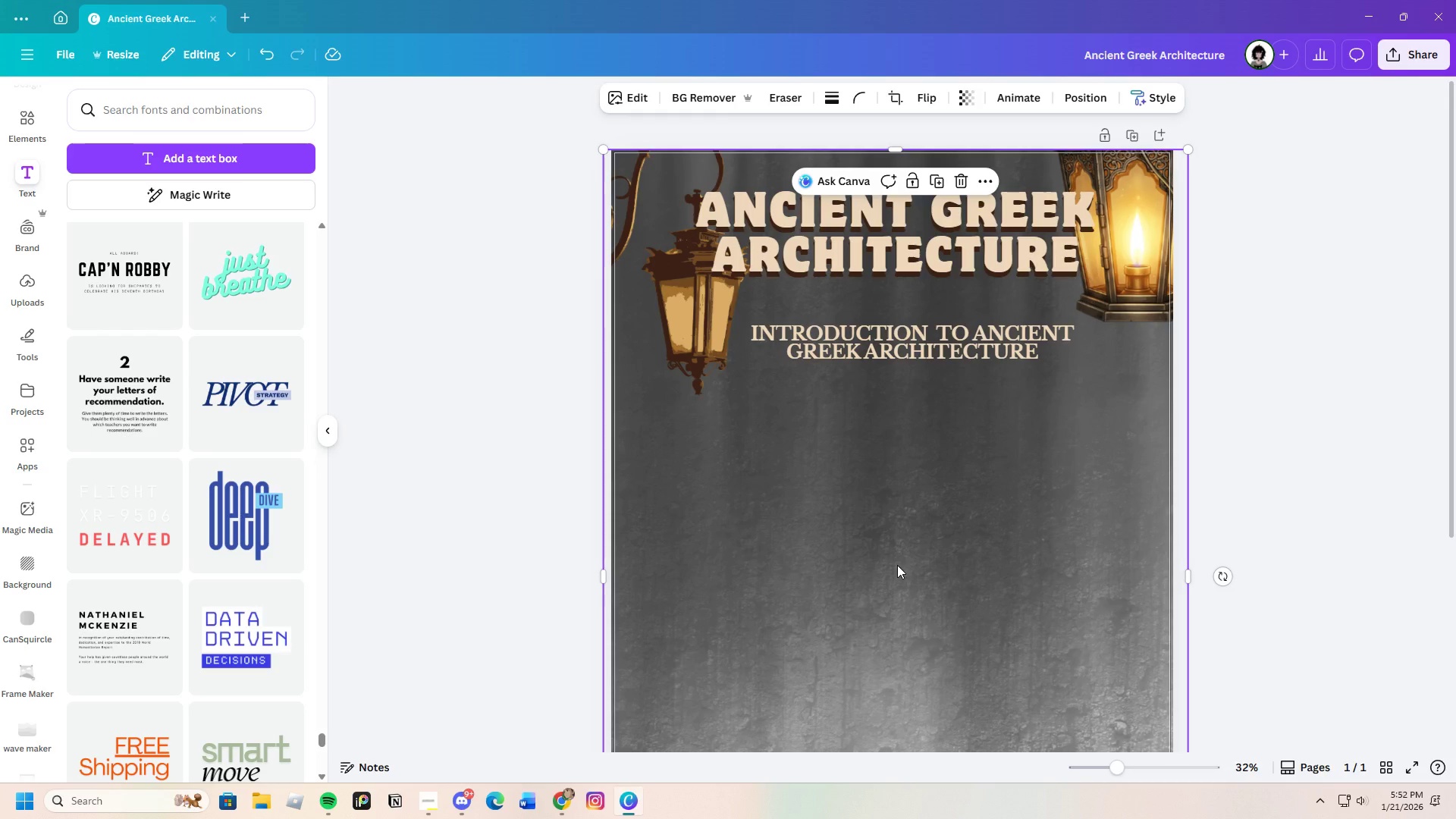 
wait(14.97)
 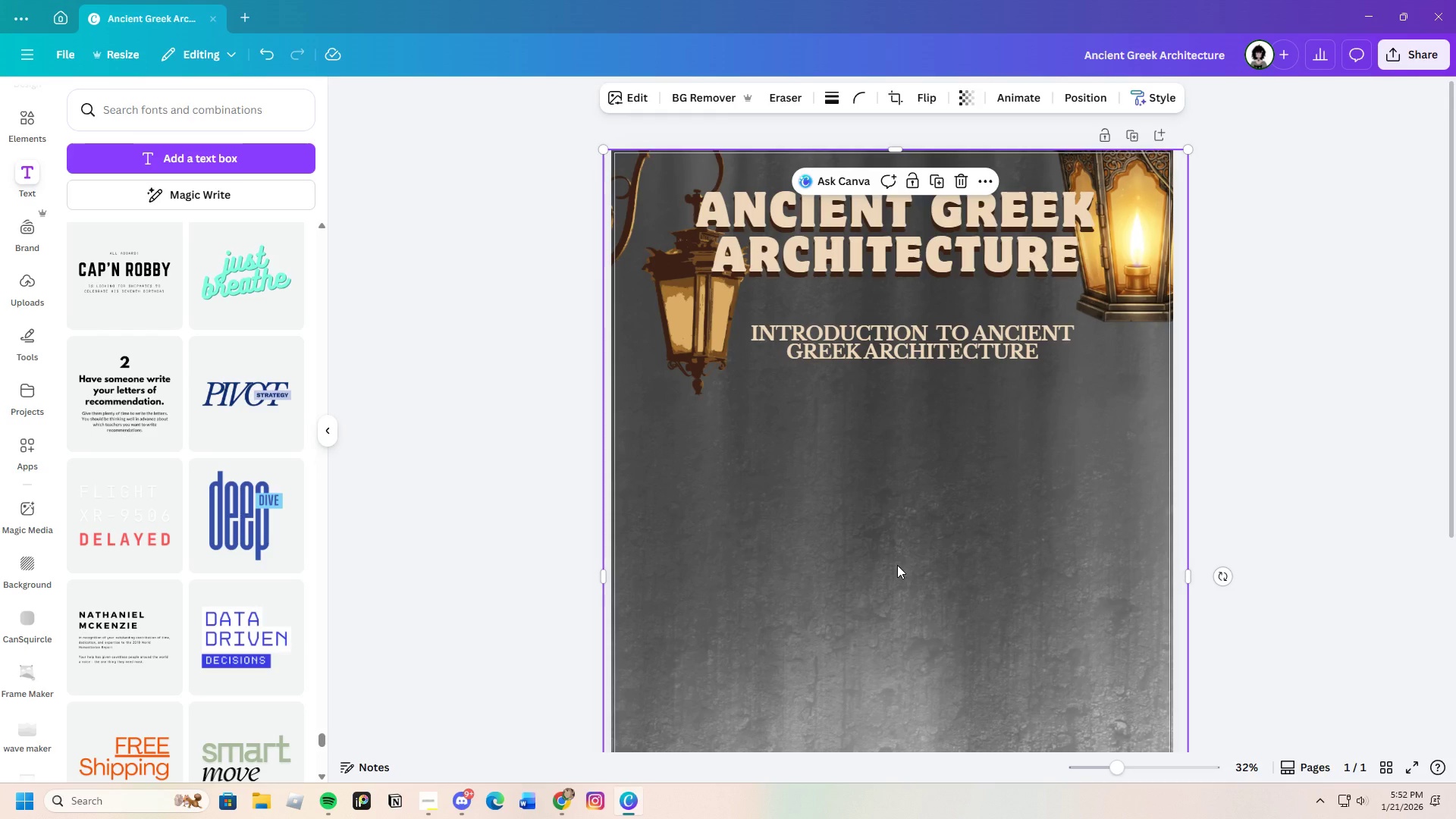 
left_click_drag(start_coordinate=[895, 344], to_coordinate=[895, 331])
 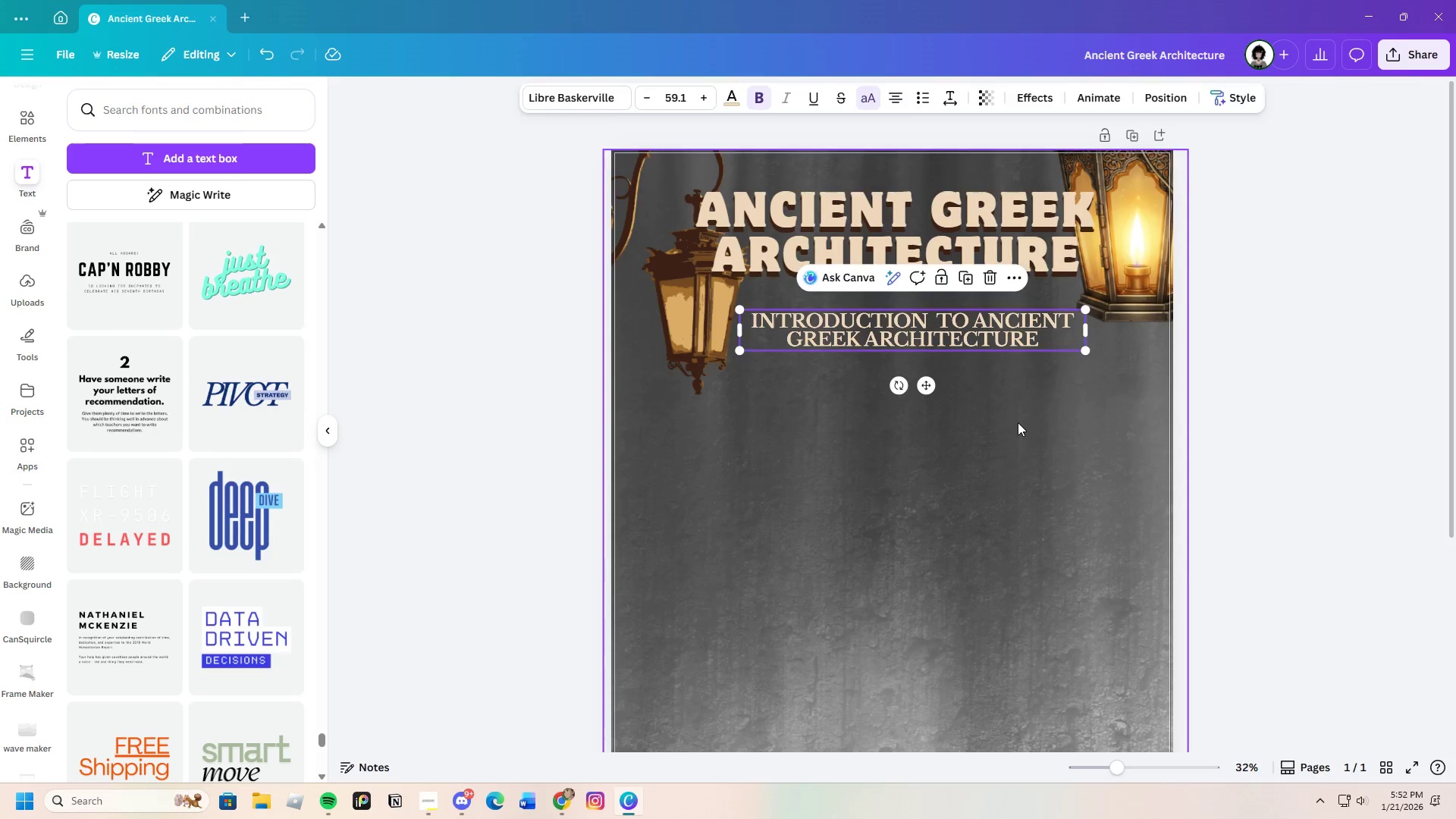 
left_click([1018, 422])
 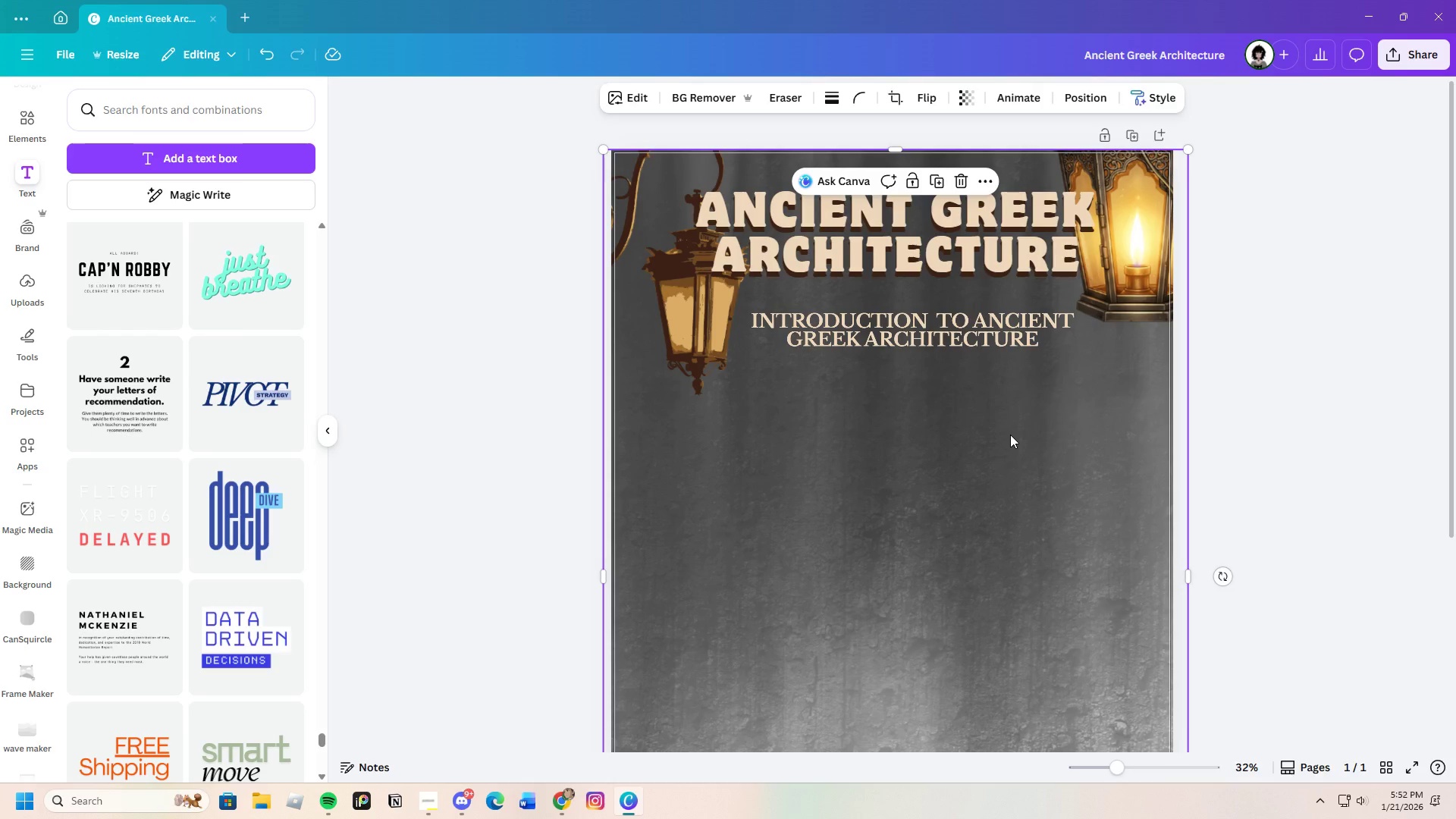 
scroll: coordinate [134, 587], scroll_direction: down, amount: 8.0
 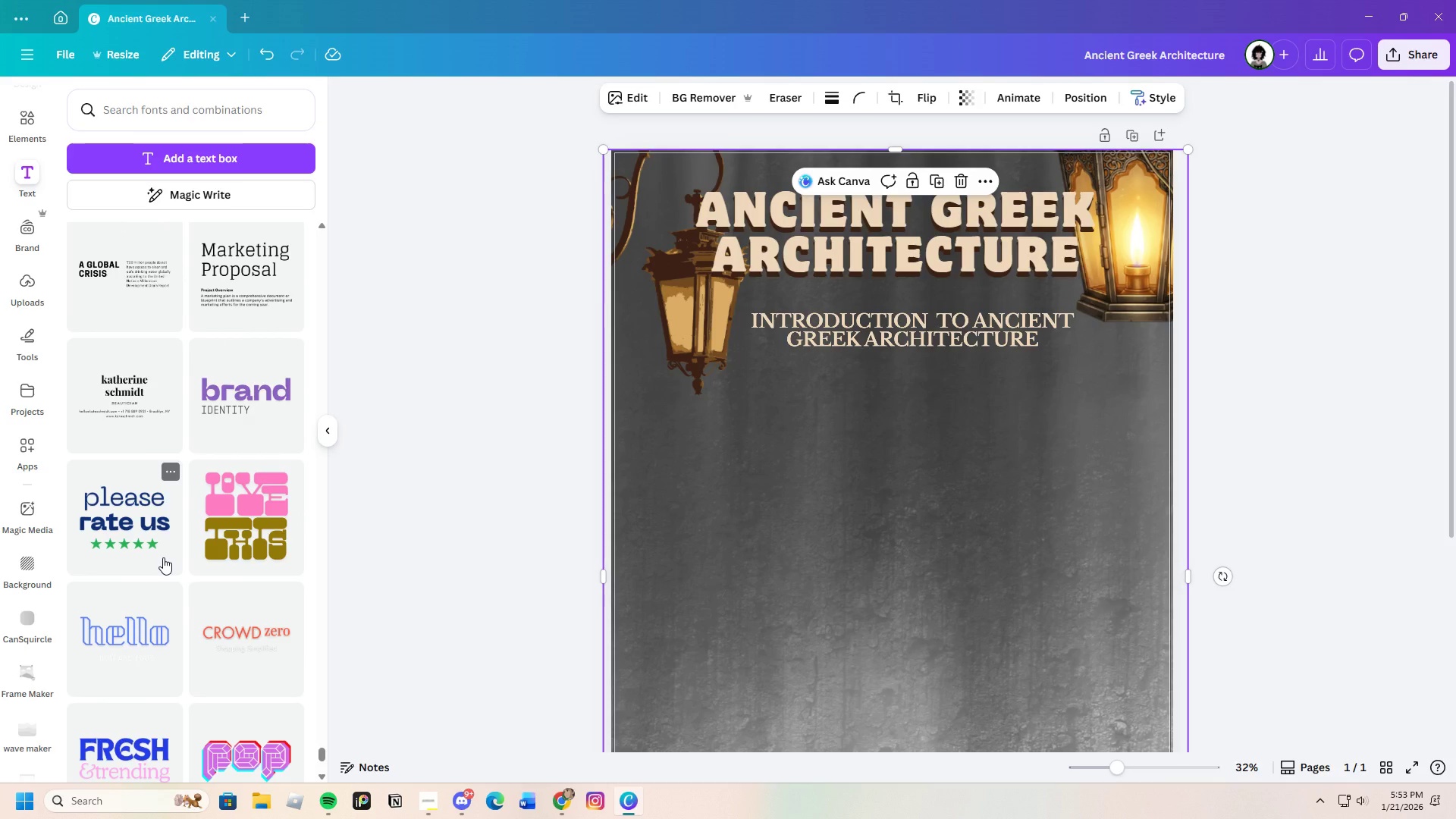 
wait(6.2)
 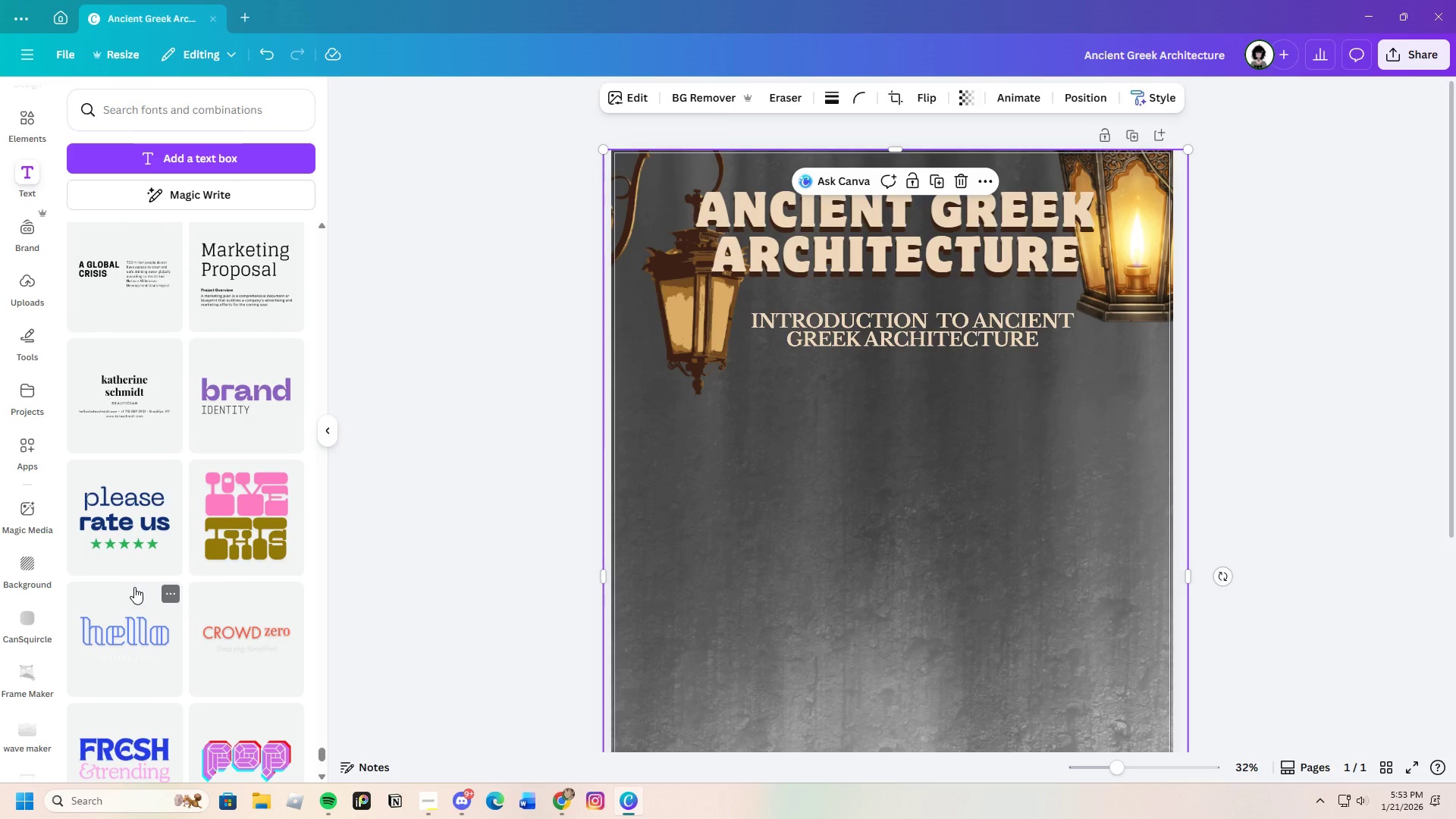 
scroll: coordinate [217, 531], scroll_direction: down, amount: 9.0
 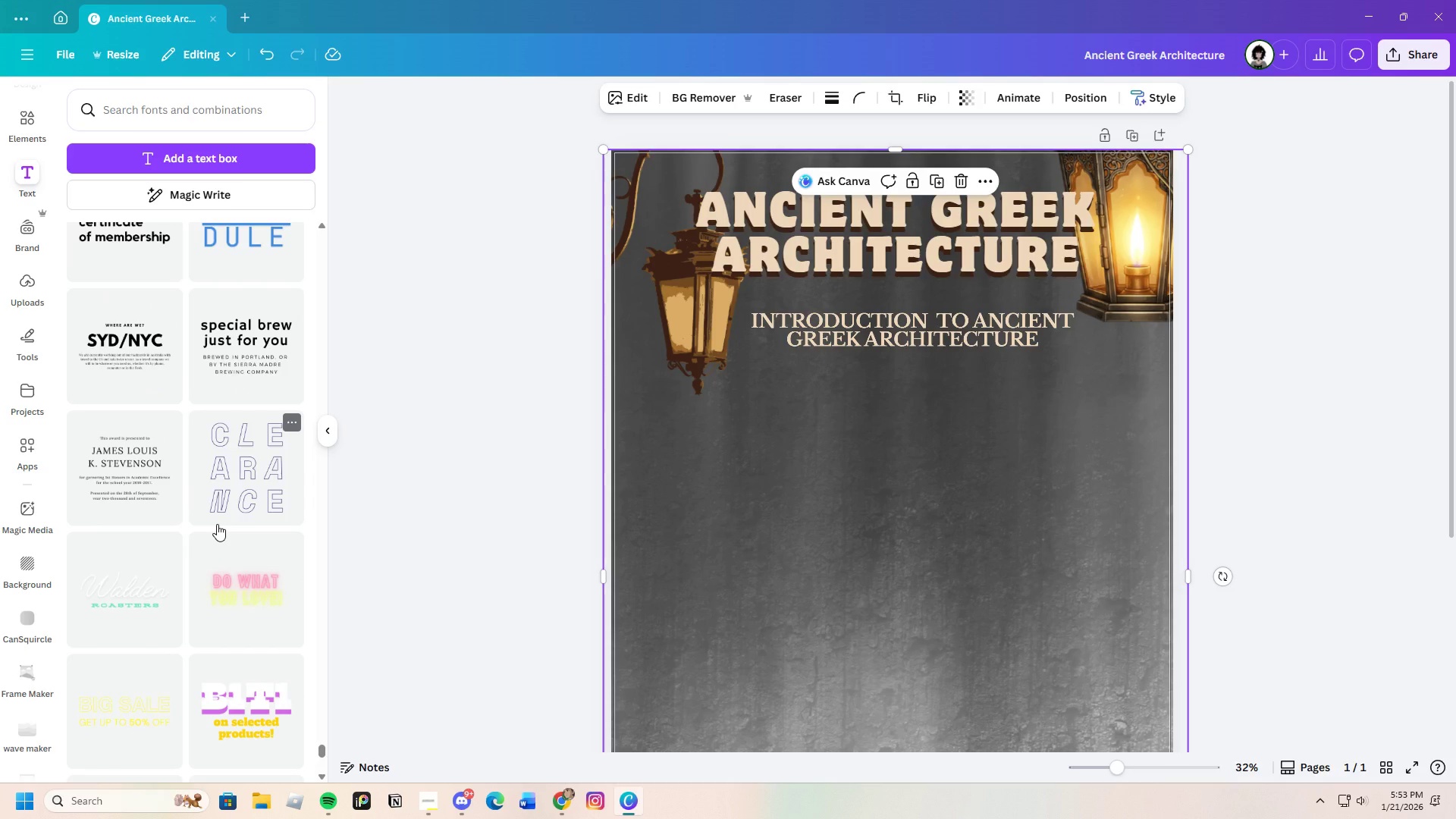 
scroll: coordinate [217, 524], scroll_direction: up, amount: 3.0
 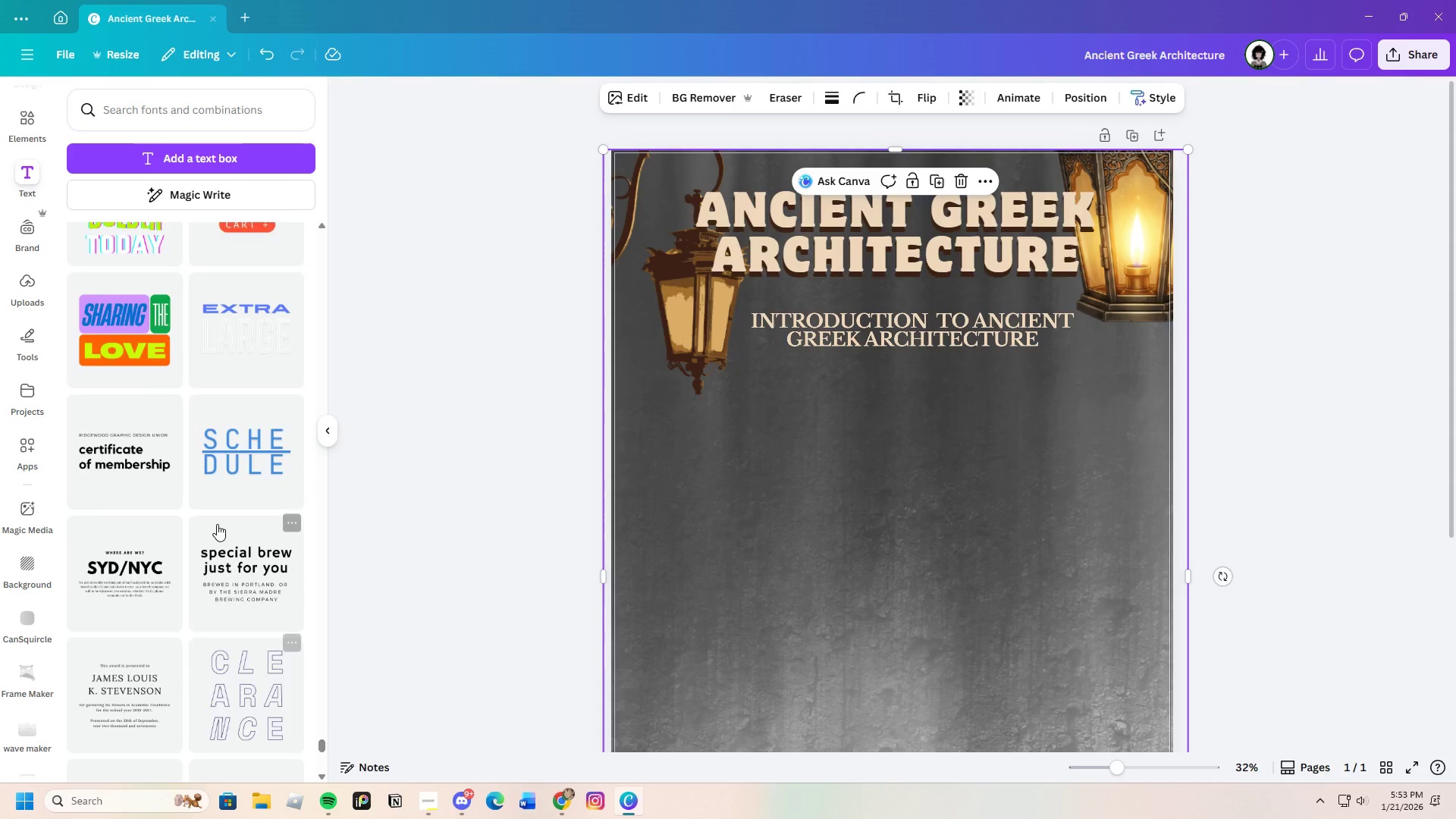 
scroll: coordinate [217, 524], scroll_direction: down, amount: 8.0
 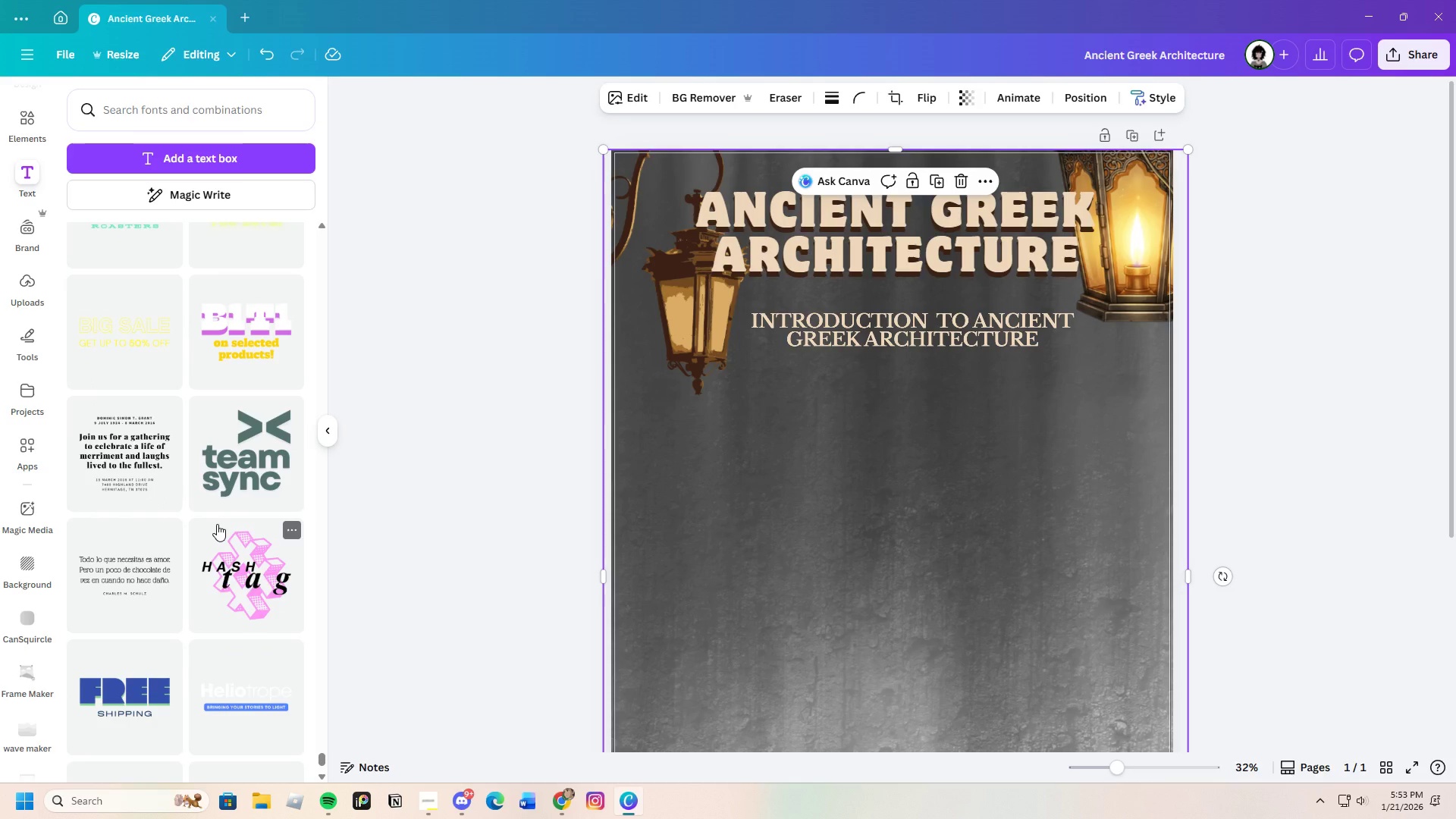 
mouse_move([158, 544])
 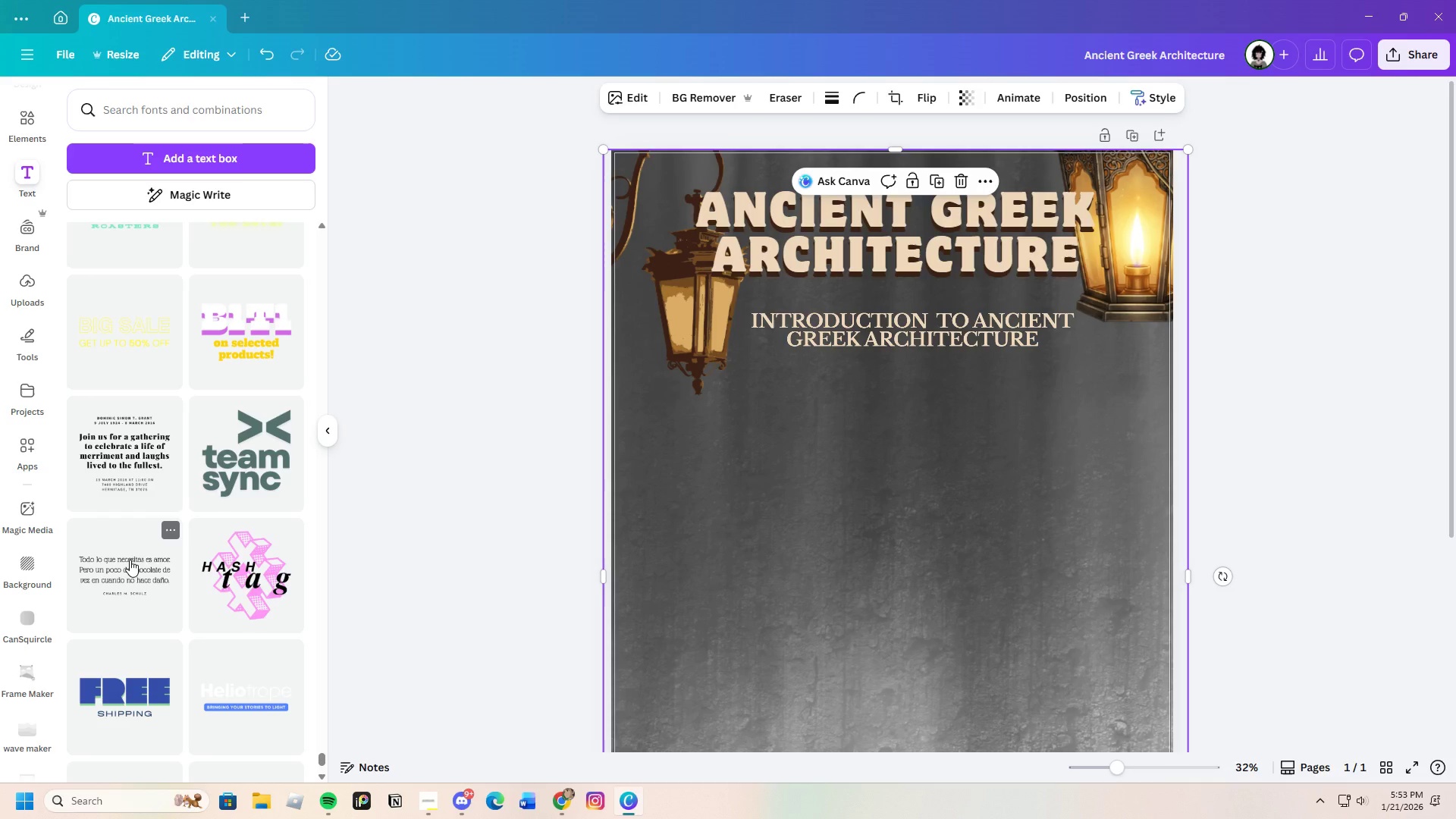 
wait(10.77)
 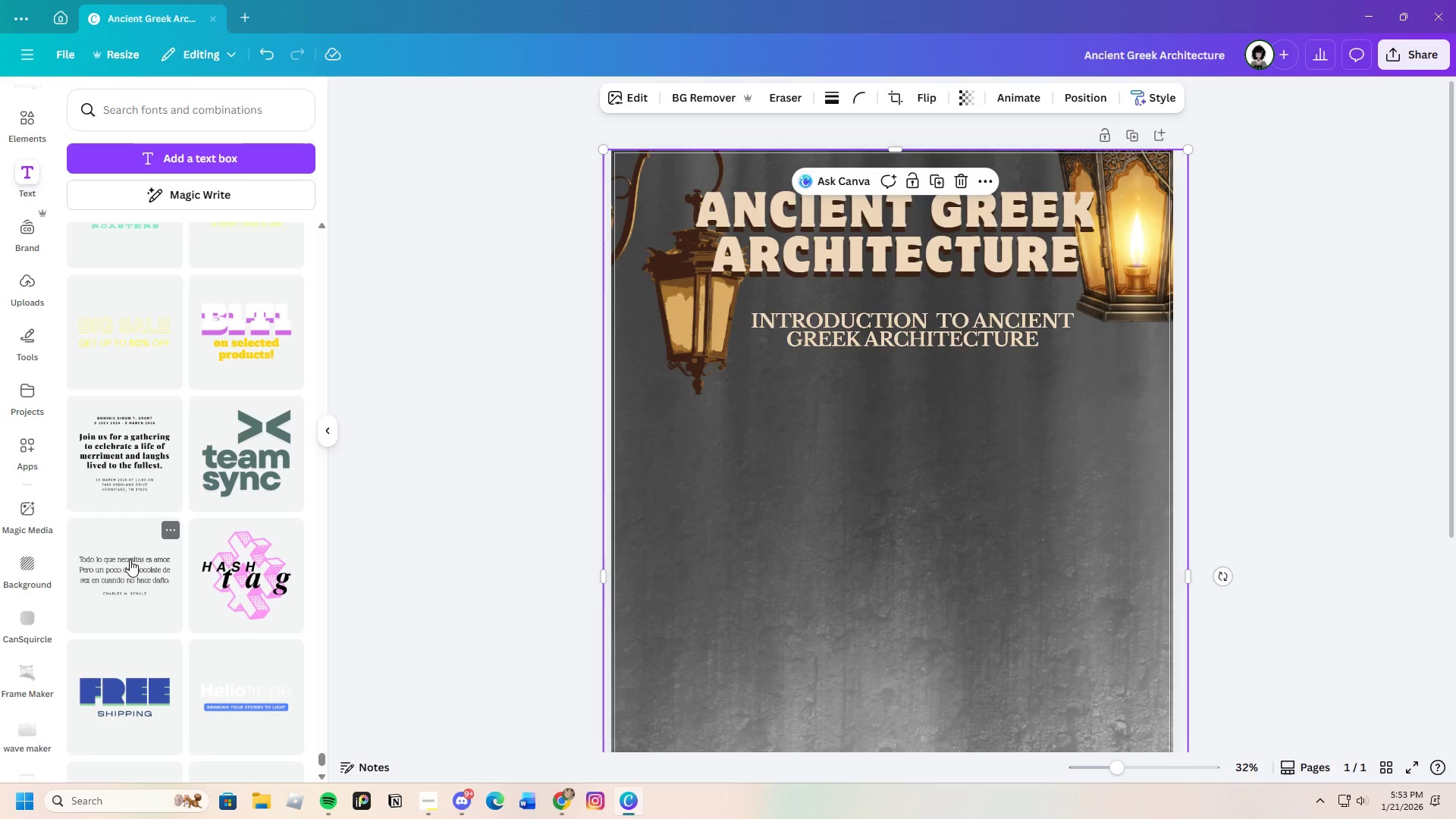 
left_click_drag(start_coordinate=[826, 622], to_coordinate=[647, 676])
 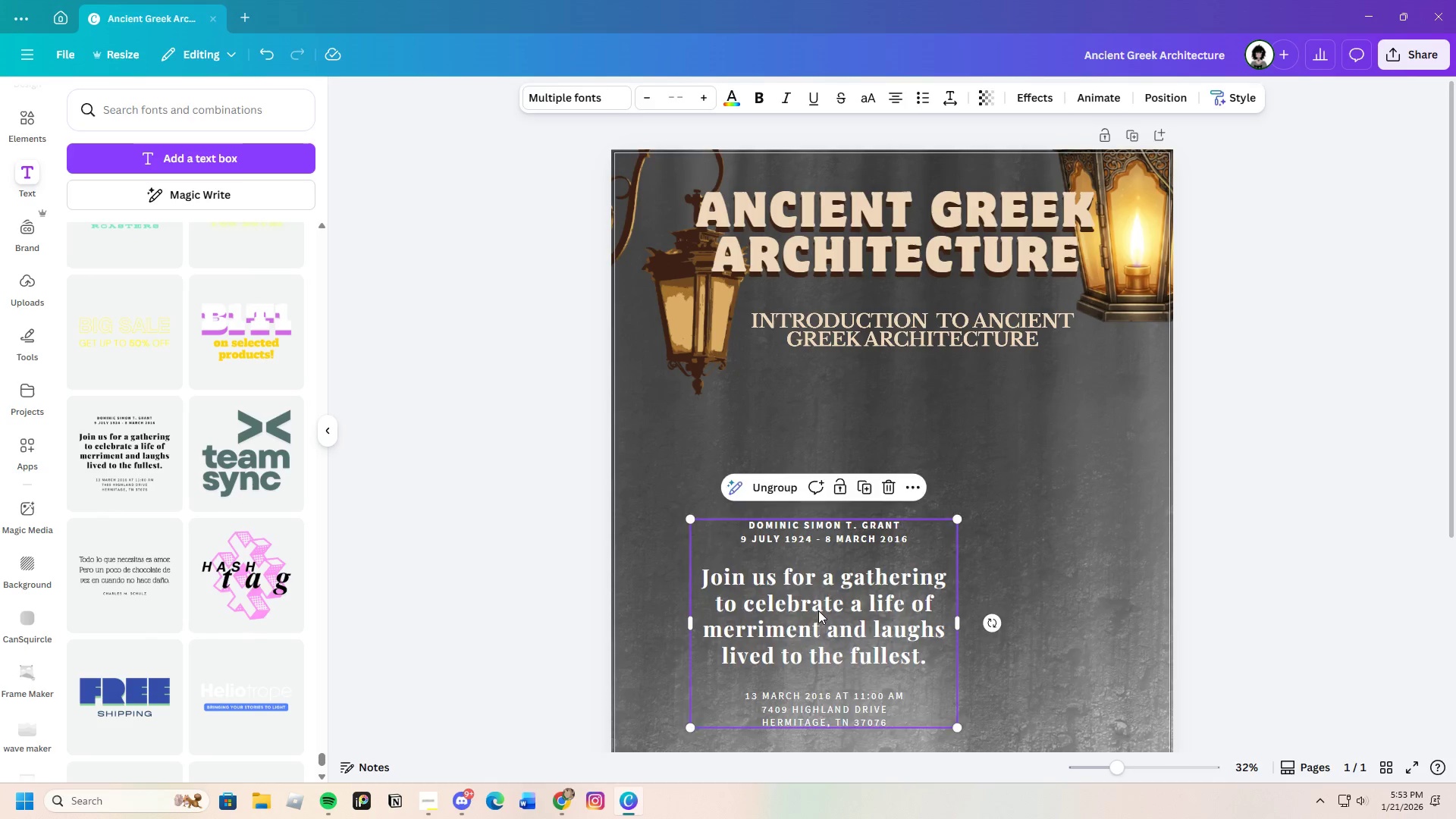 
left_click_drag(start_coordinate=[818, 611], to_coordinate=[810, 500])
 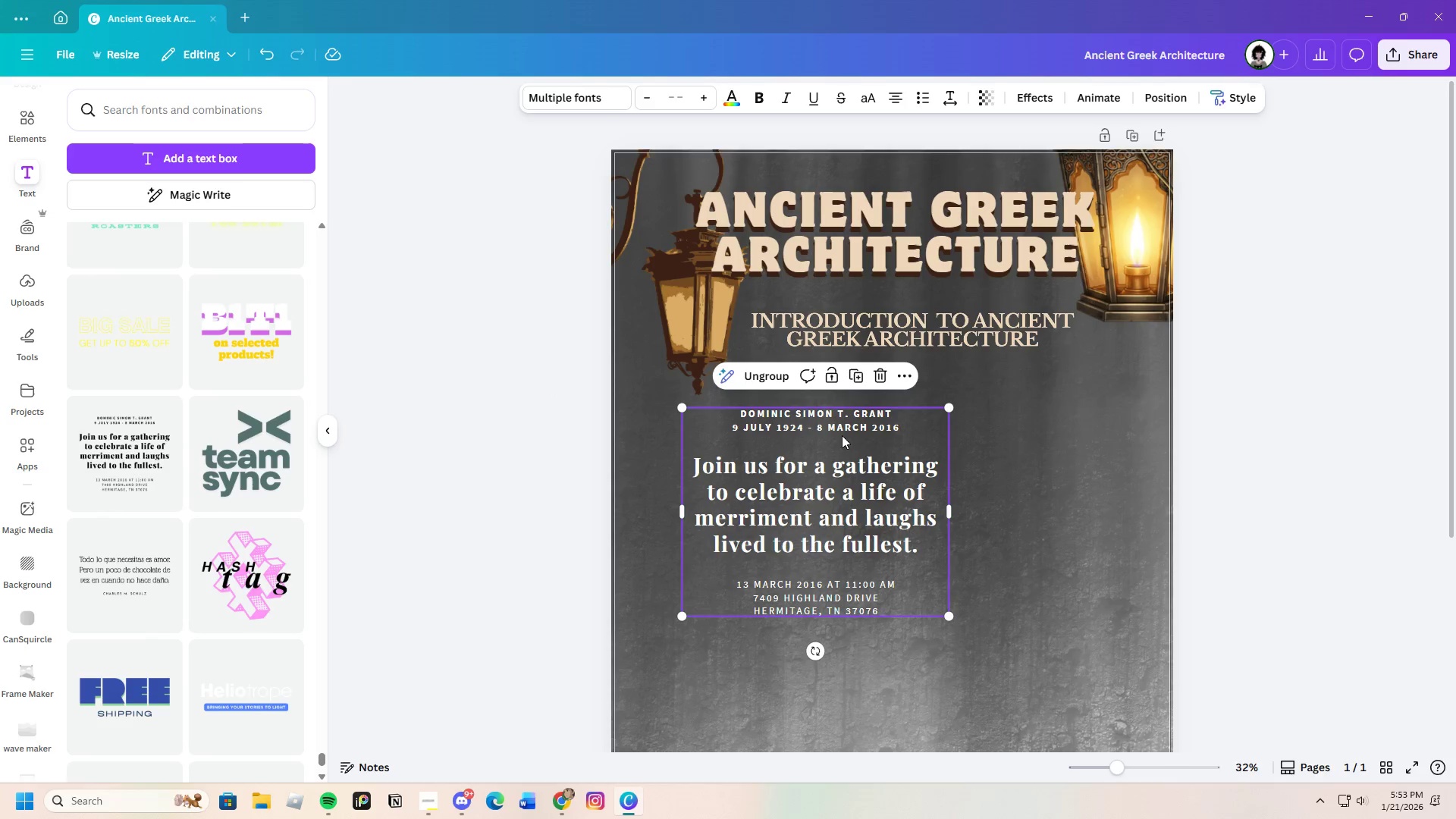 
left_click([880, 369])
 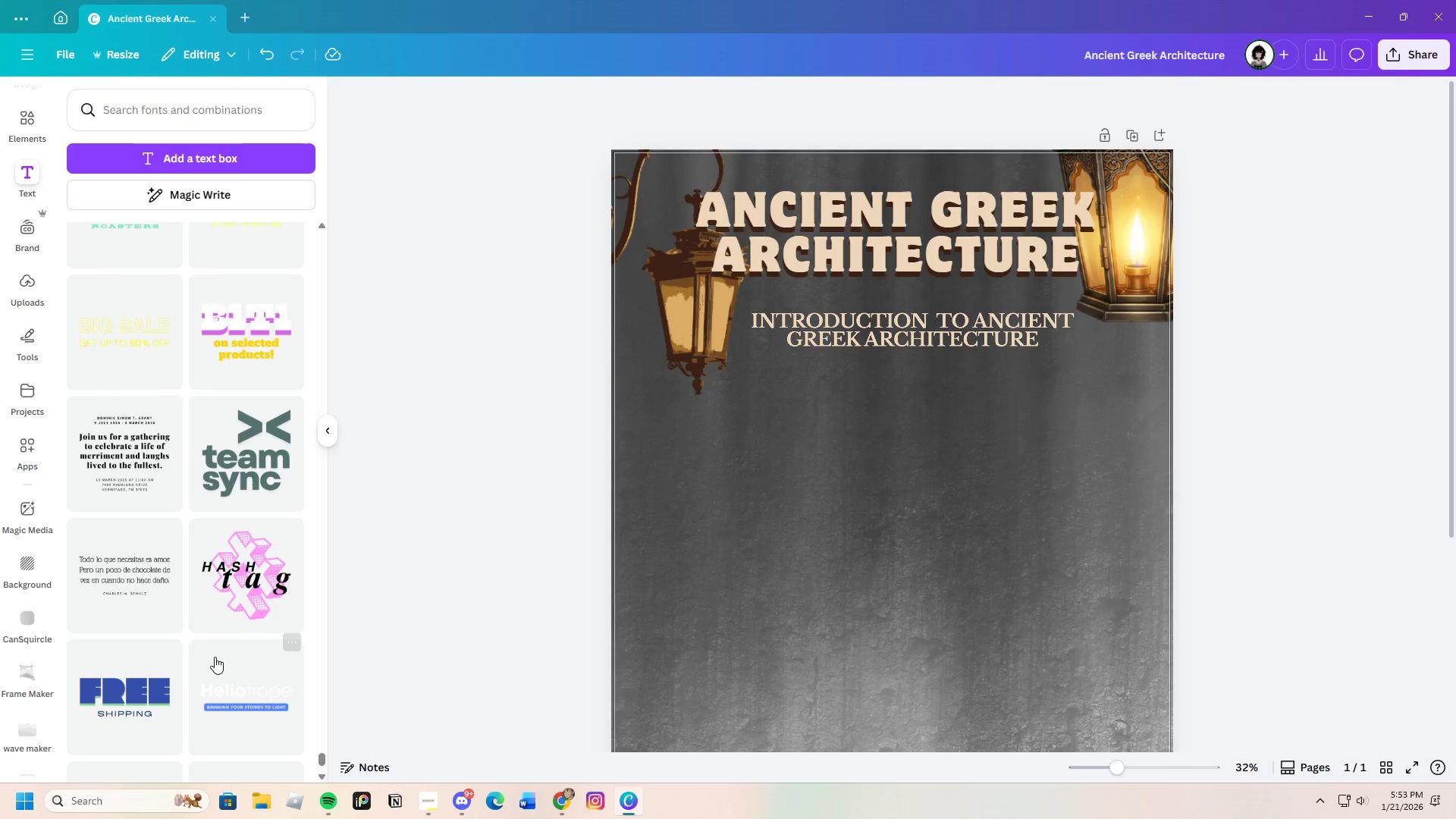 
scroll: coordinate [76, 680], scroll_direction: up, amount: 8.0
 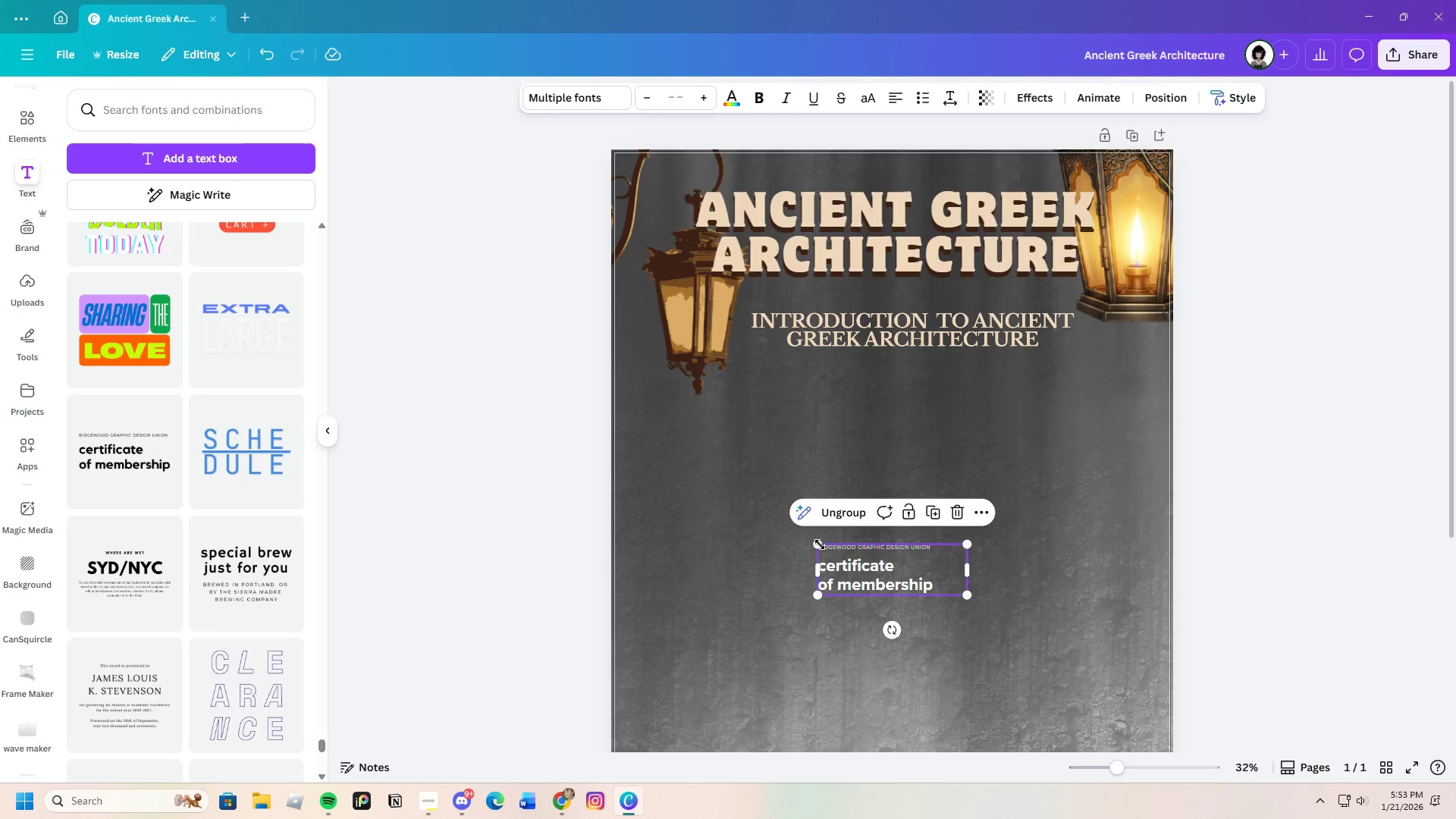 
wait(6.25)
 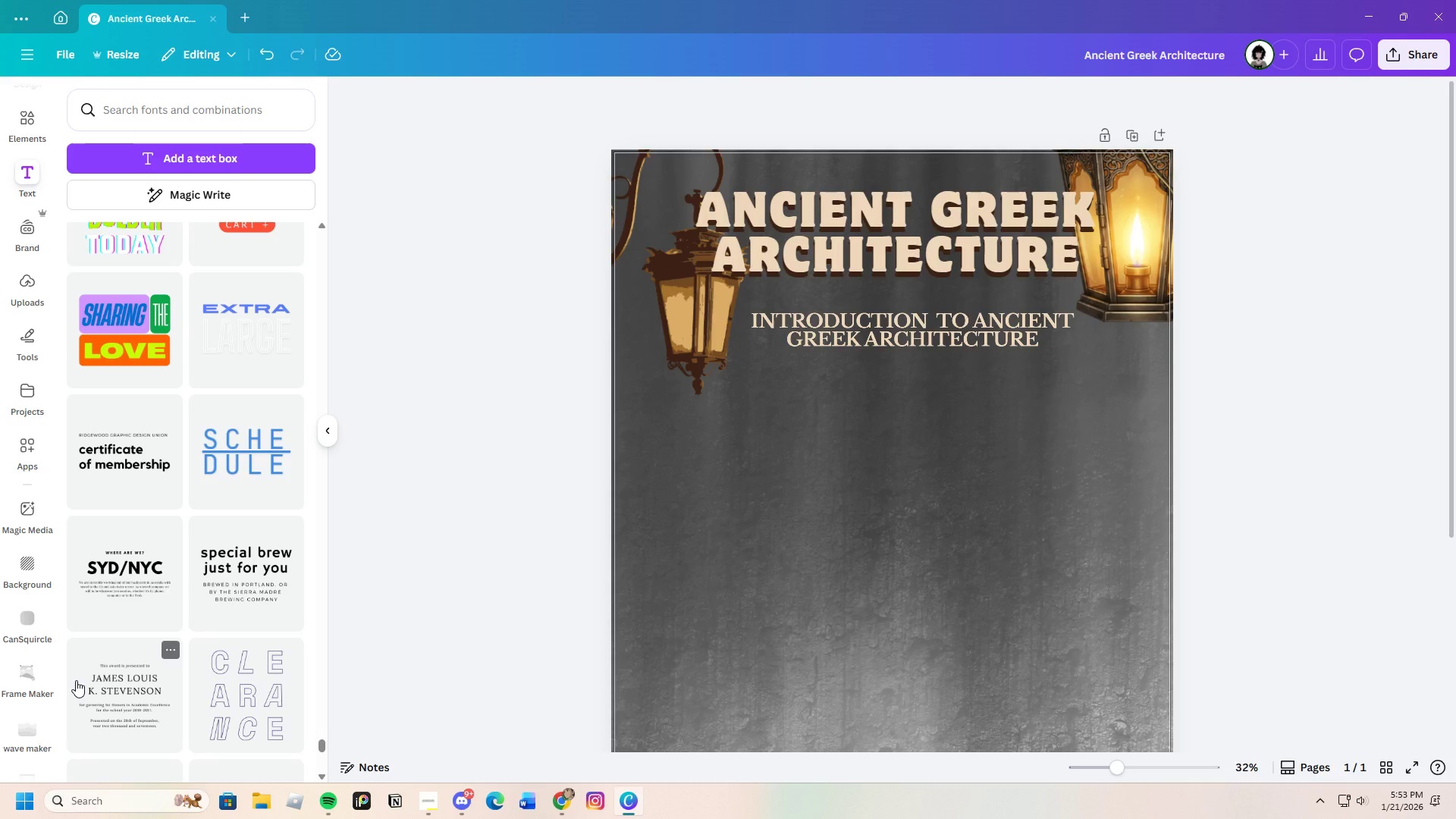 
double_click([876, 546])
 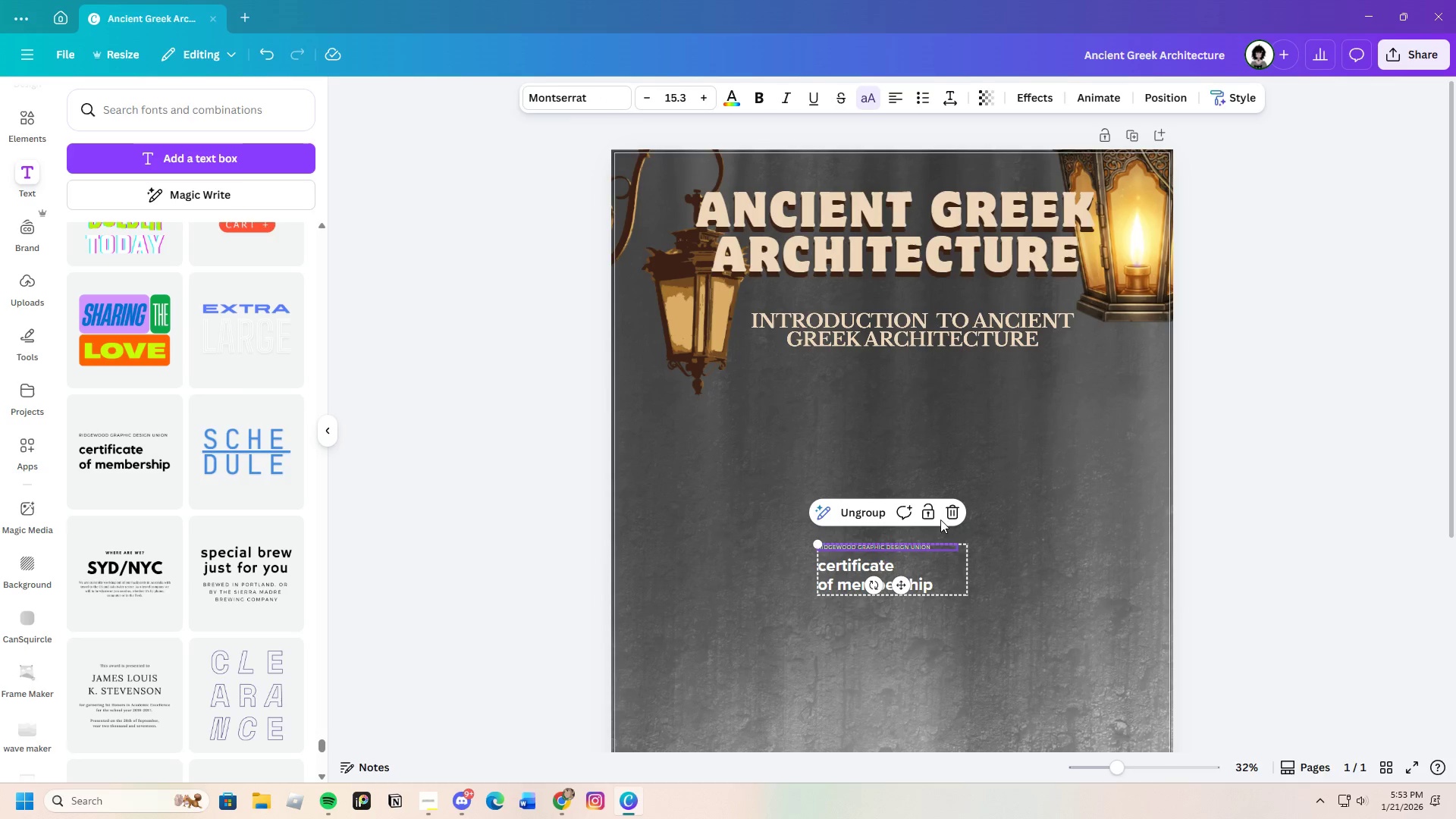 
left_click([952, 513])
 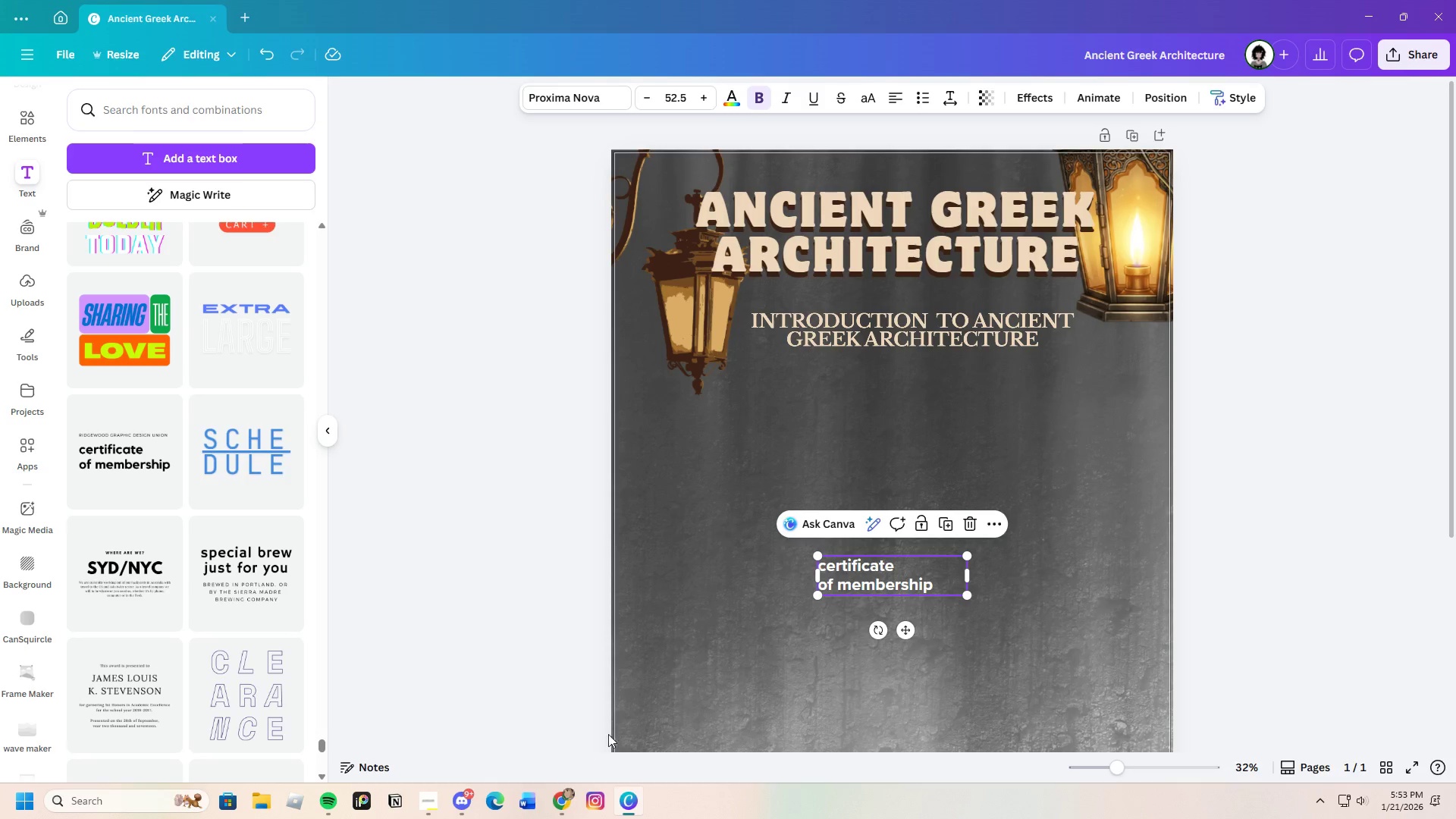 
left_click([948, 586])
 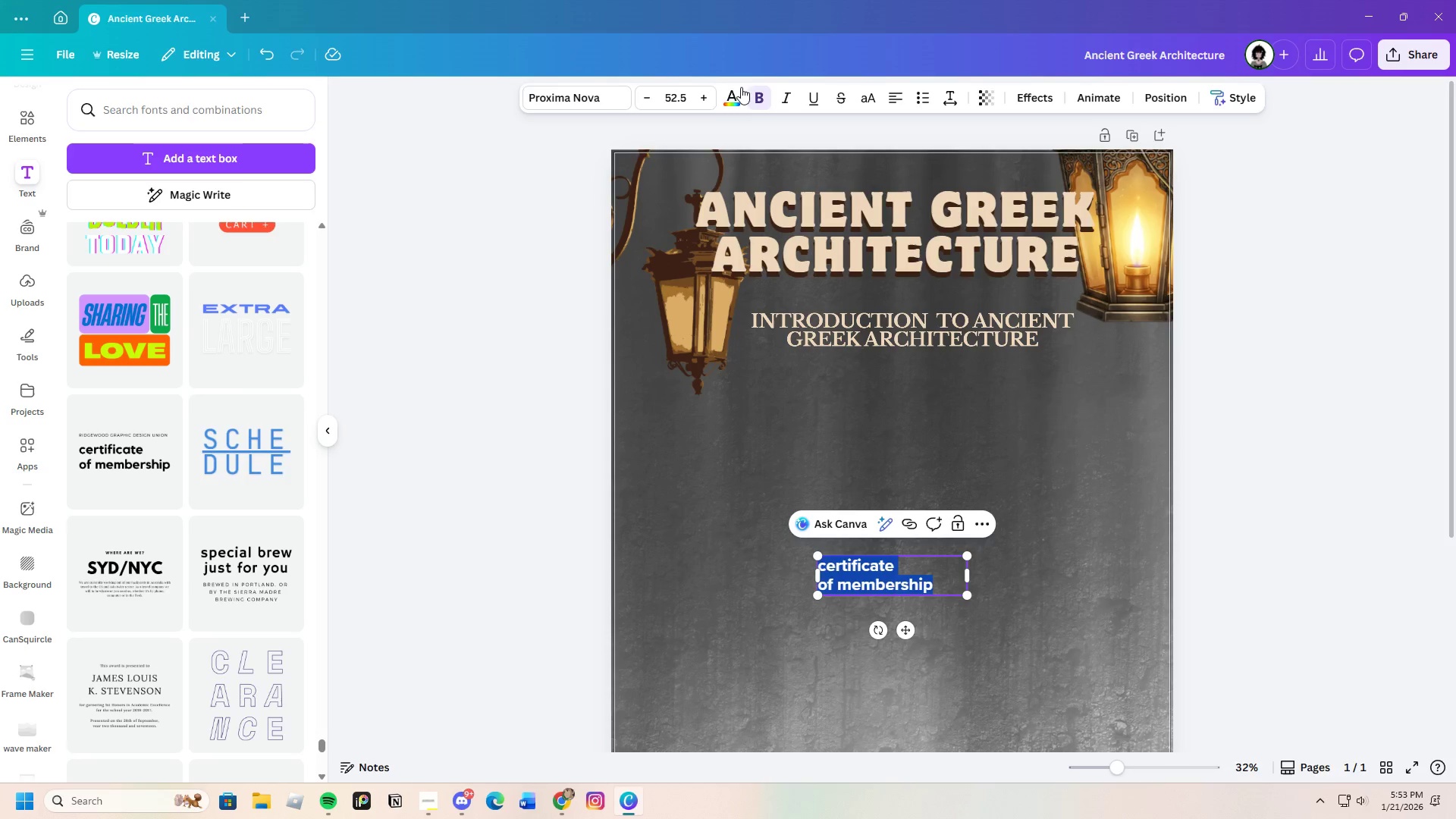 
left_click([752, 97])
 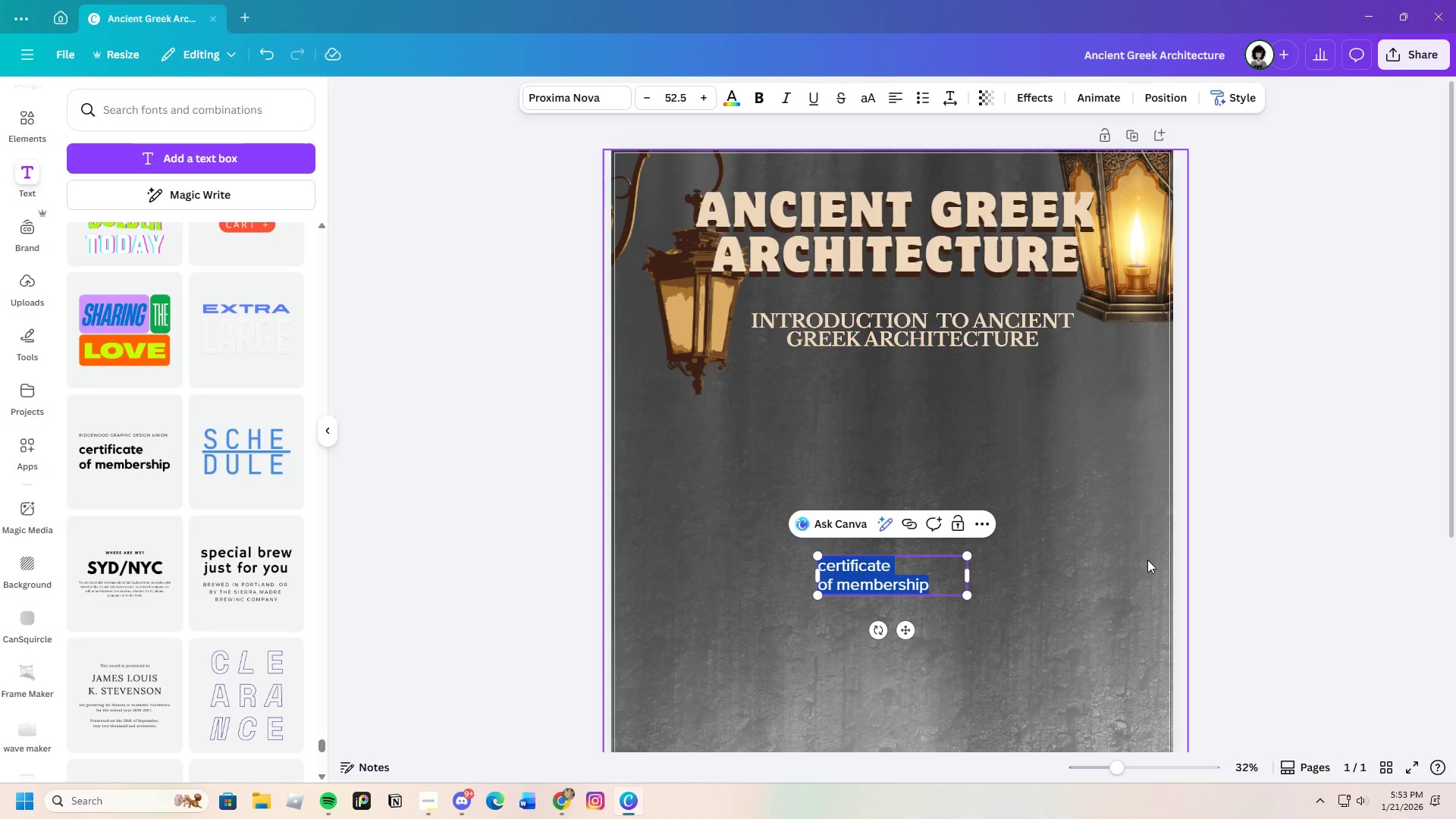 
left_click([1124, 574])
 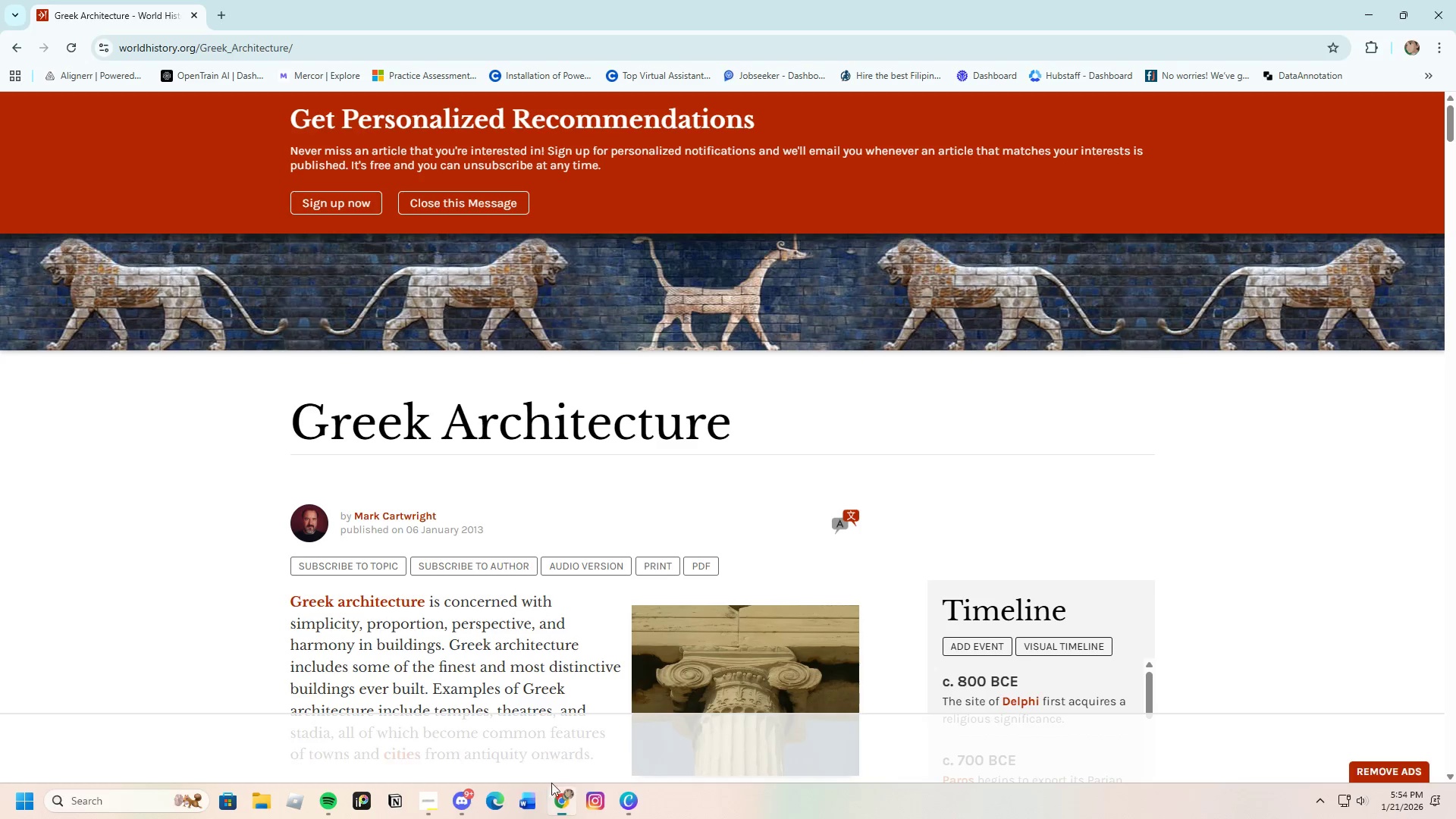 
scroll: coordinate [385, 422], scroll_direction: down, amount: 4.0
 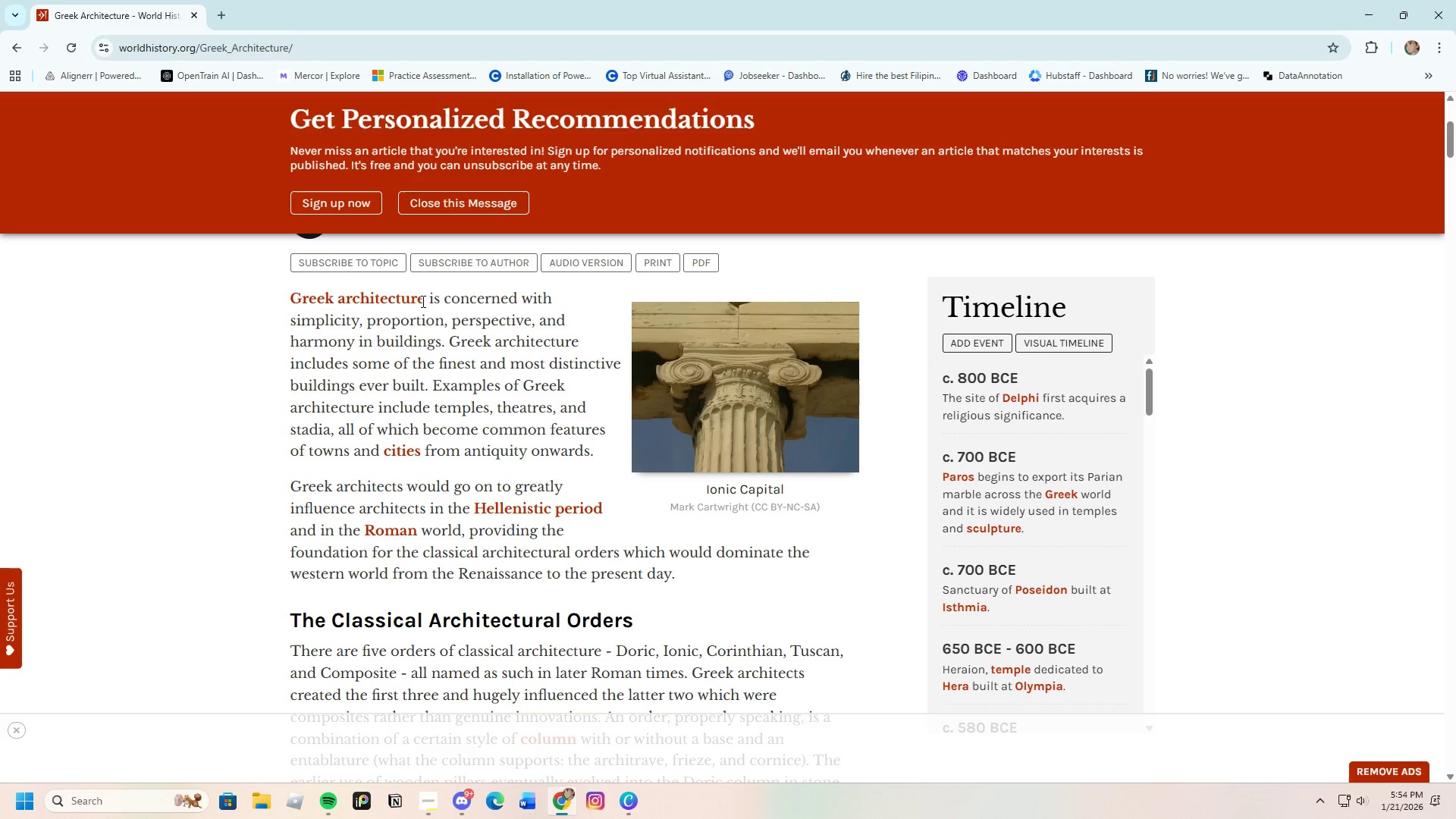 
left_click_drag(start_coordinate=[276, 290], to_coordinate=[404, 344])
 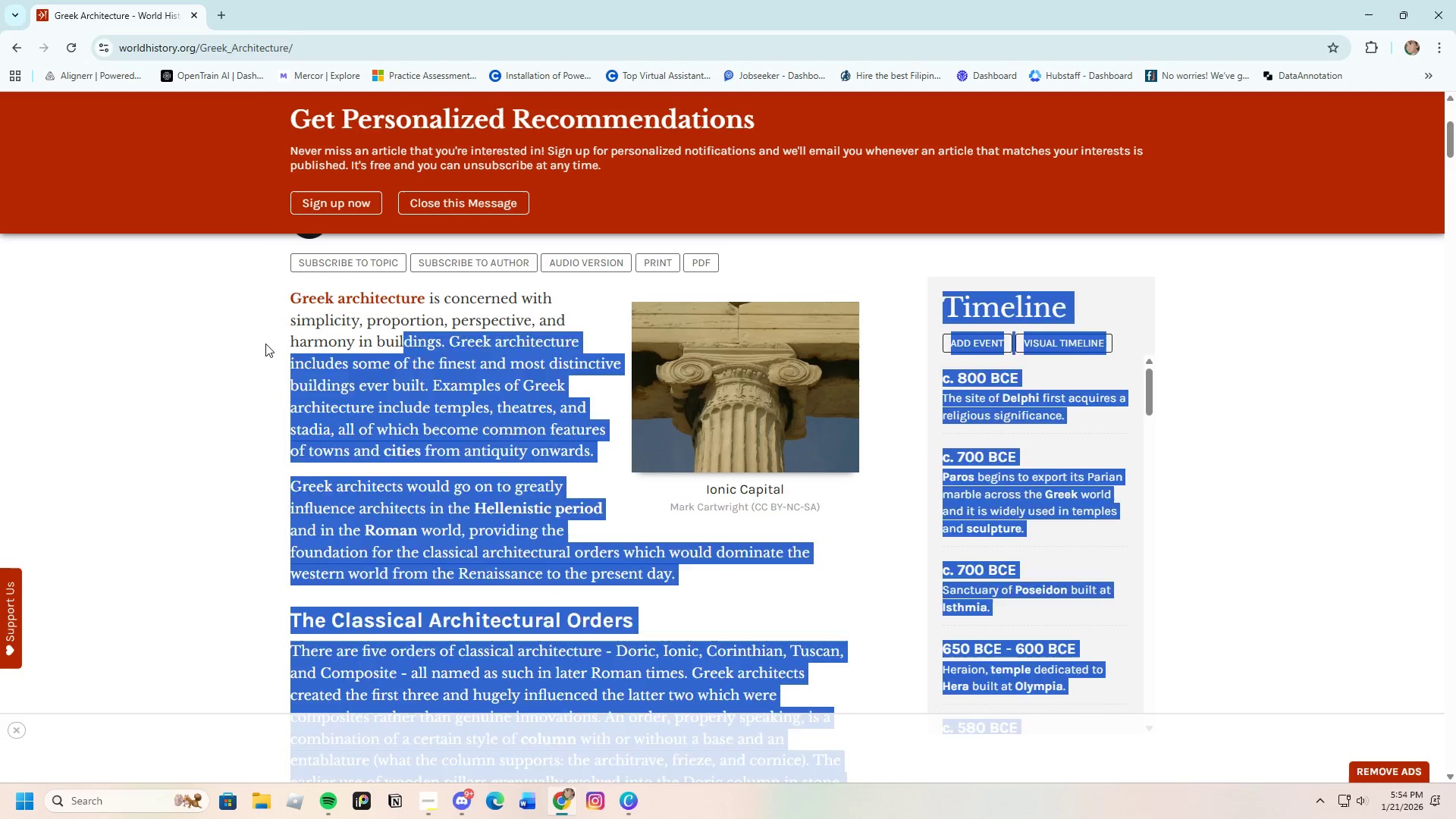 
left_click([265, 344])
 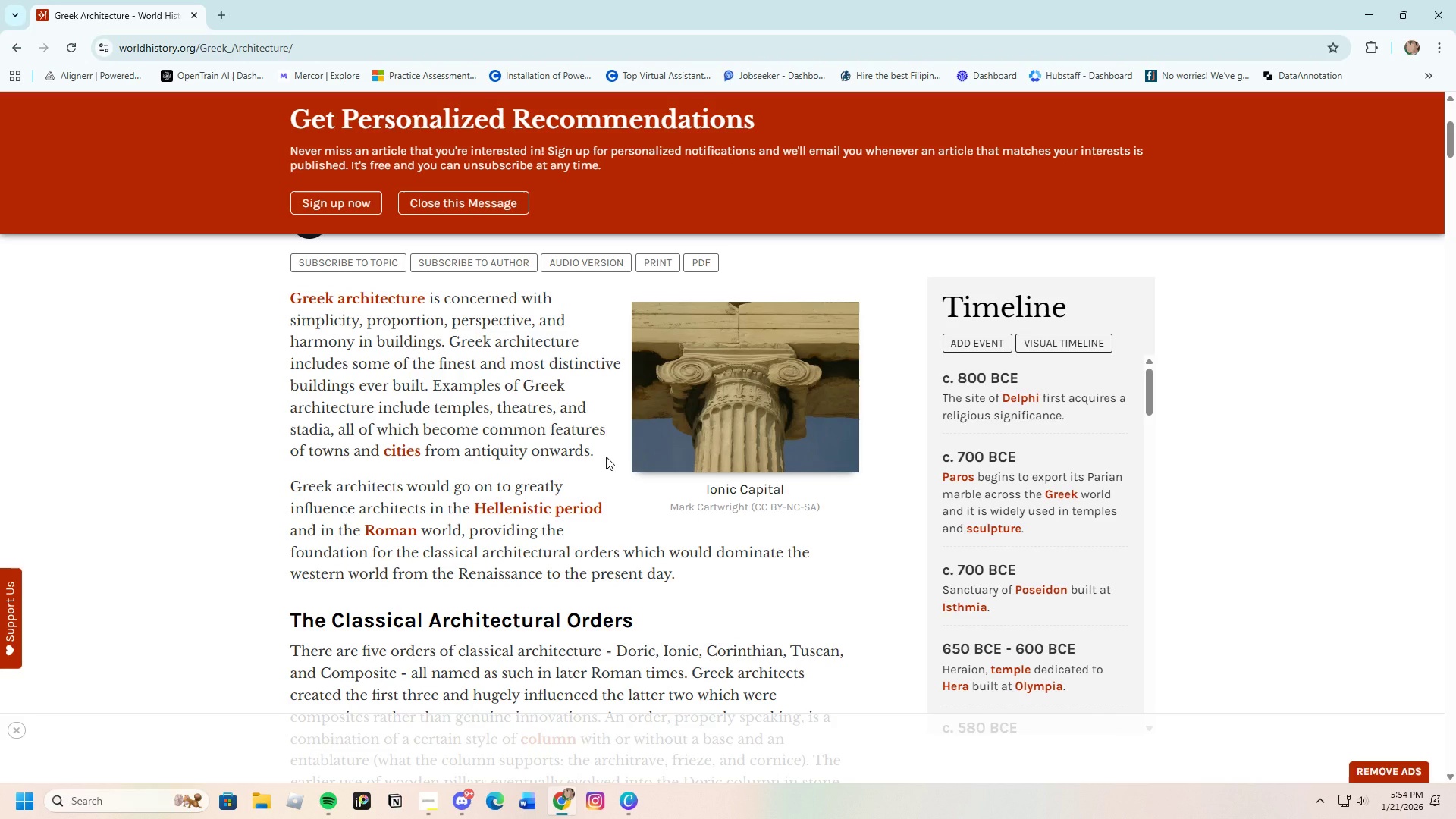 
left_click_drag(start_coordinate=[606, 457], to_coordinate=[285, 300])
 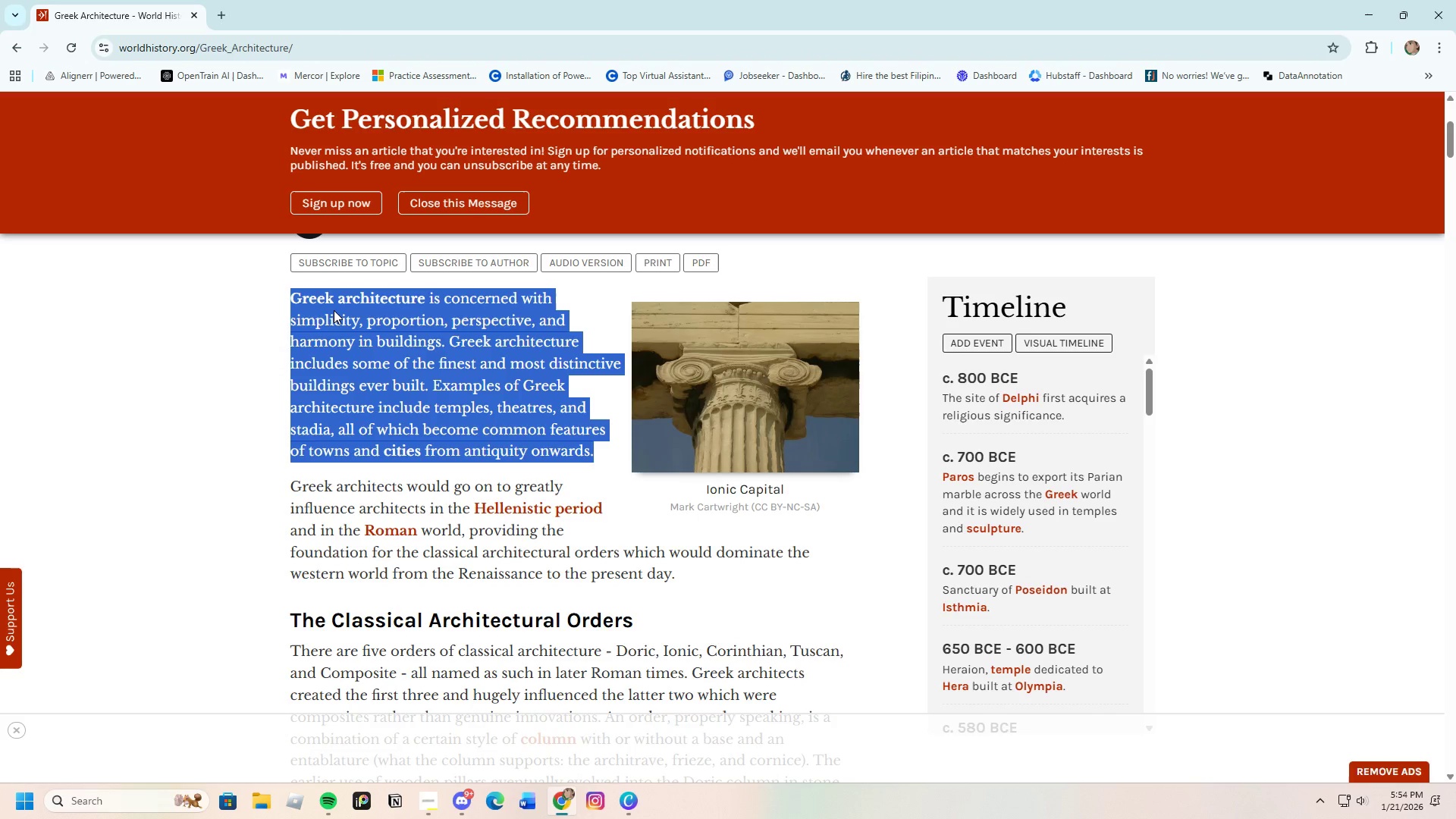 
right_click([334, 310])
 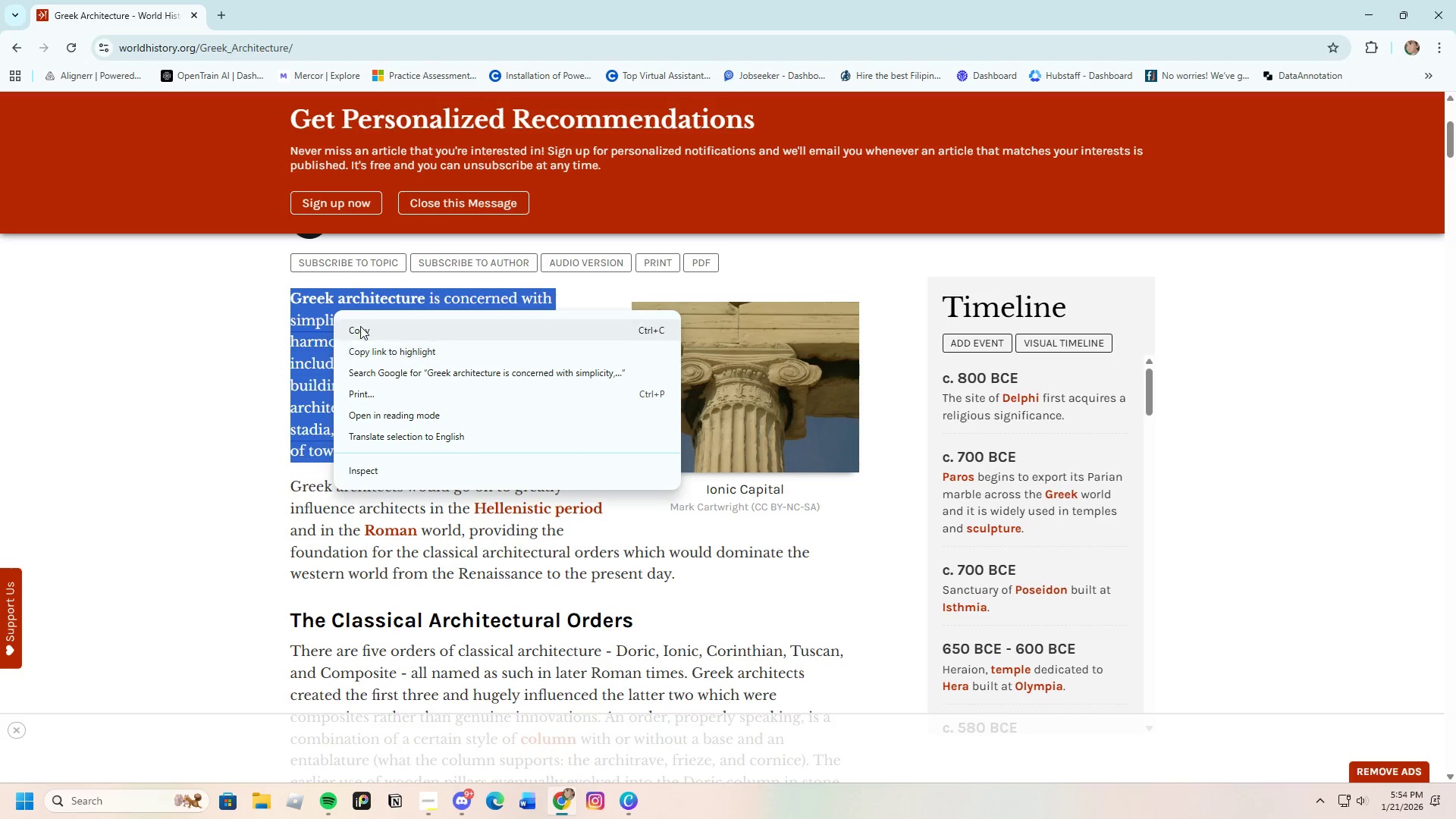 
left_click([360, 326])
 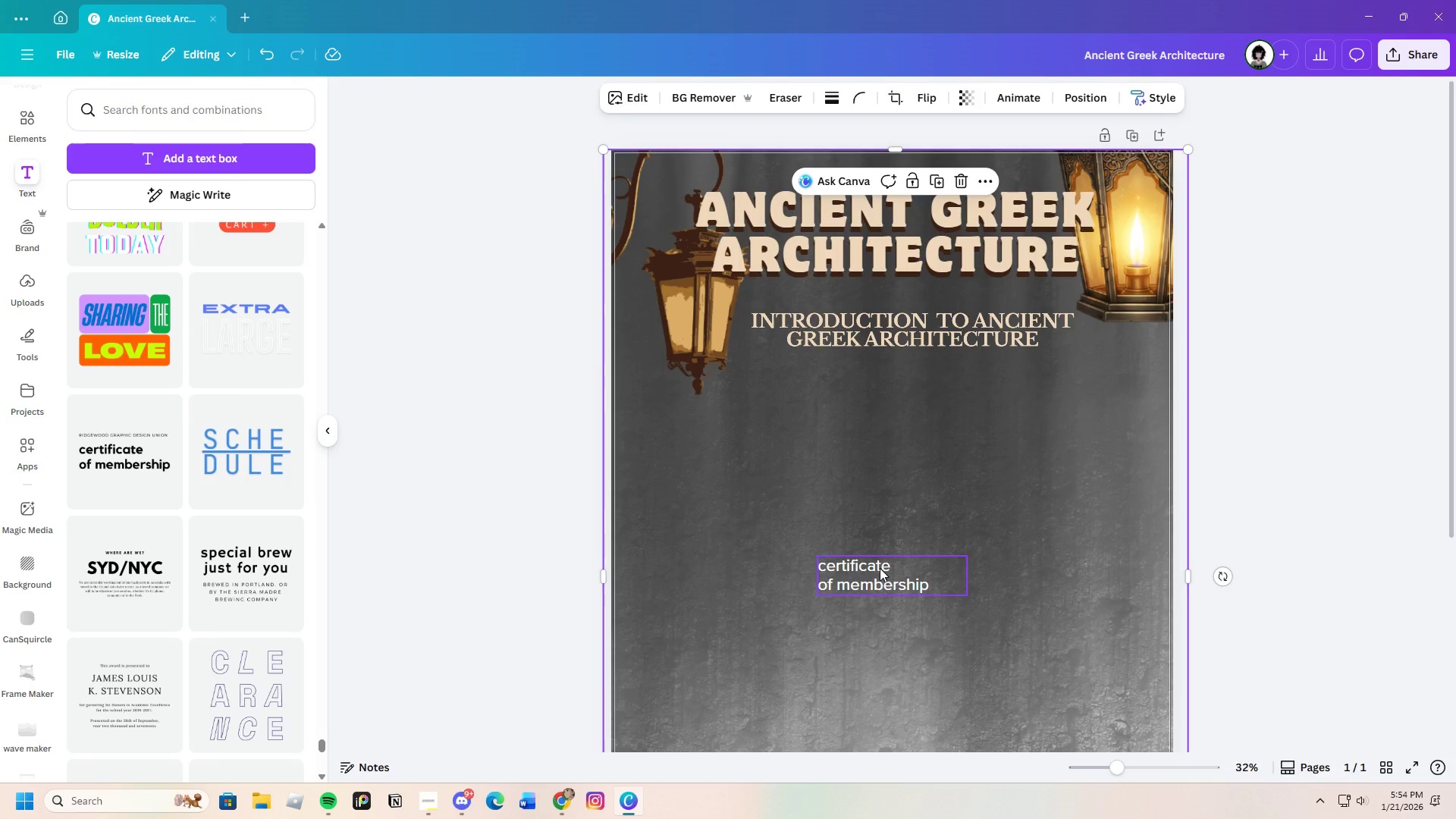 
double_click([880, 568])
 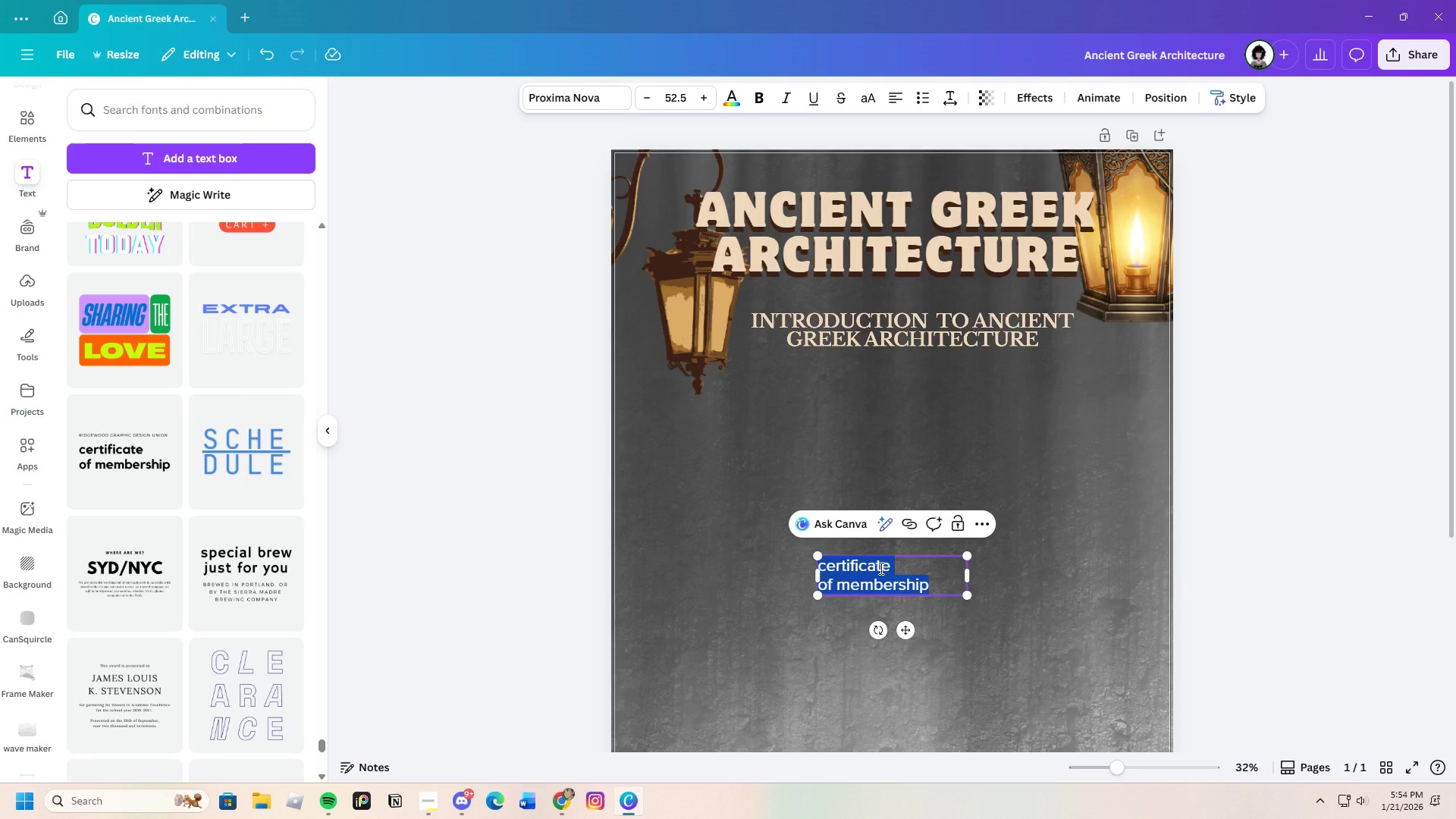 
key(Backspace)
 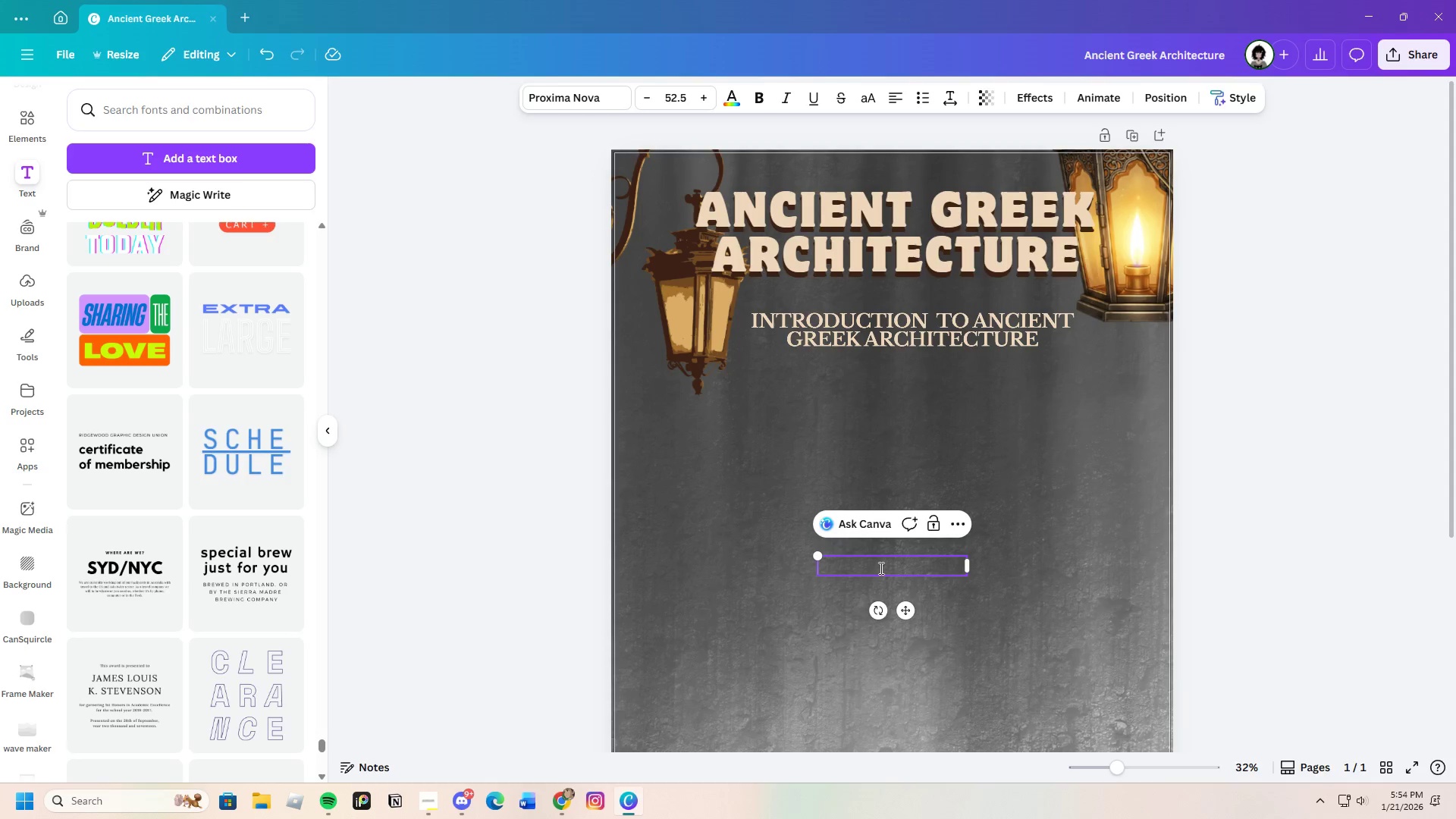 
key(Control+ControlLeft)
 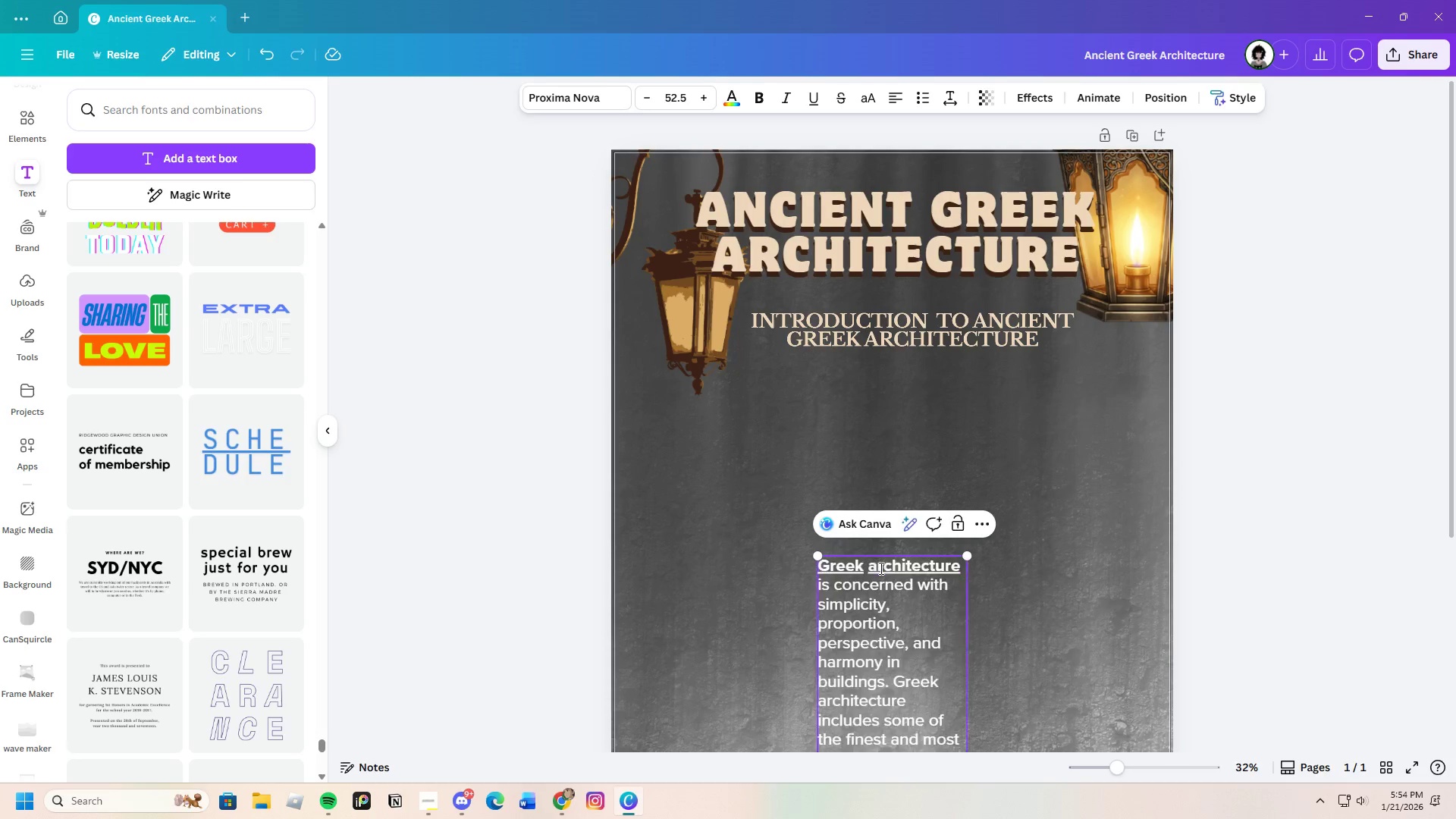 
key(Control+V)
 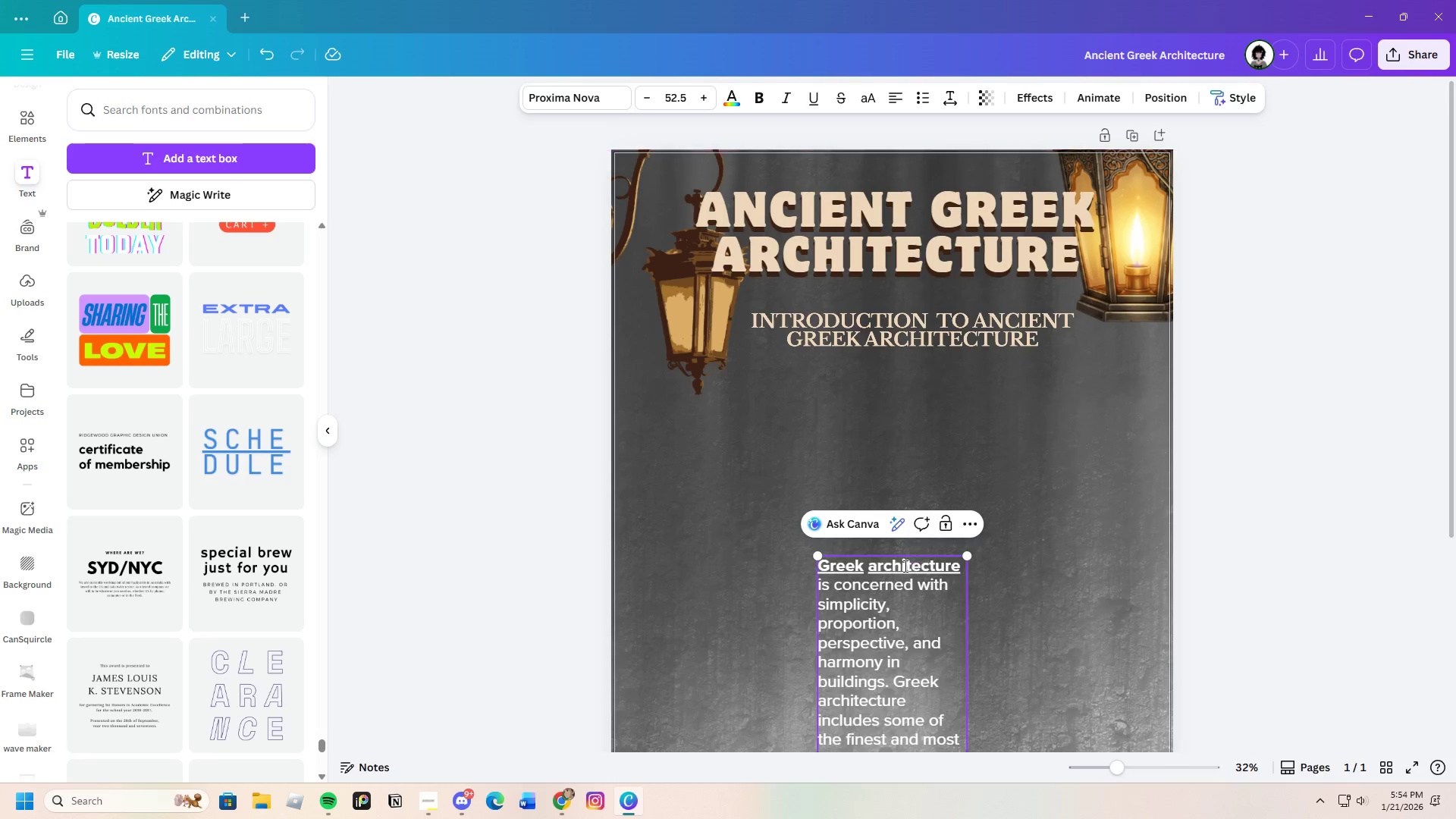 
scroll: coordinate [886, 594], scroll_direction: down, amount: 3.0
 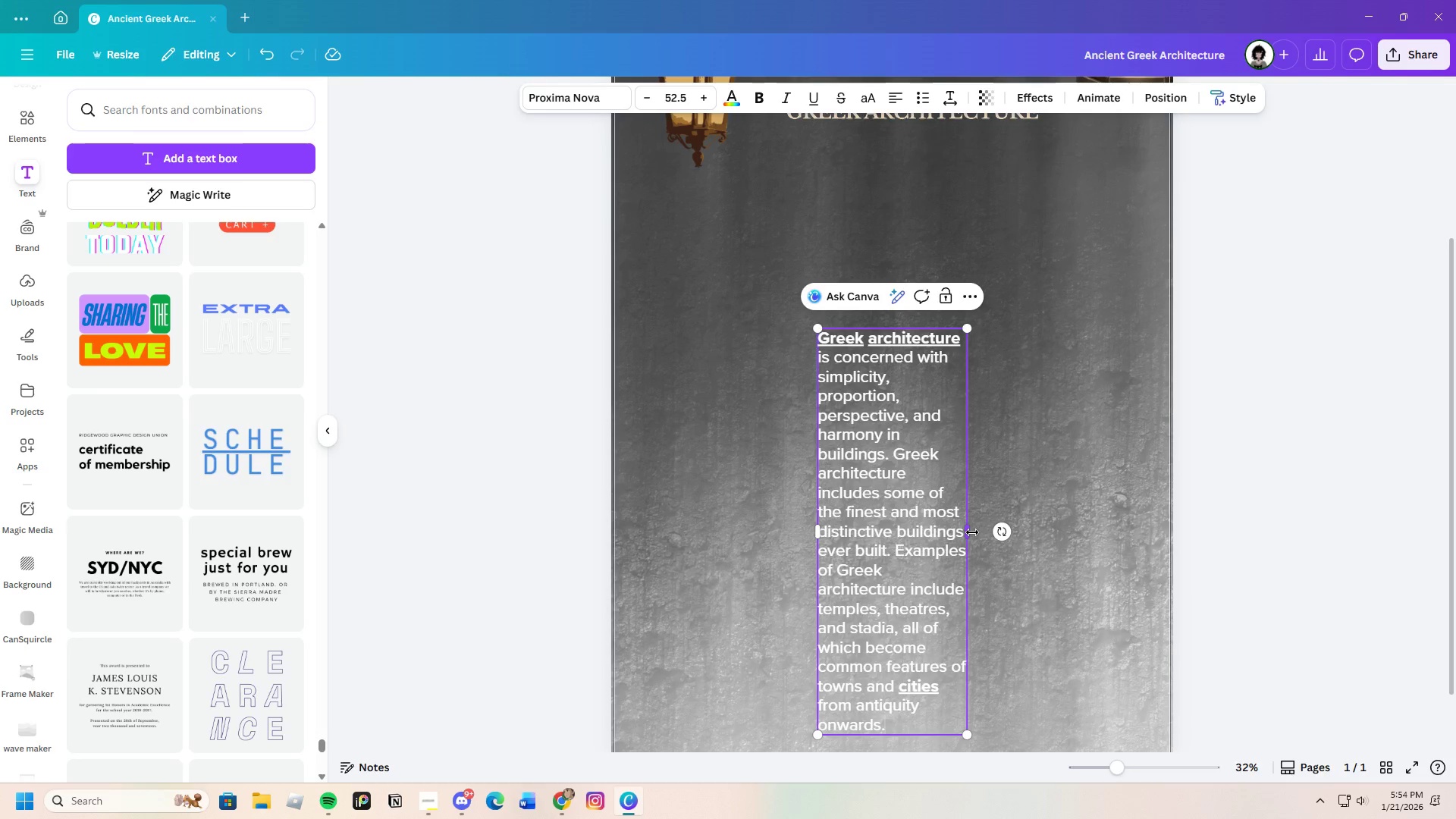 
left_click_drag(start_coordinate=[972, 532], to_coordinate=[1194, 484])
 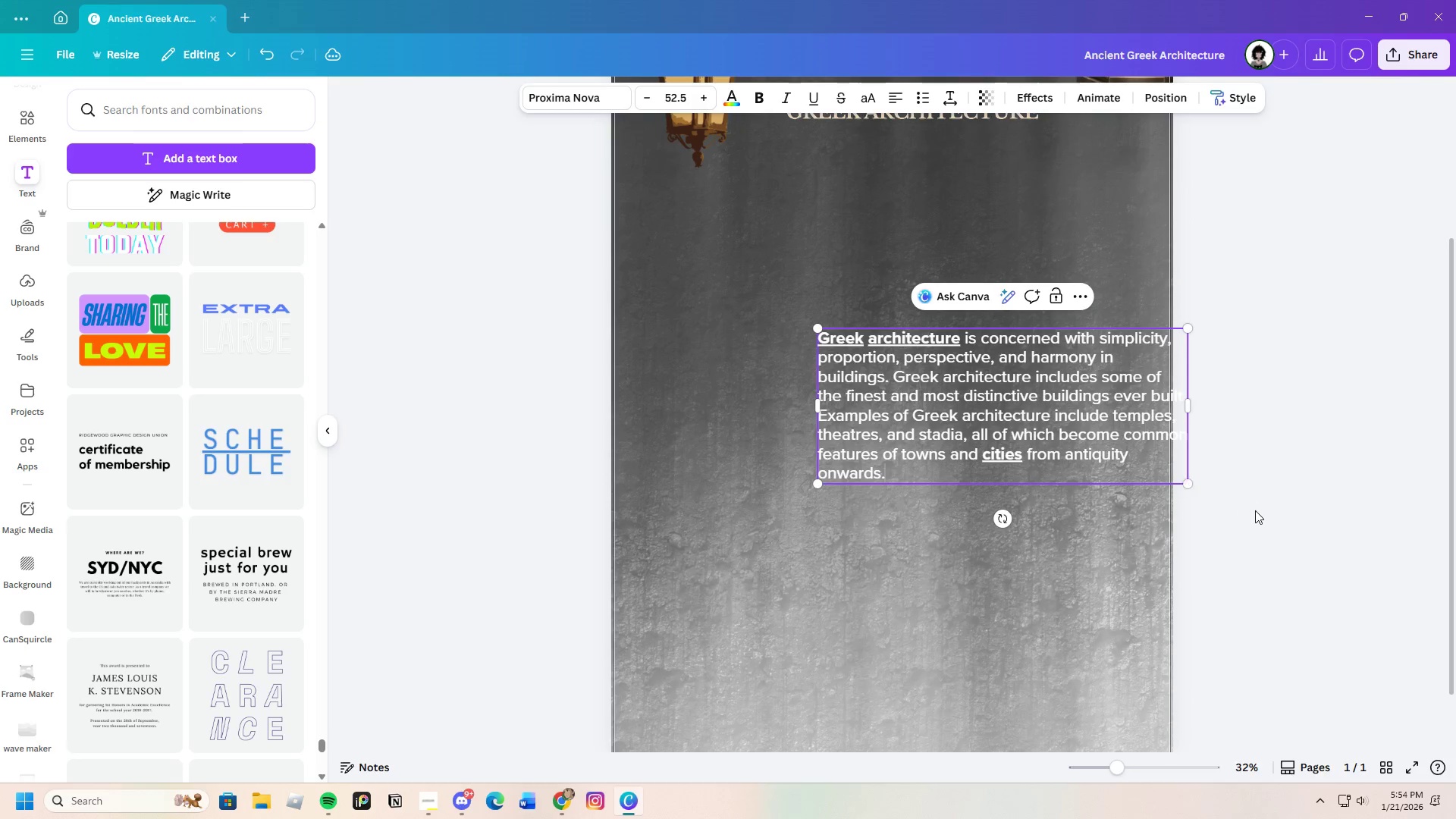 
left_click([1255, 510])
 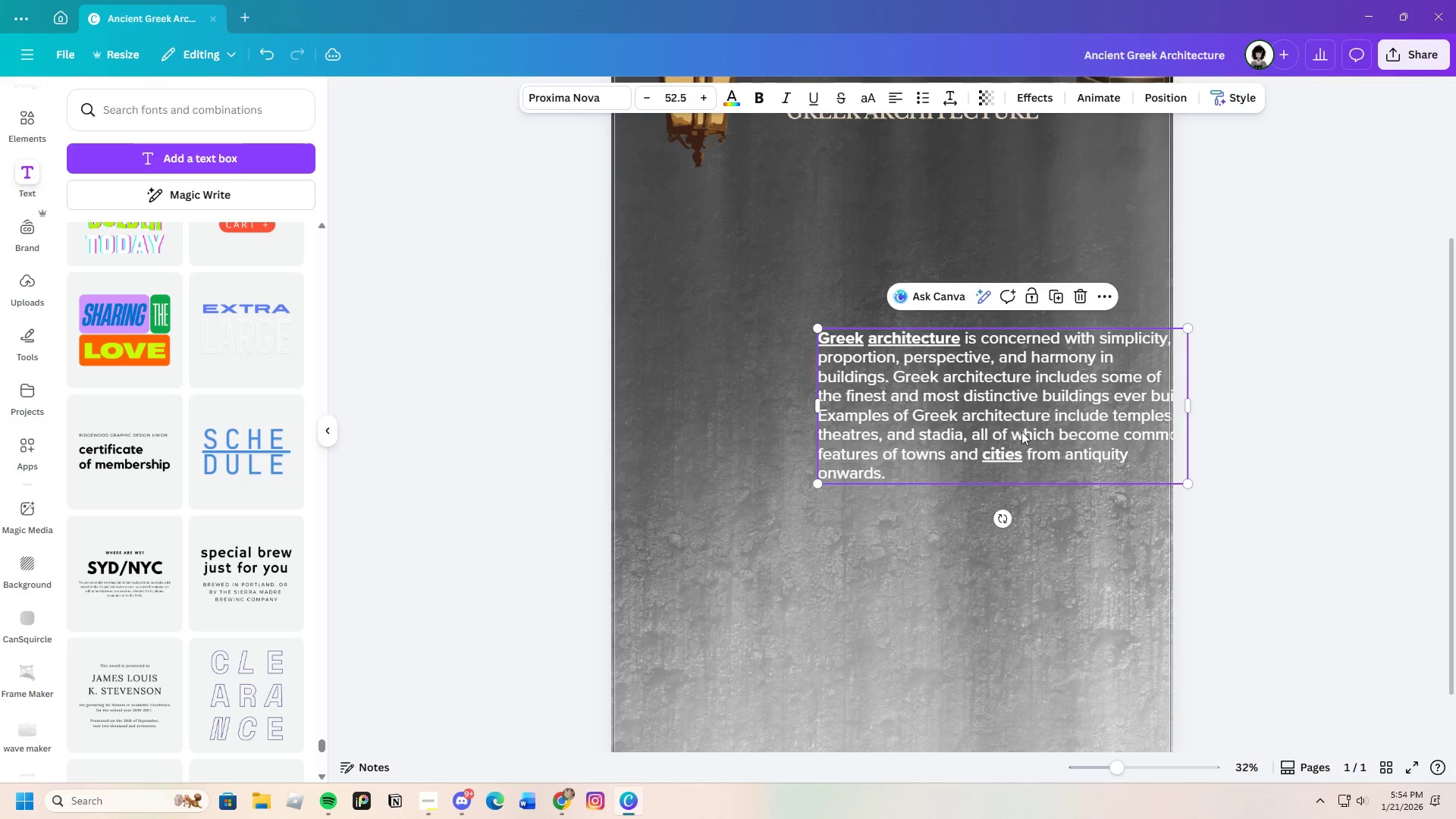 
left_click_drag(start_coordinate=[1021, 431], to_coordinate=[925, 372])
 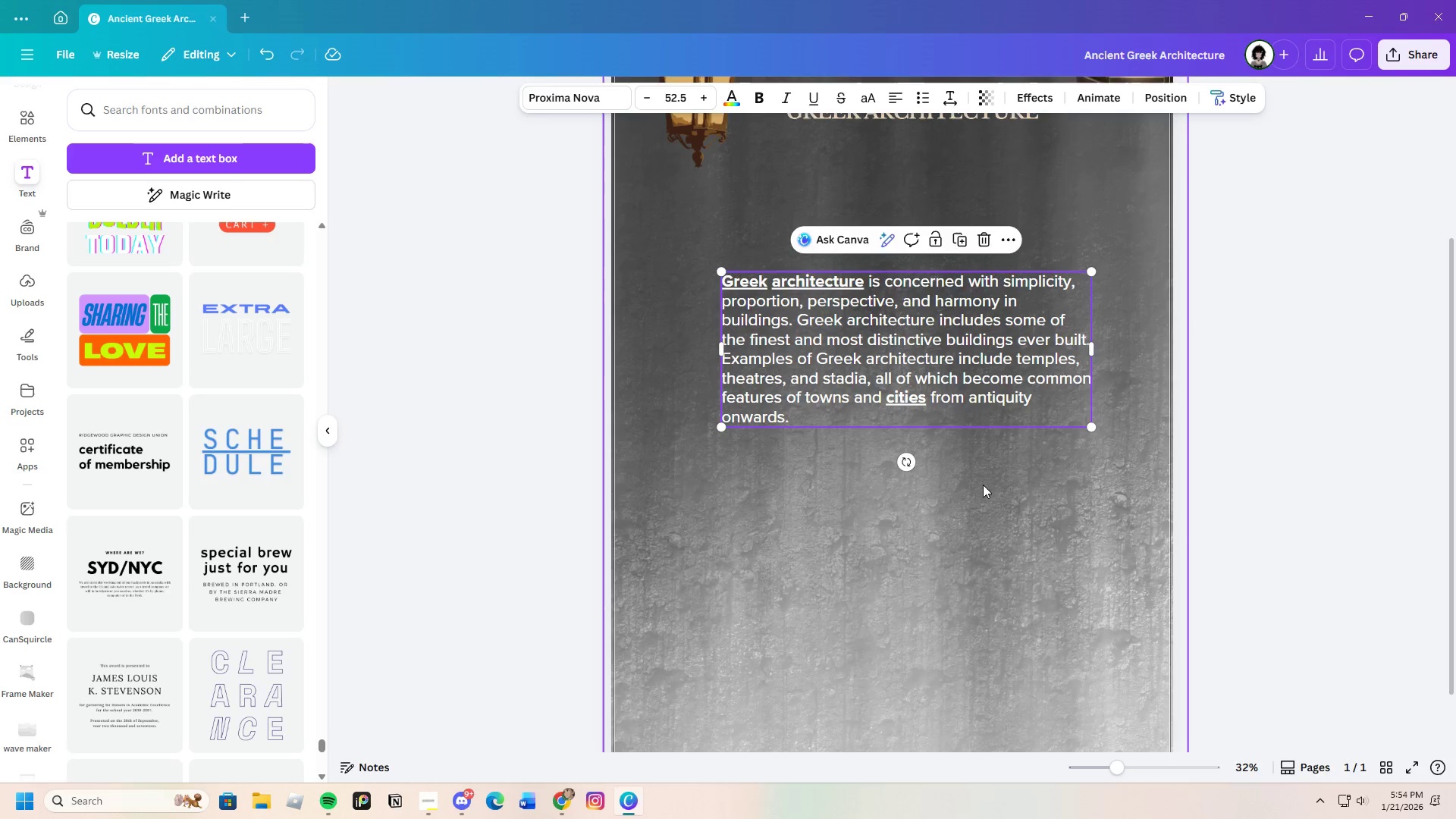 
scroll: coordinate [985, 501], scroll_direction: up, amount: 3.0
 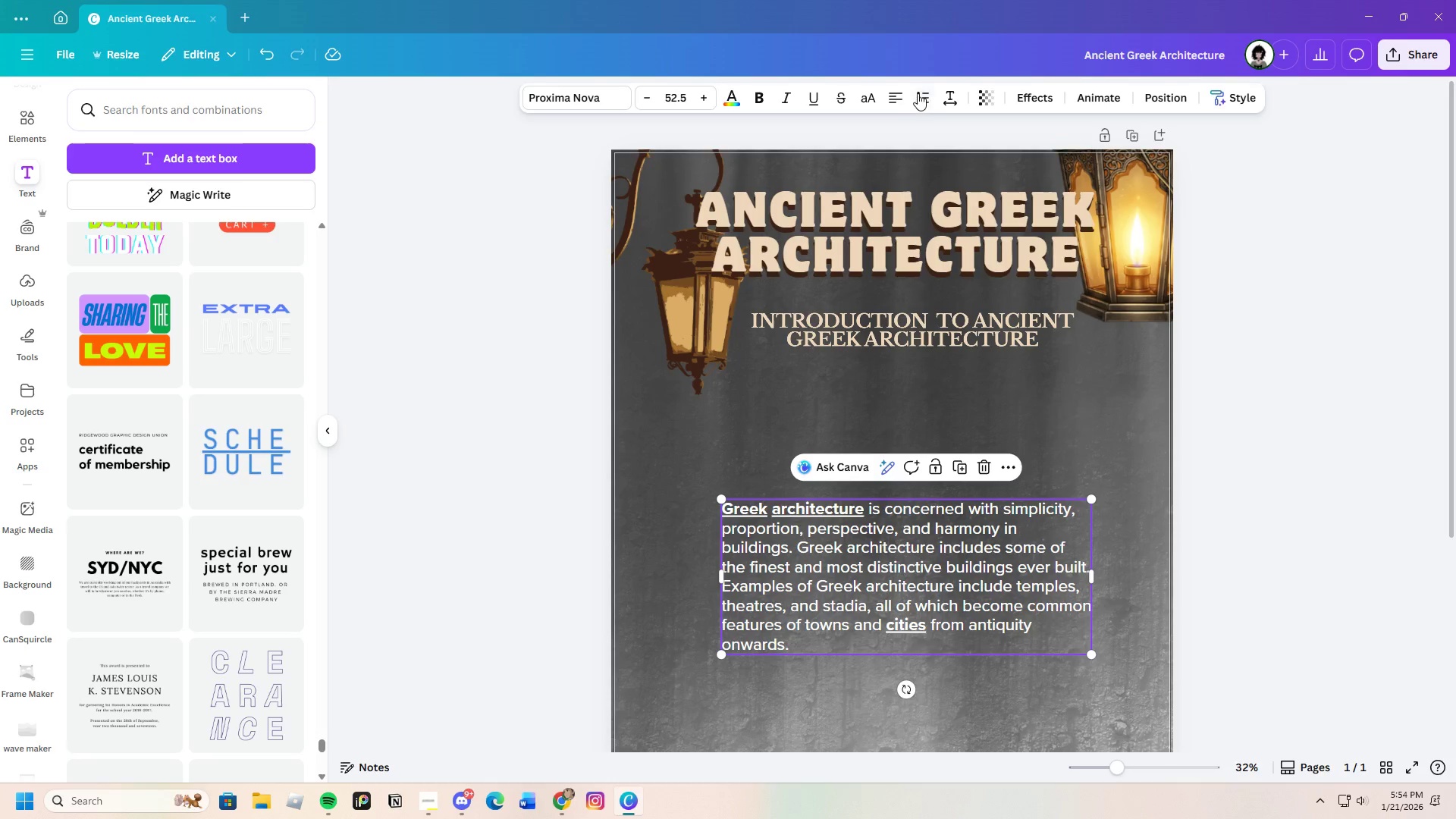 
left_click([900, 102])
 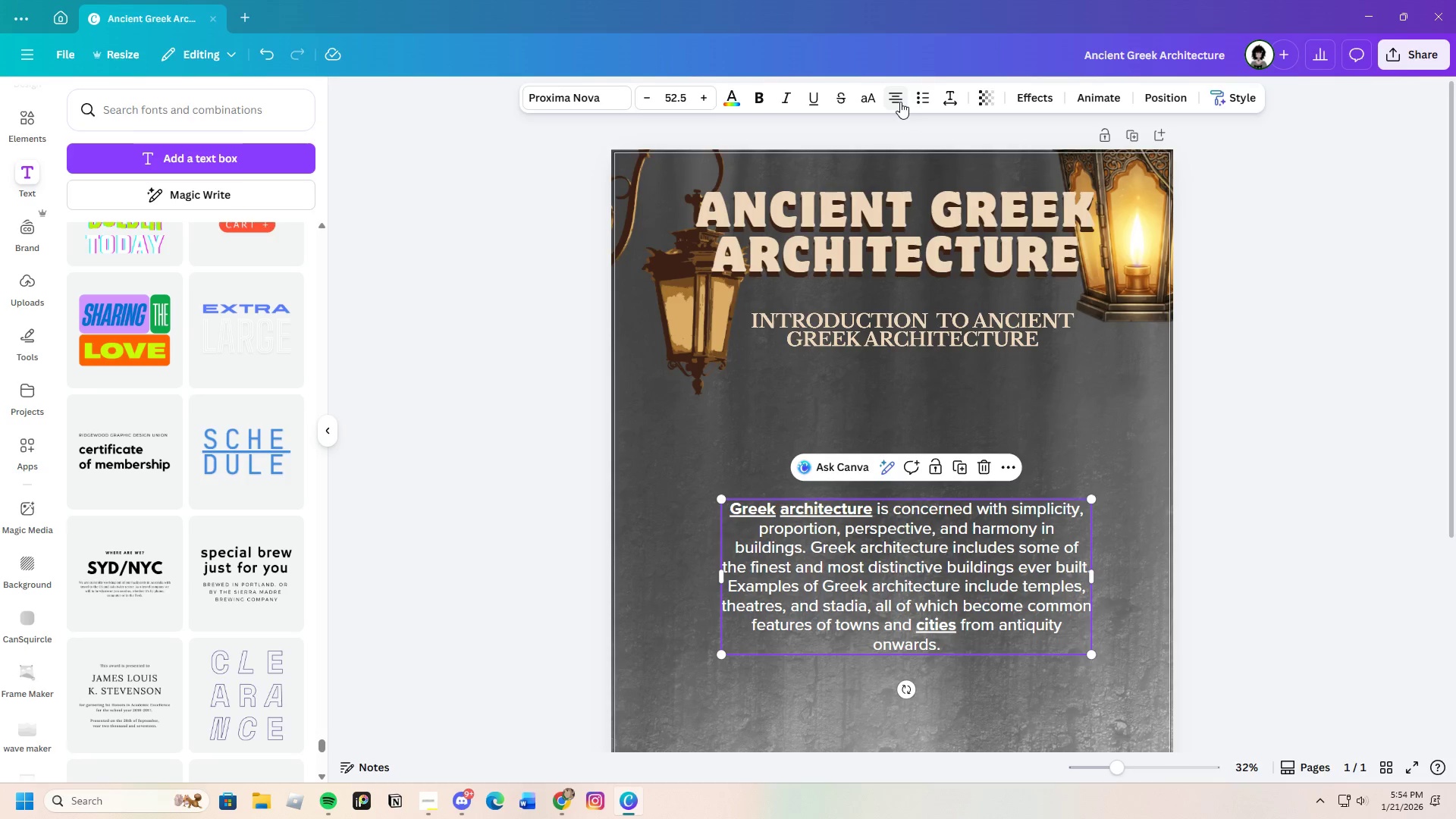 
left_click([899, 102])
 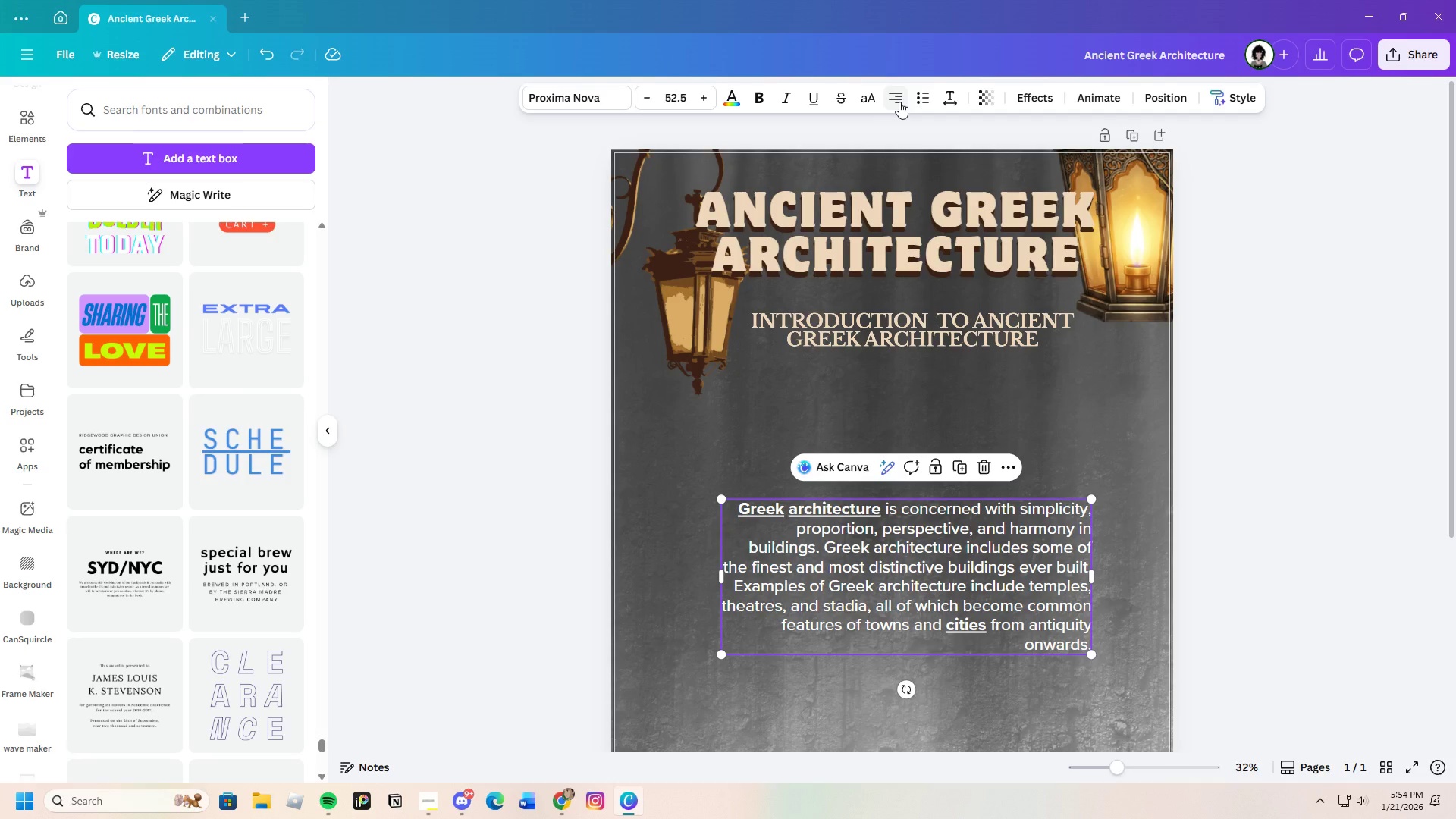 
left_click([899, 102])
 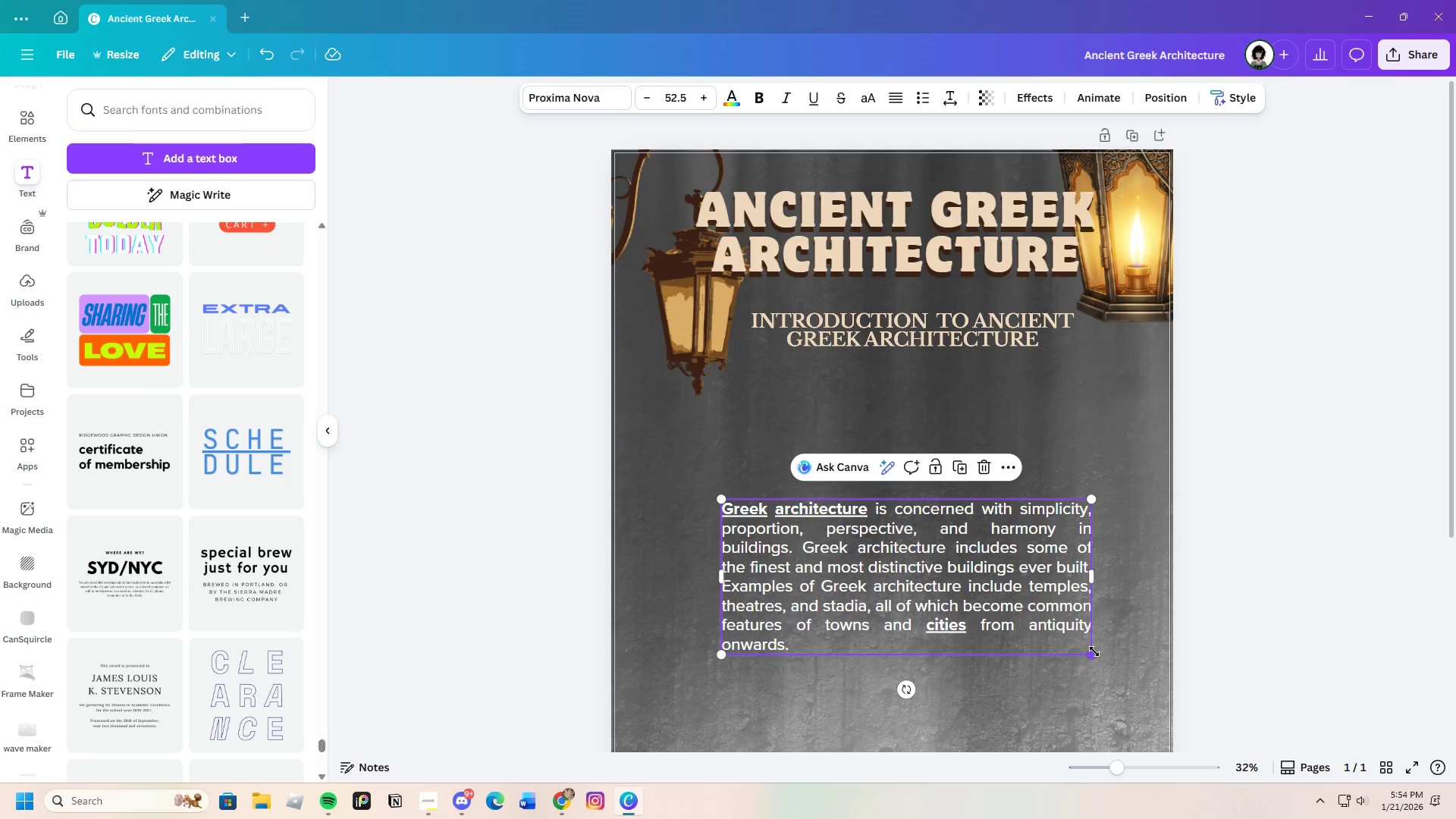 
left_click_drag(start_coordinate=[1093, 657], to_coordinate=[1053, 645])
 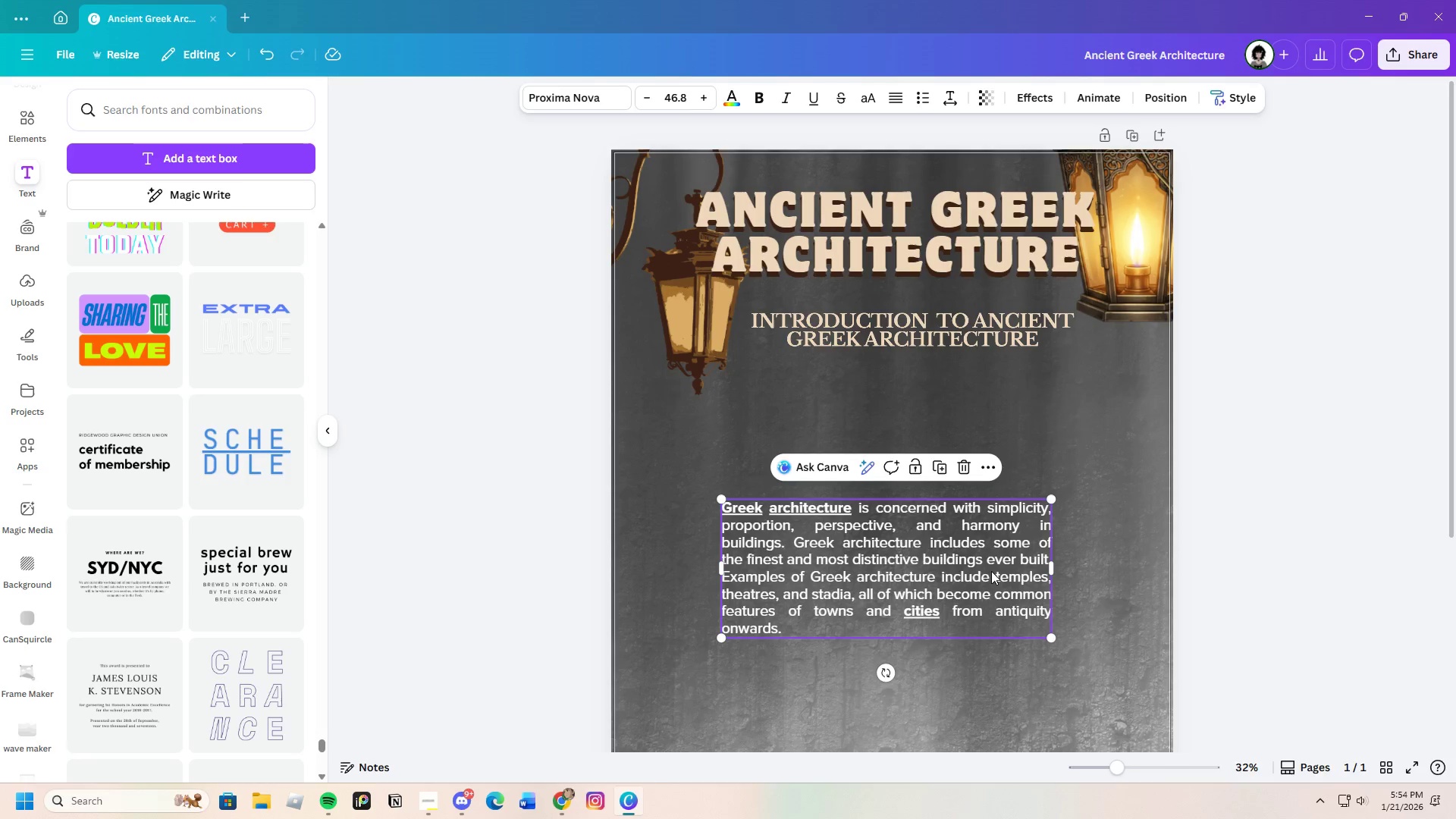 
left_click([1116, 556])
 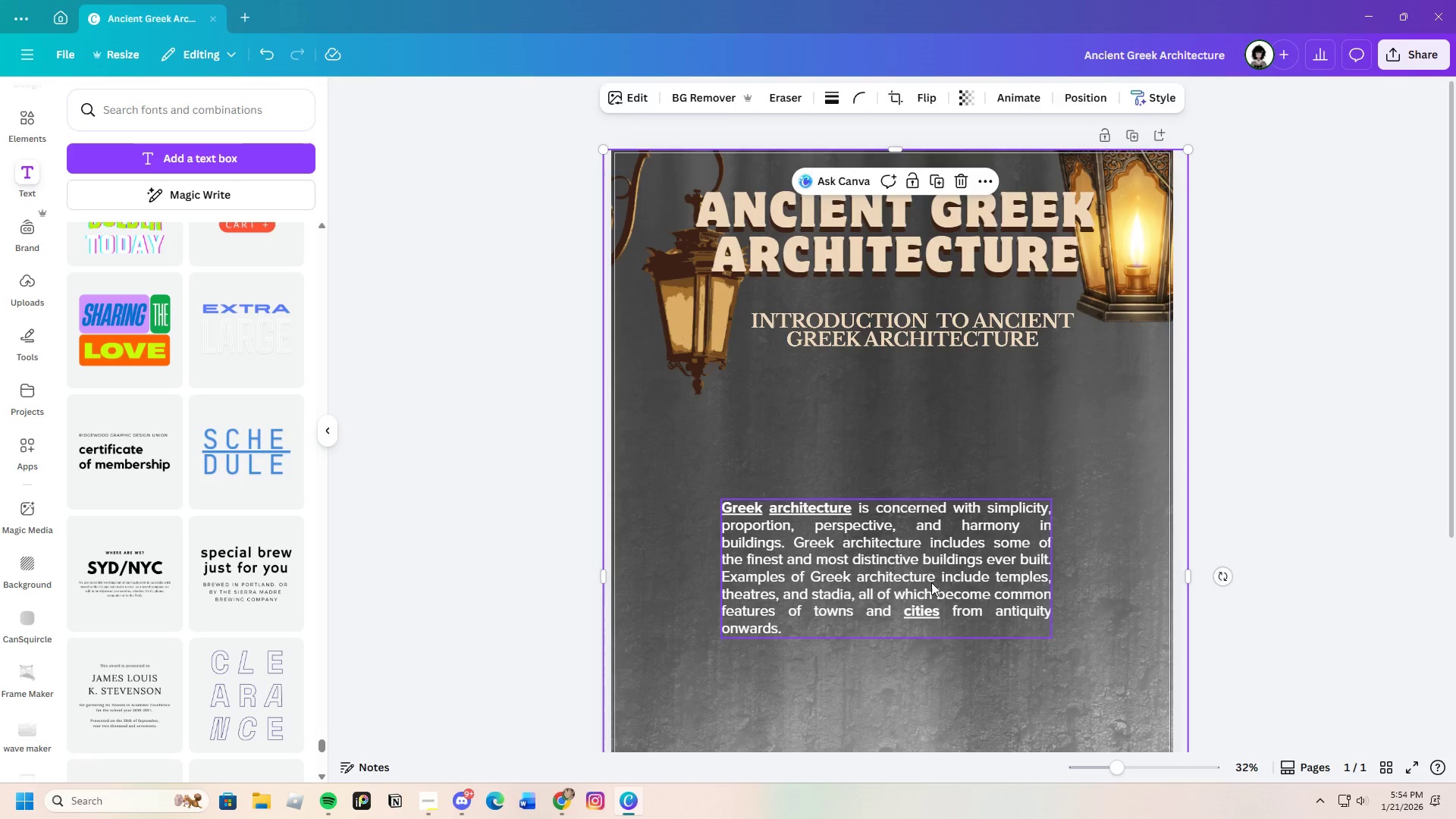 
left_click([917, 578])
 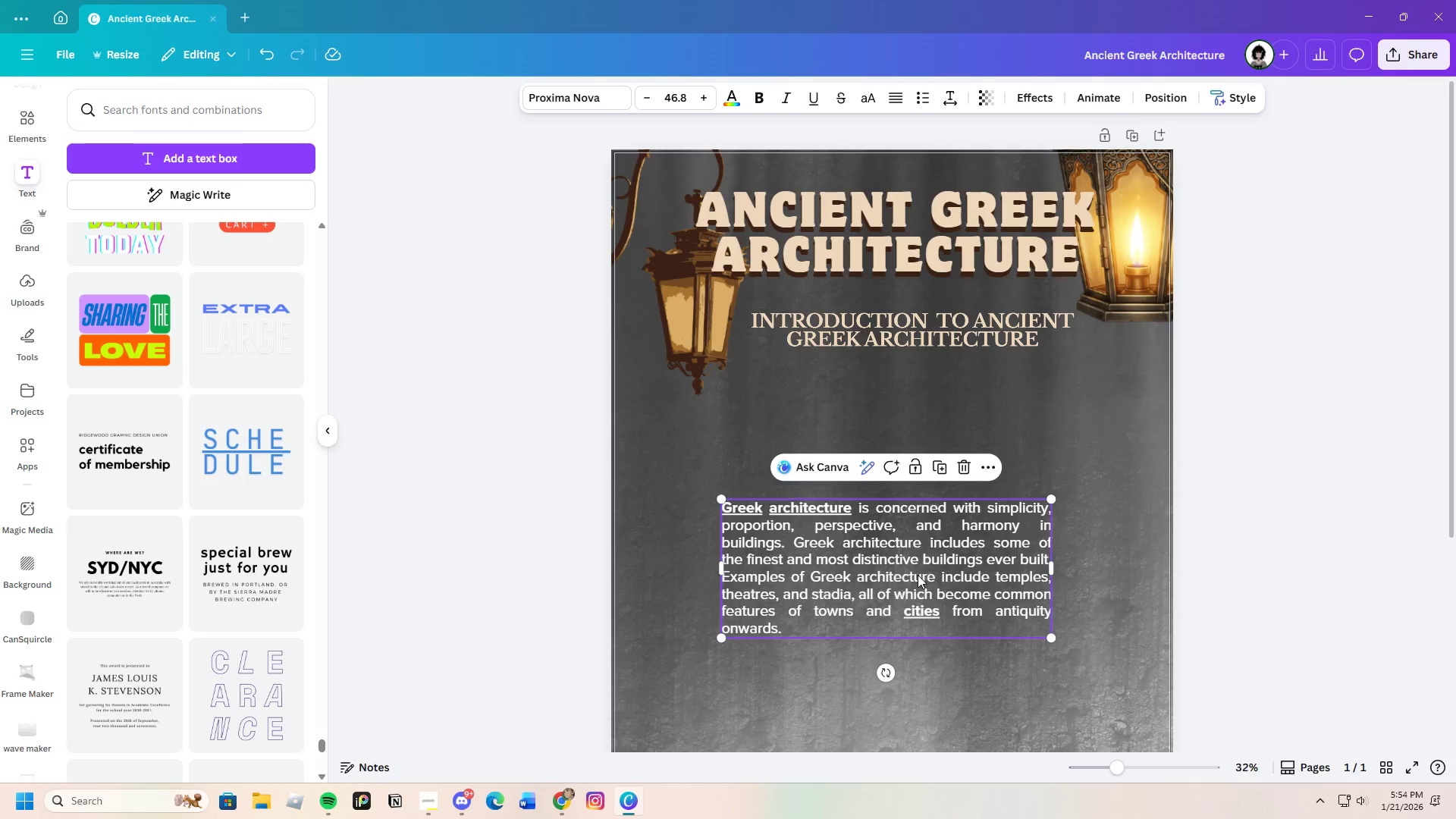 
left_click_drag(start_coordinate=[916, 578], to_coordinate=[942, 442])
 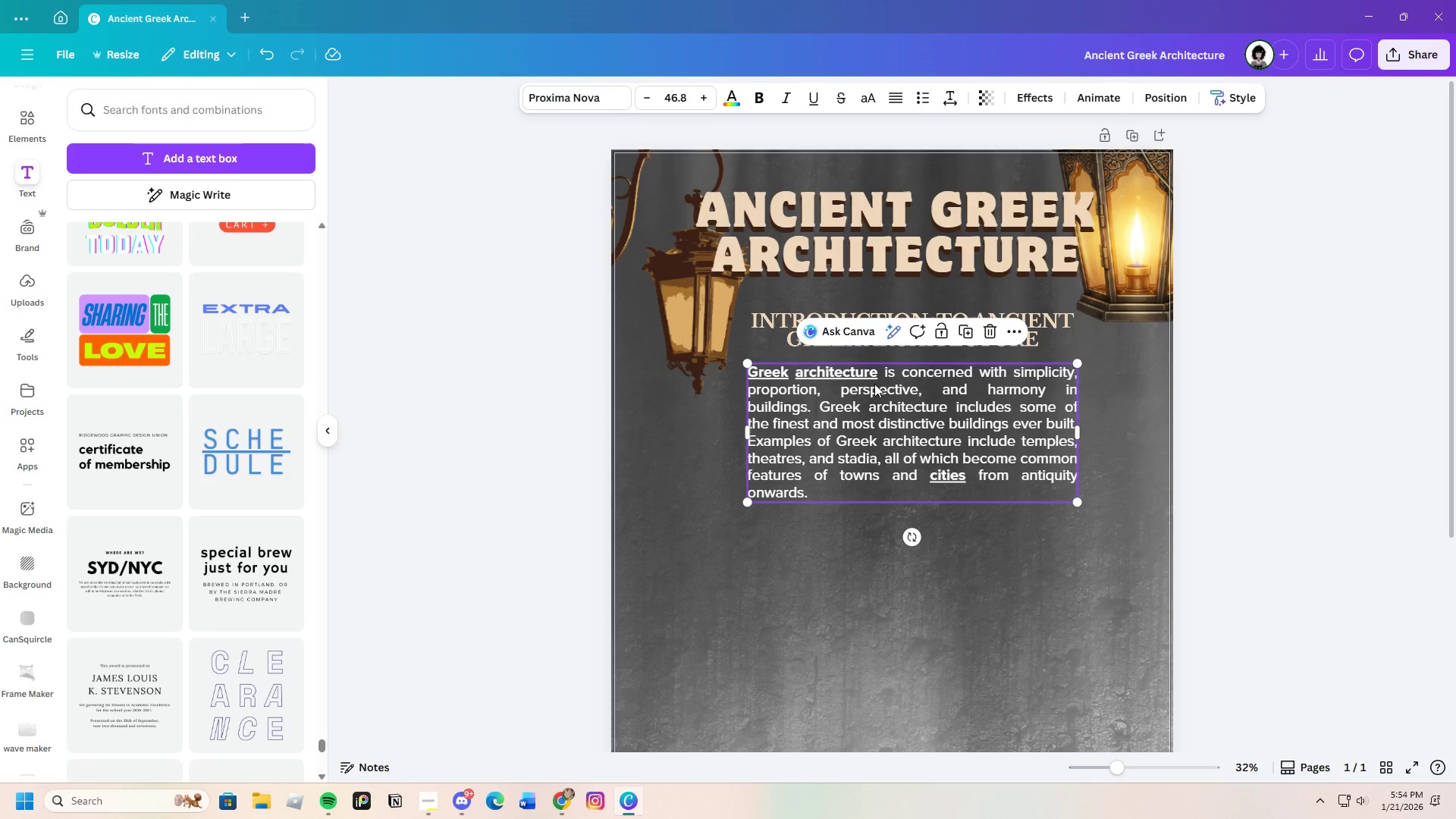 
left_click([875, 374])
 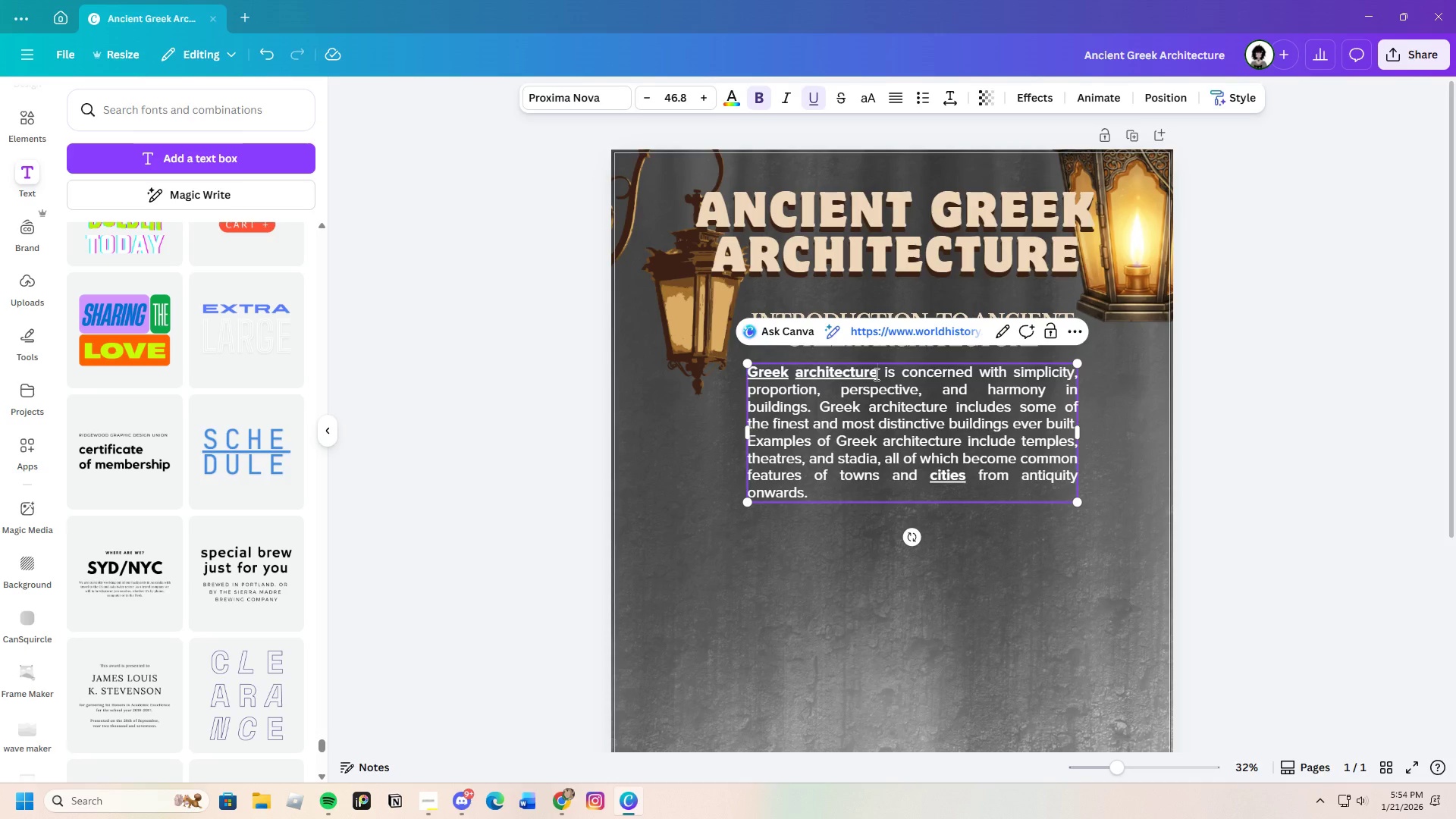 
left_click_drag(start_coordinate=[875, 374], to_coordinate=[740, 362])
 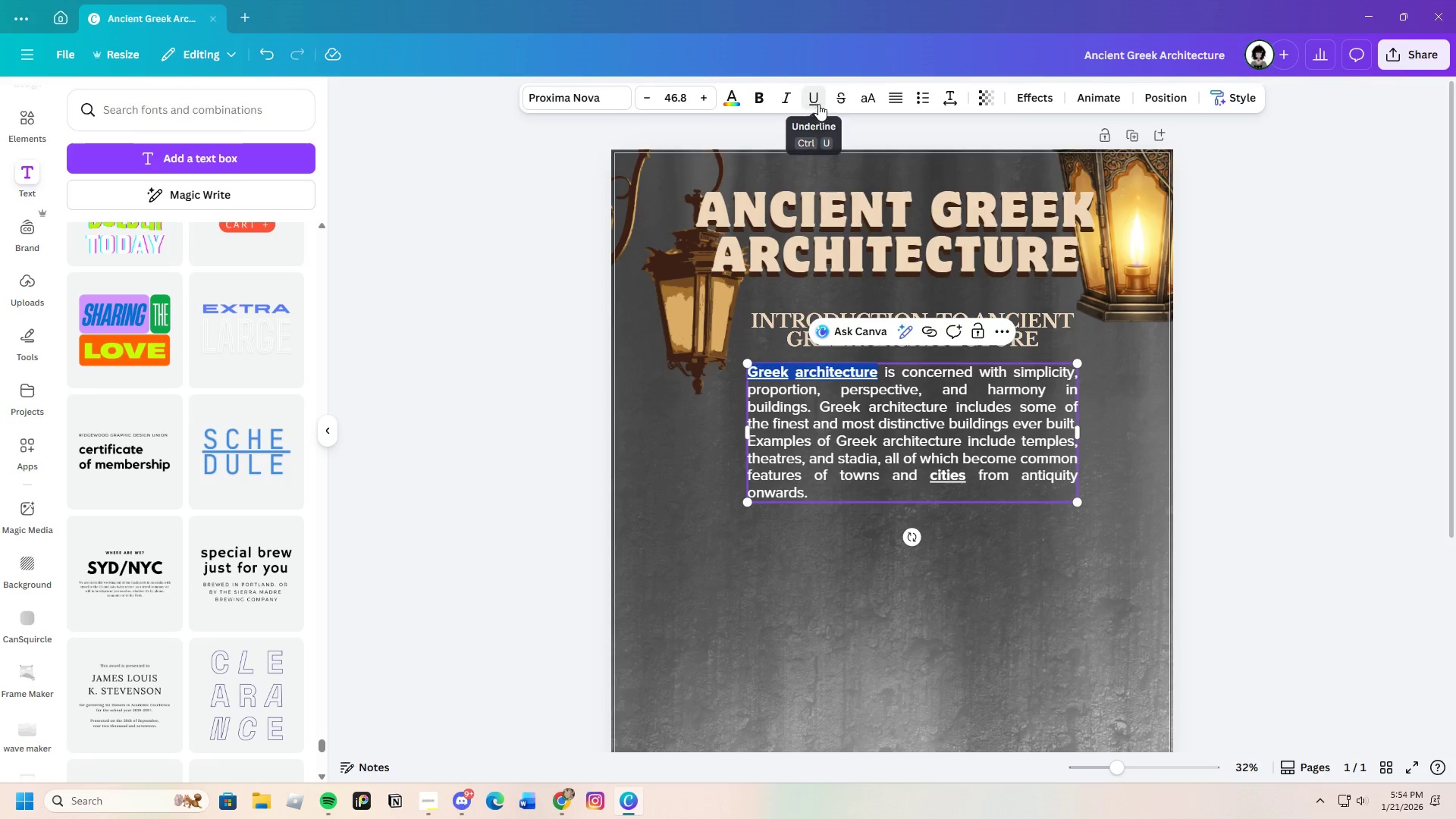 
left_click([818, 104])
 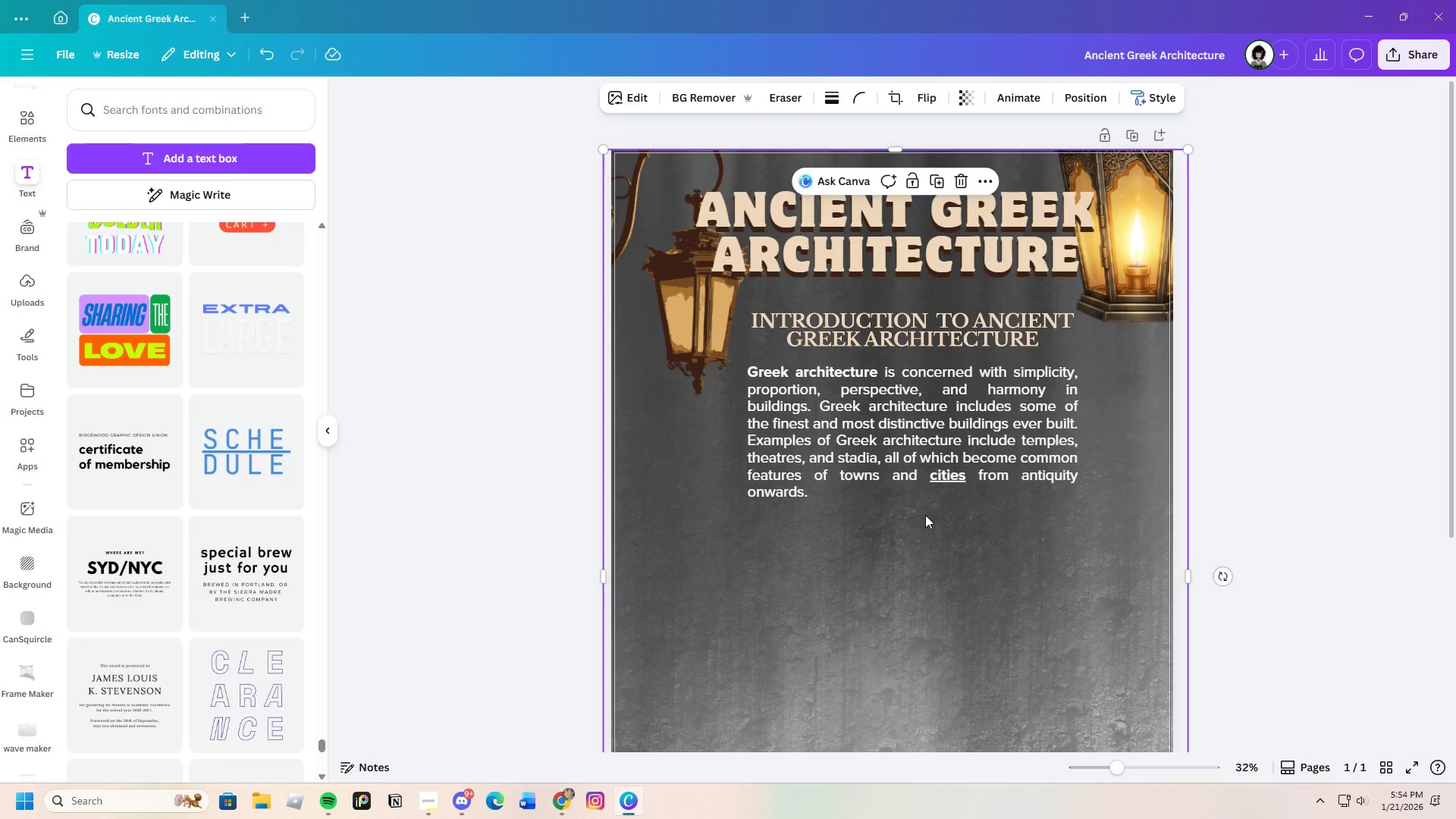 
left_click([930, 472])
 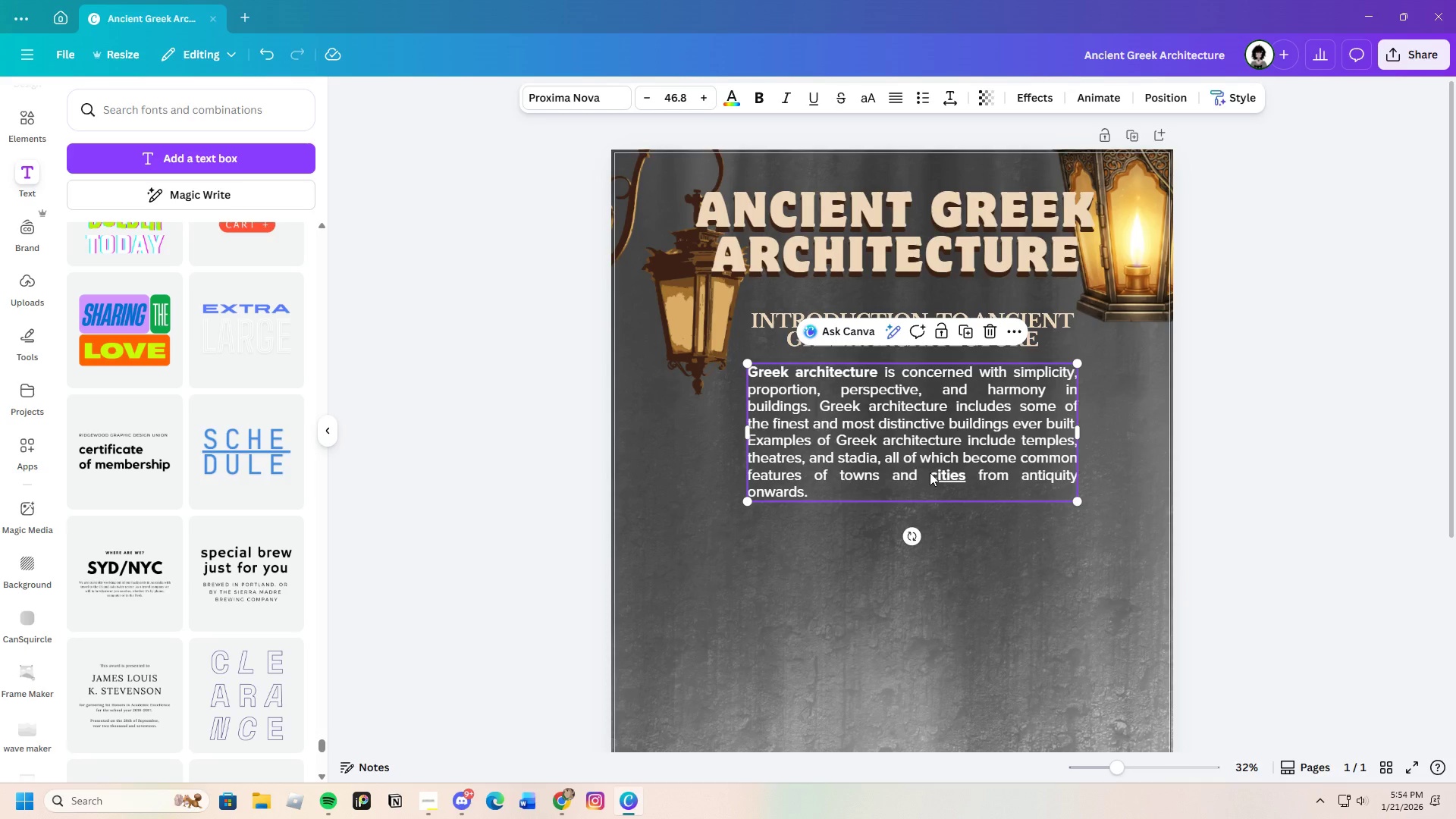 
left_click_drag(start_coordinate=[930, 472], to_coordinate=[927, 461])
 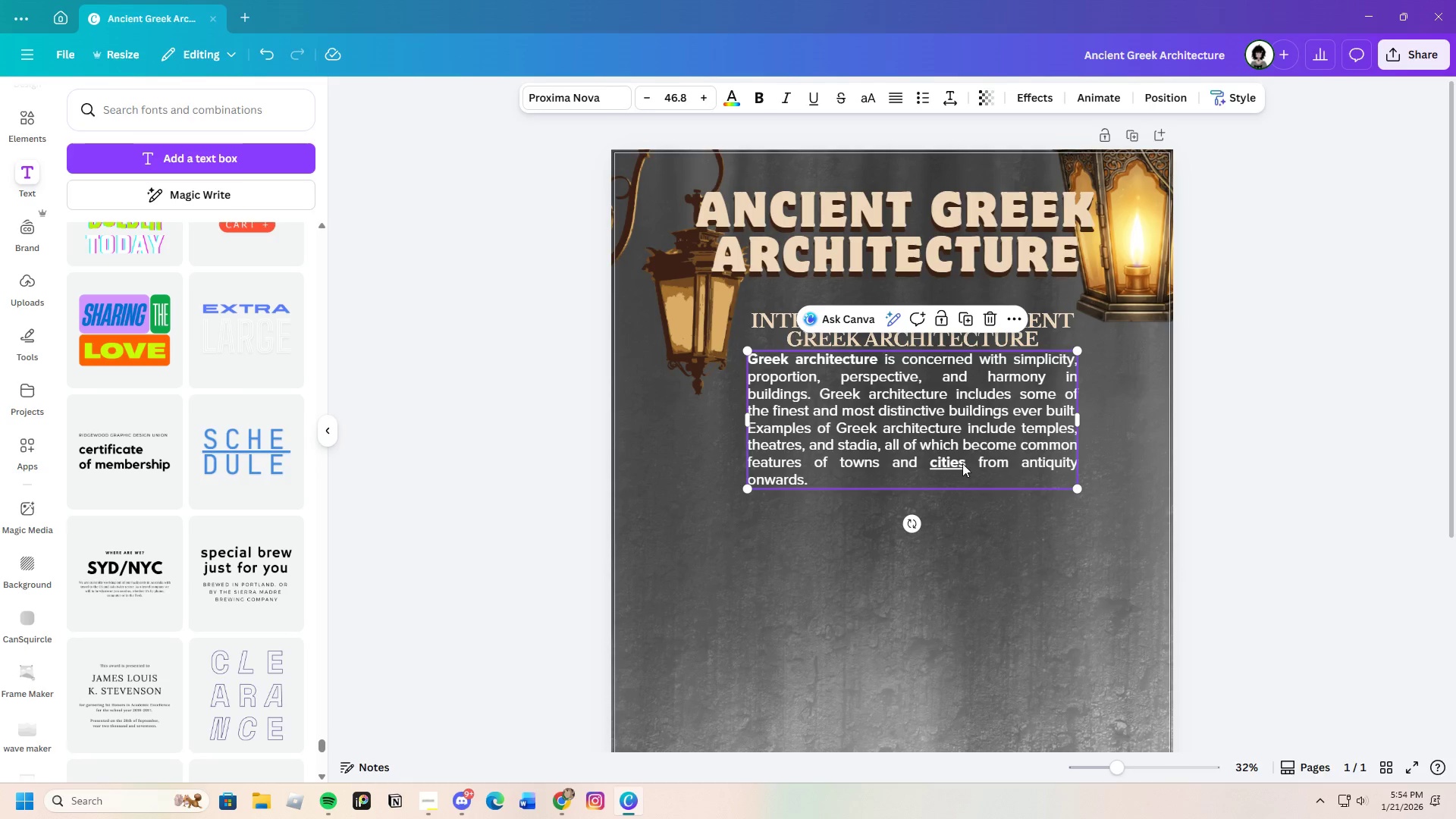 
left_click([962, 463])
 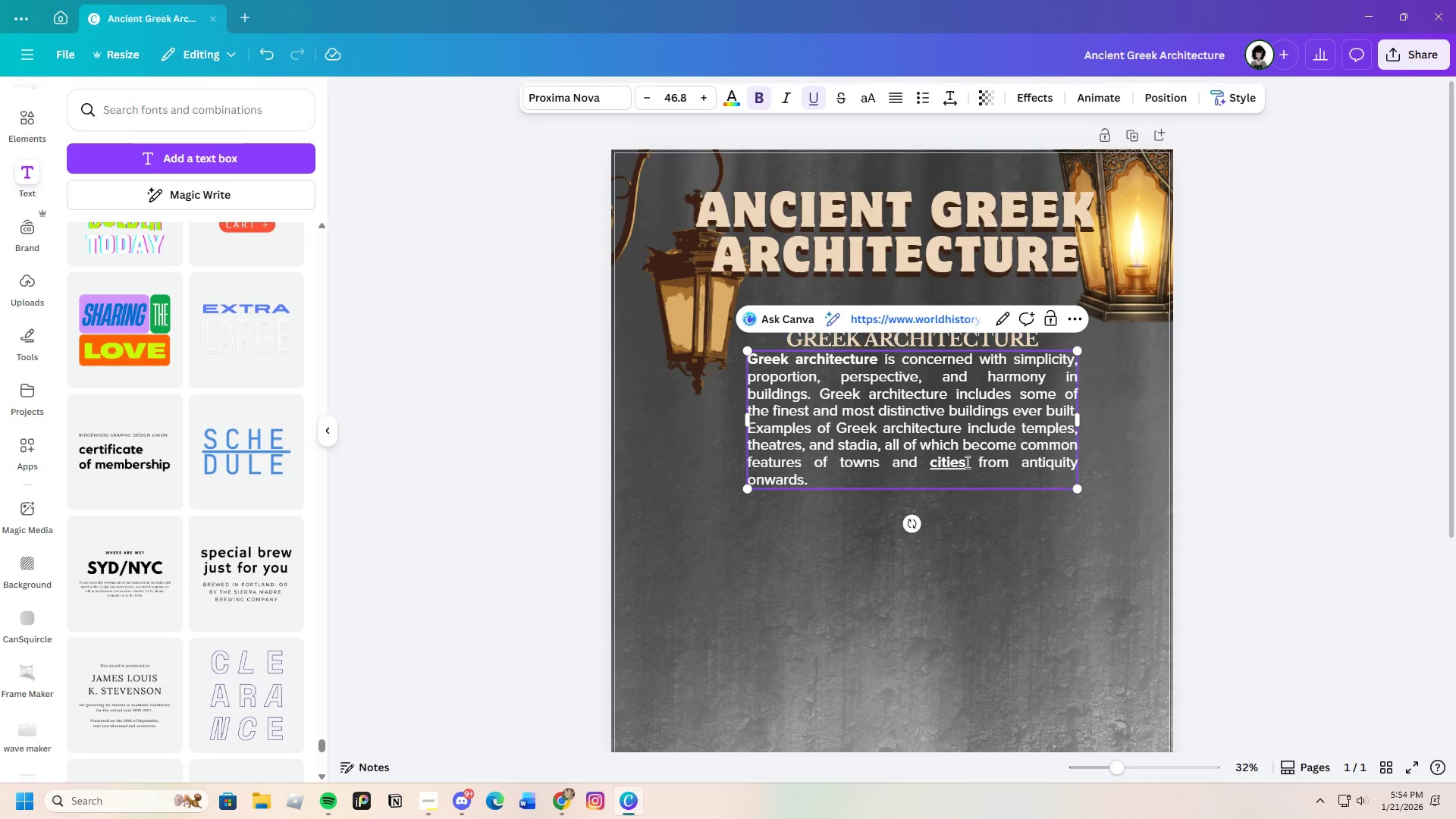 
left_click_drag(start_coordinate=[966, 462], to_coordinate=[925, 465])
 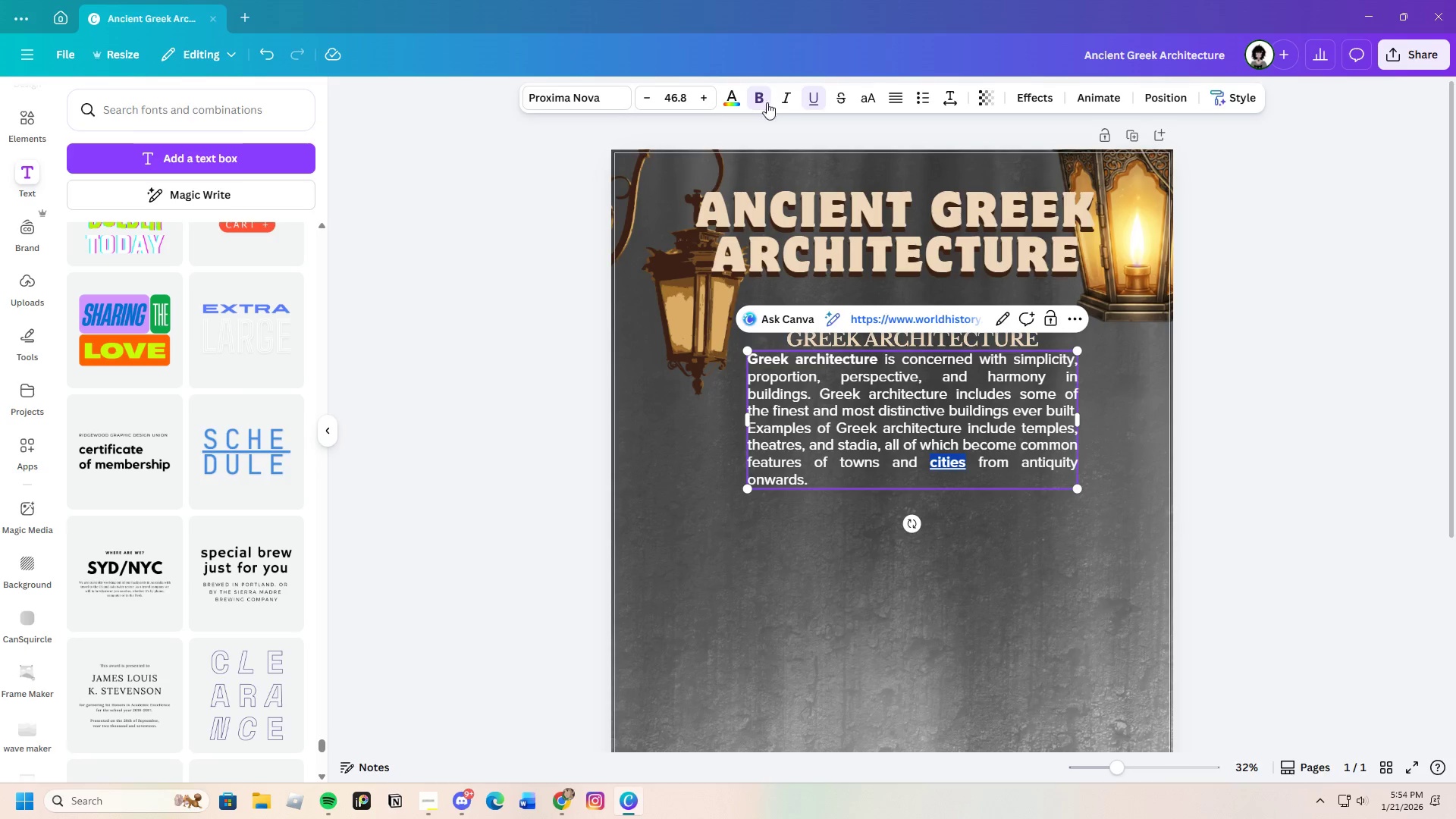 
left_click([761, 103])
 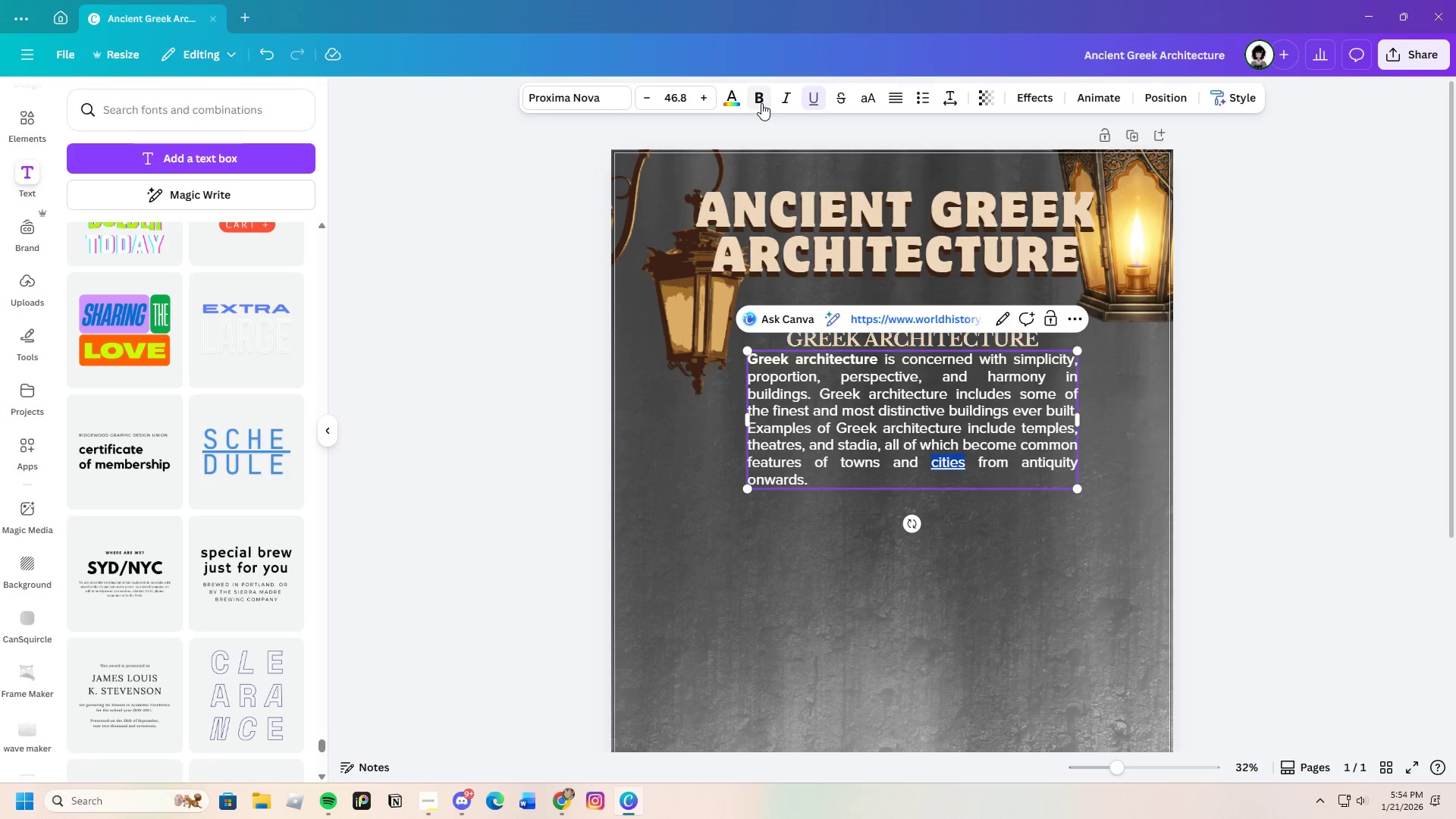 
left_click([761, 103])
 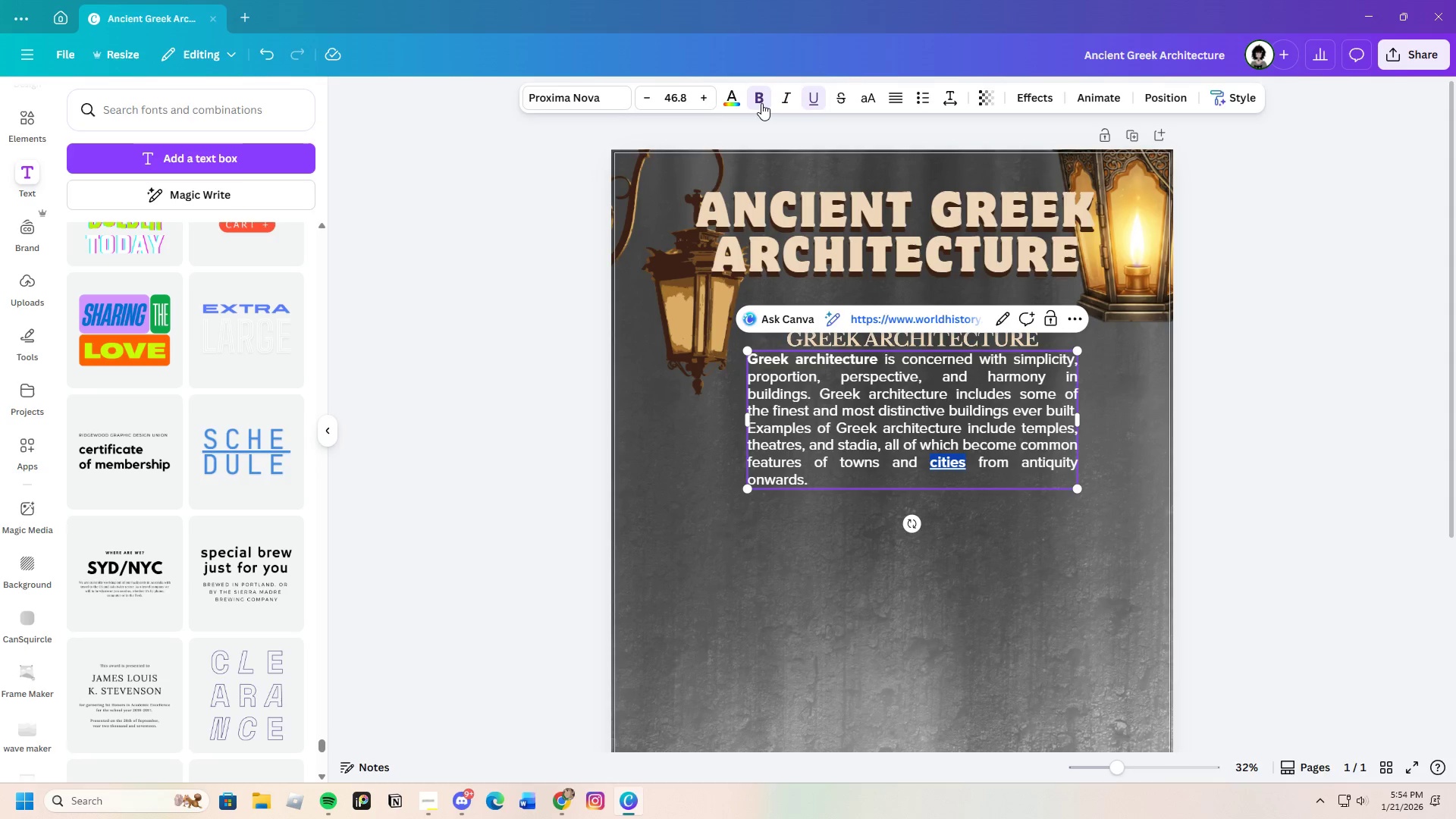 
left_click([761, 103])
 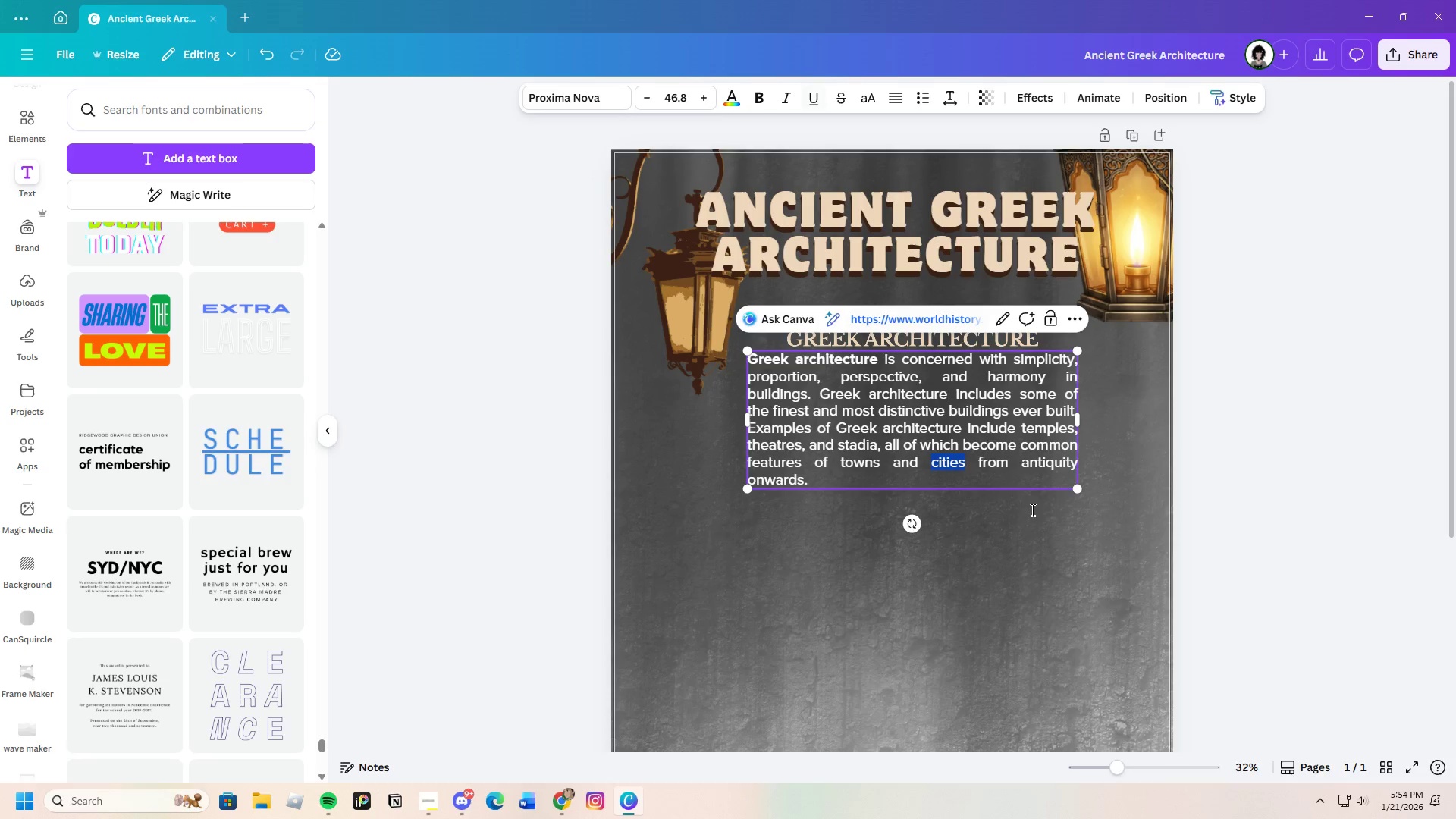 
left_click([999, 566])
 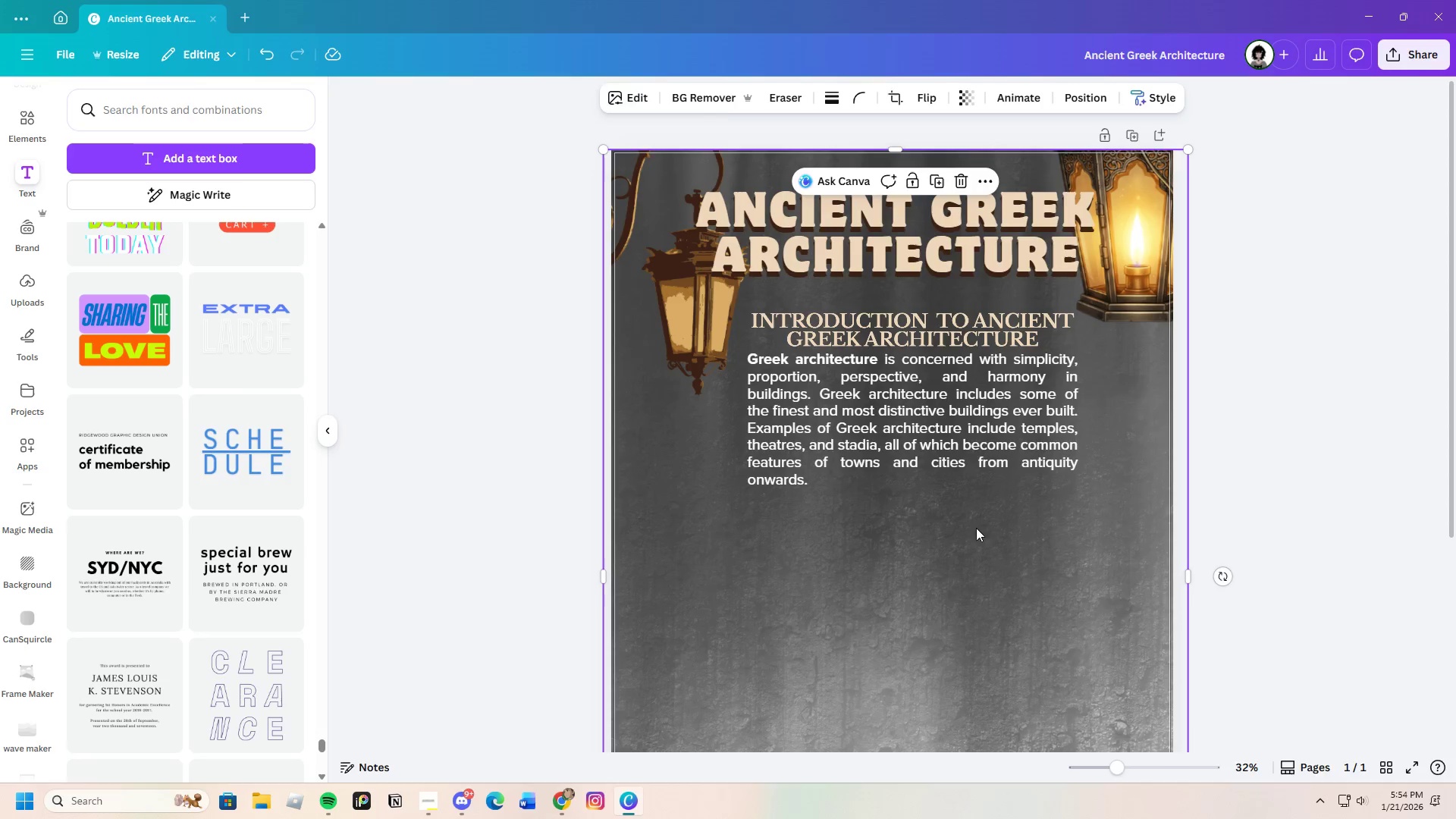 
left_click([943, 463])
 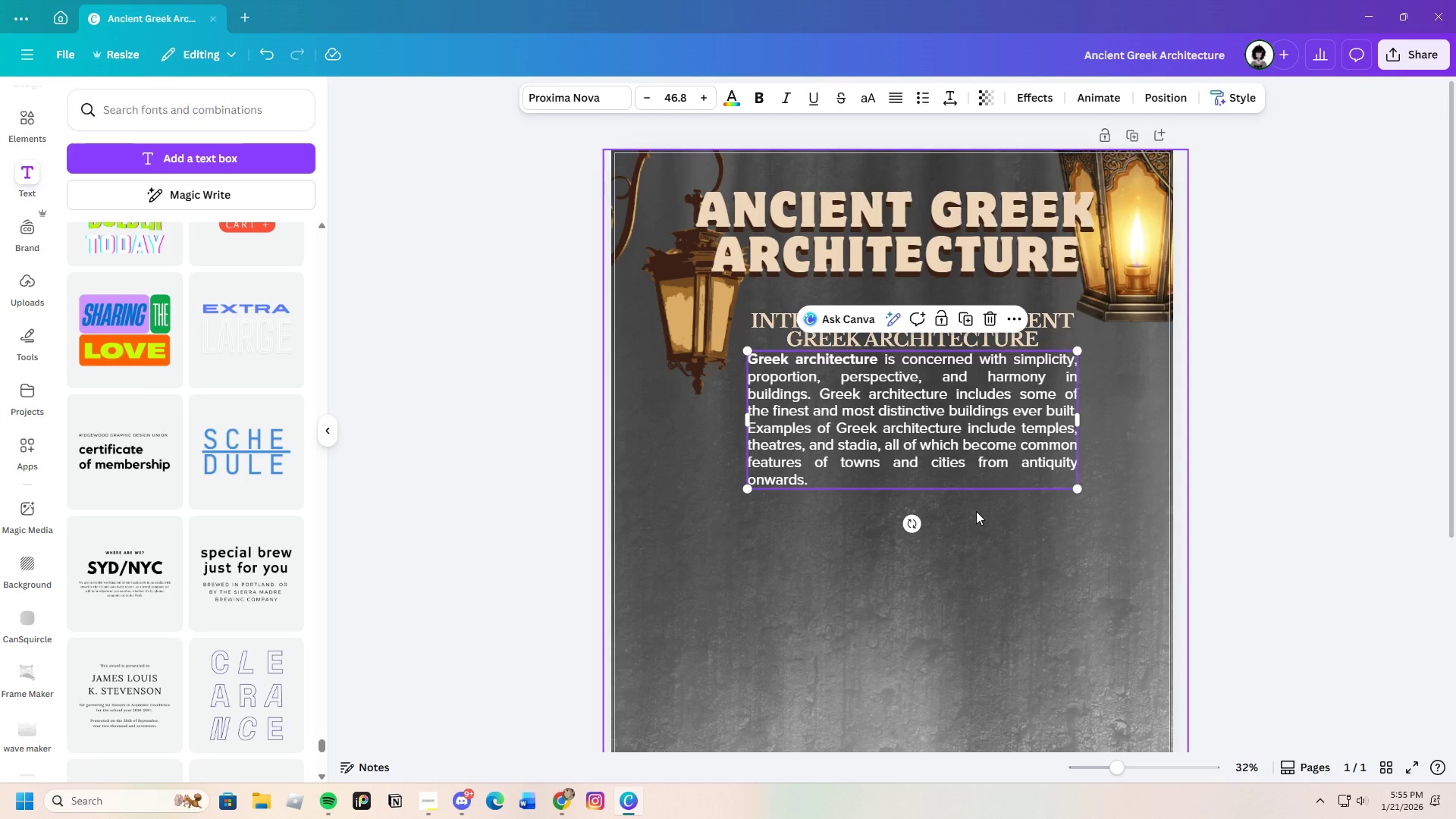 
left_click([820, 482])
 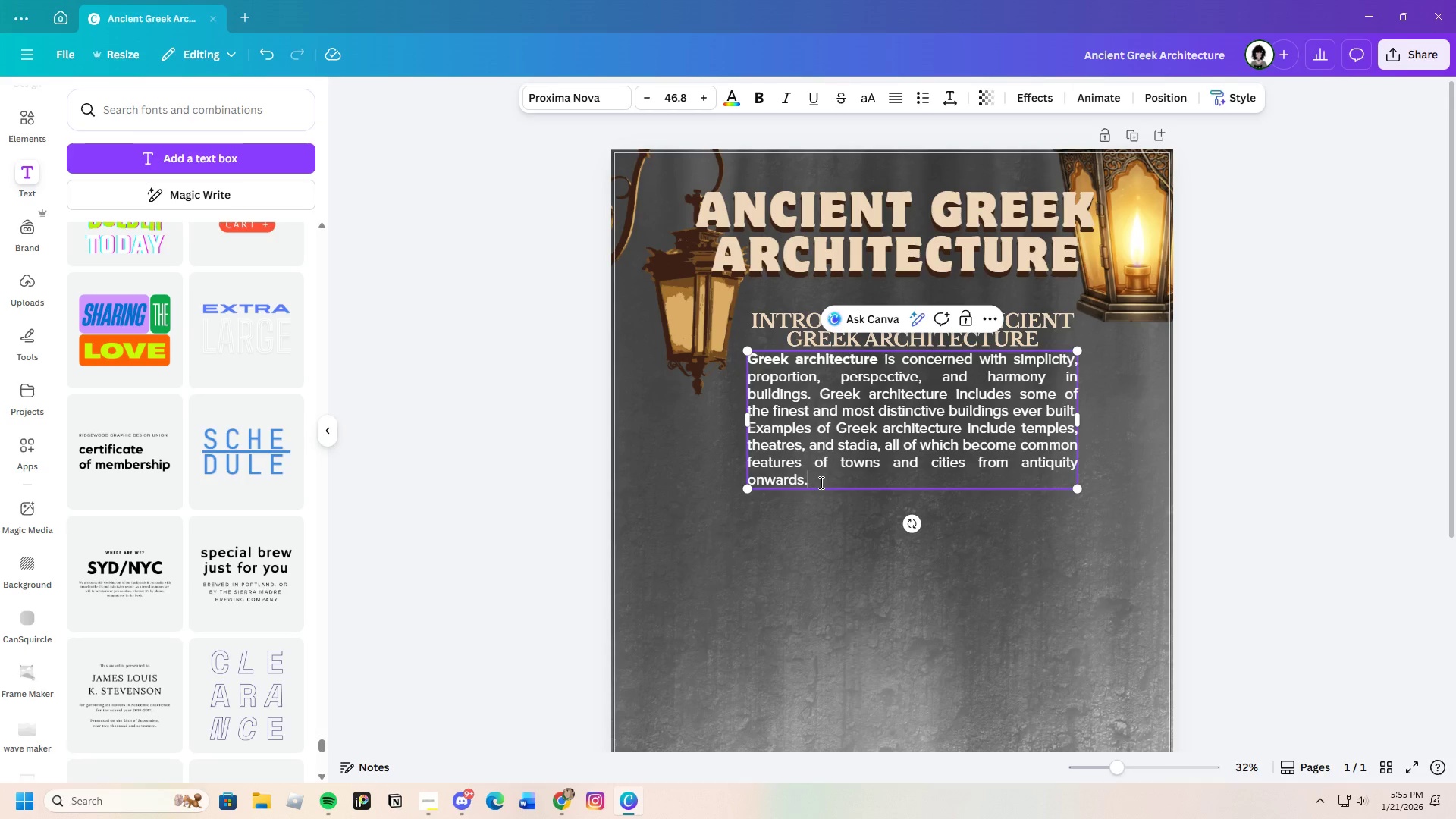 
left_click_drag(start_coordinate=[820, 482], to_coordinate=[883, 357])
 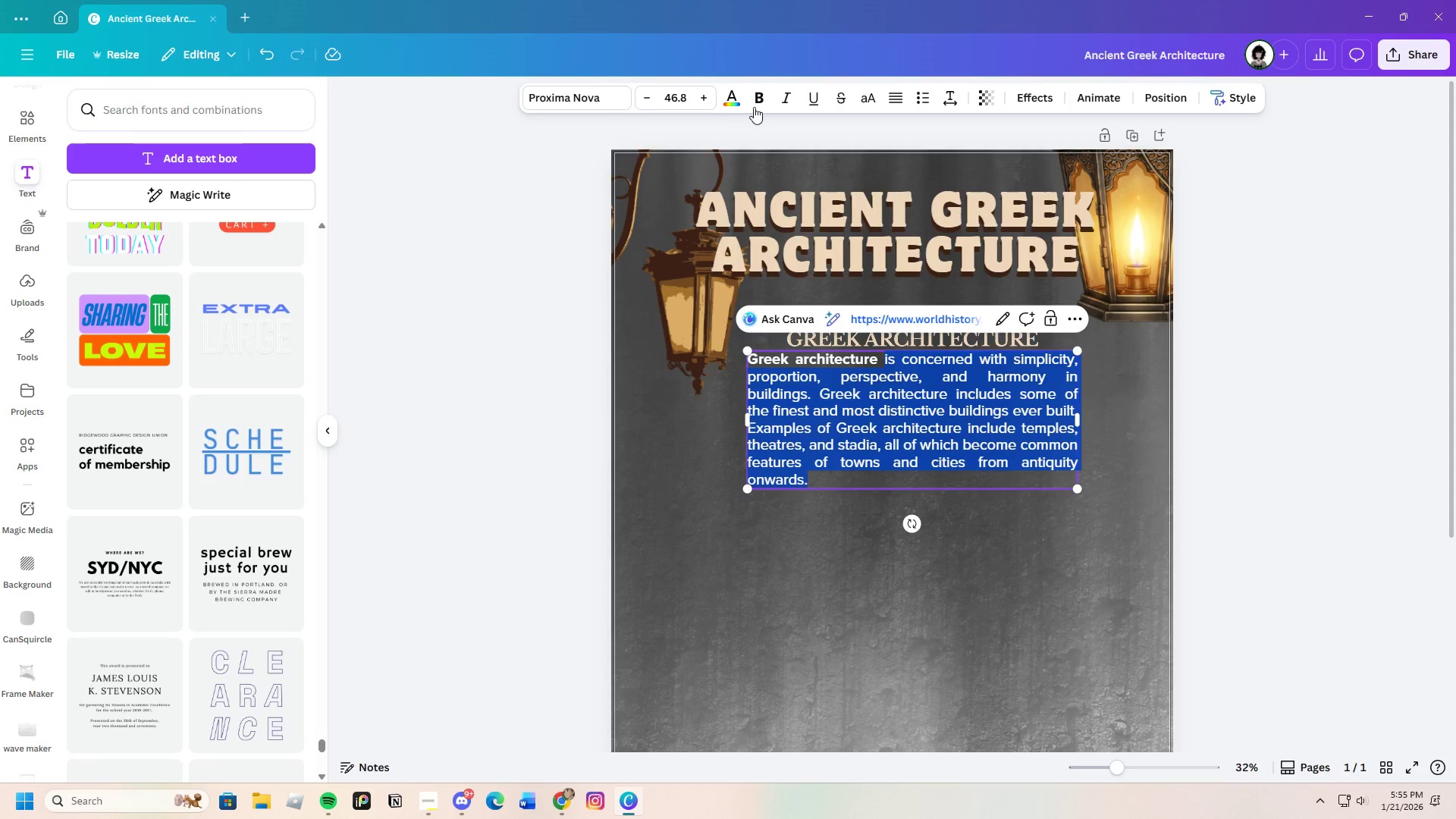 
left_click([756, 93])
 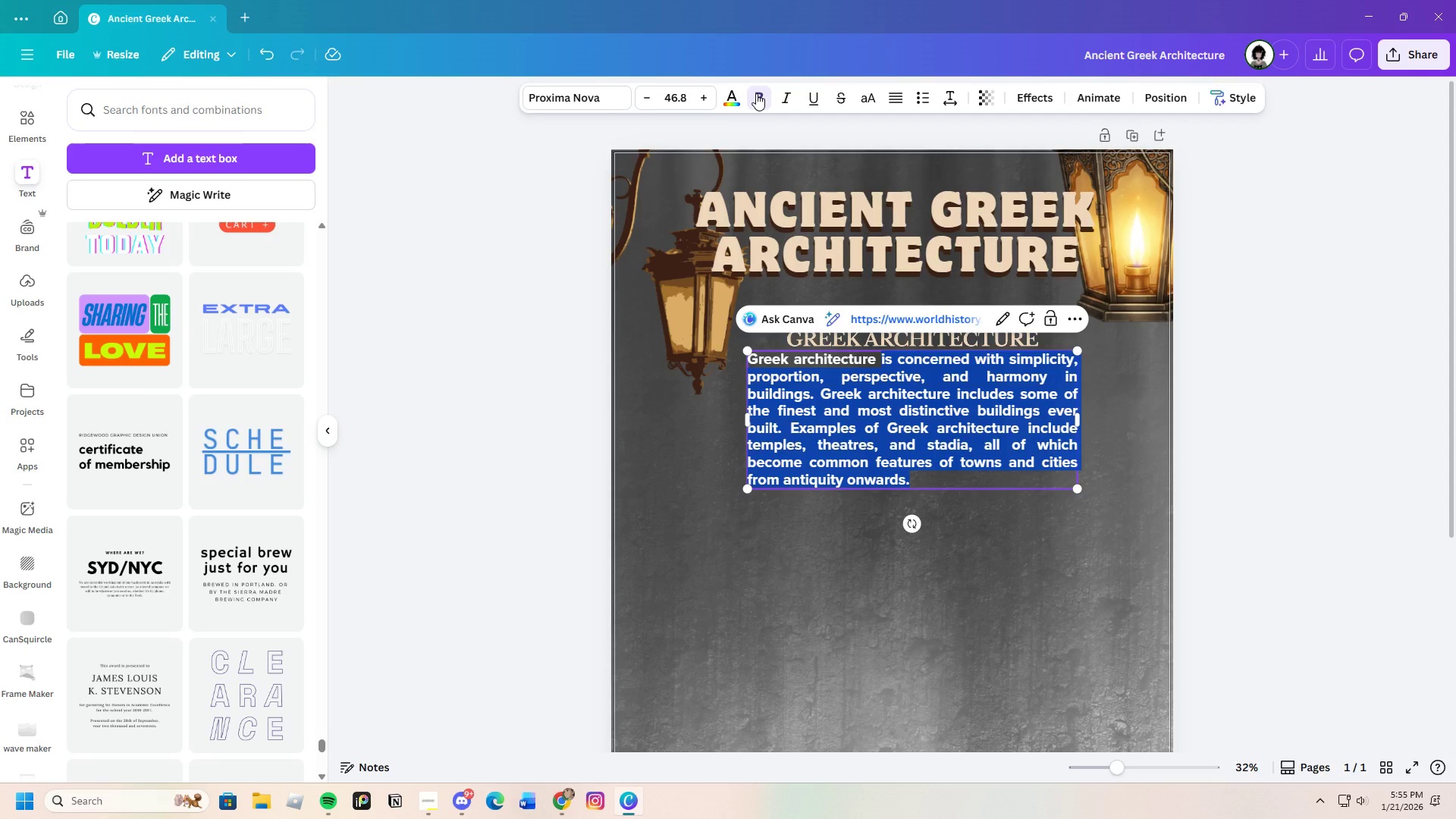 
left_click([756, 93])
 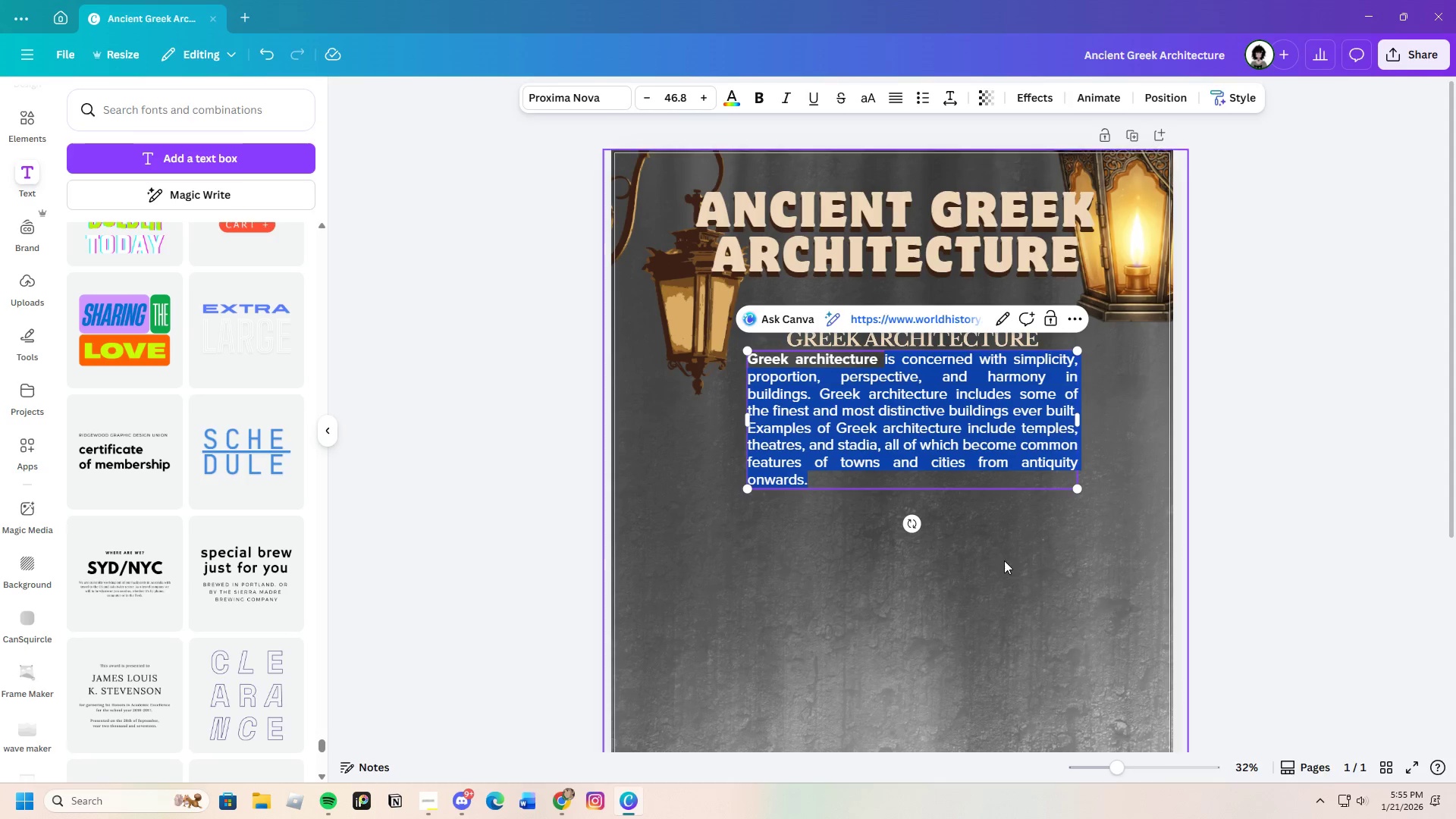 
left_click([1008, 564])
 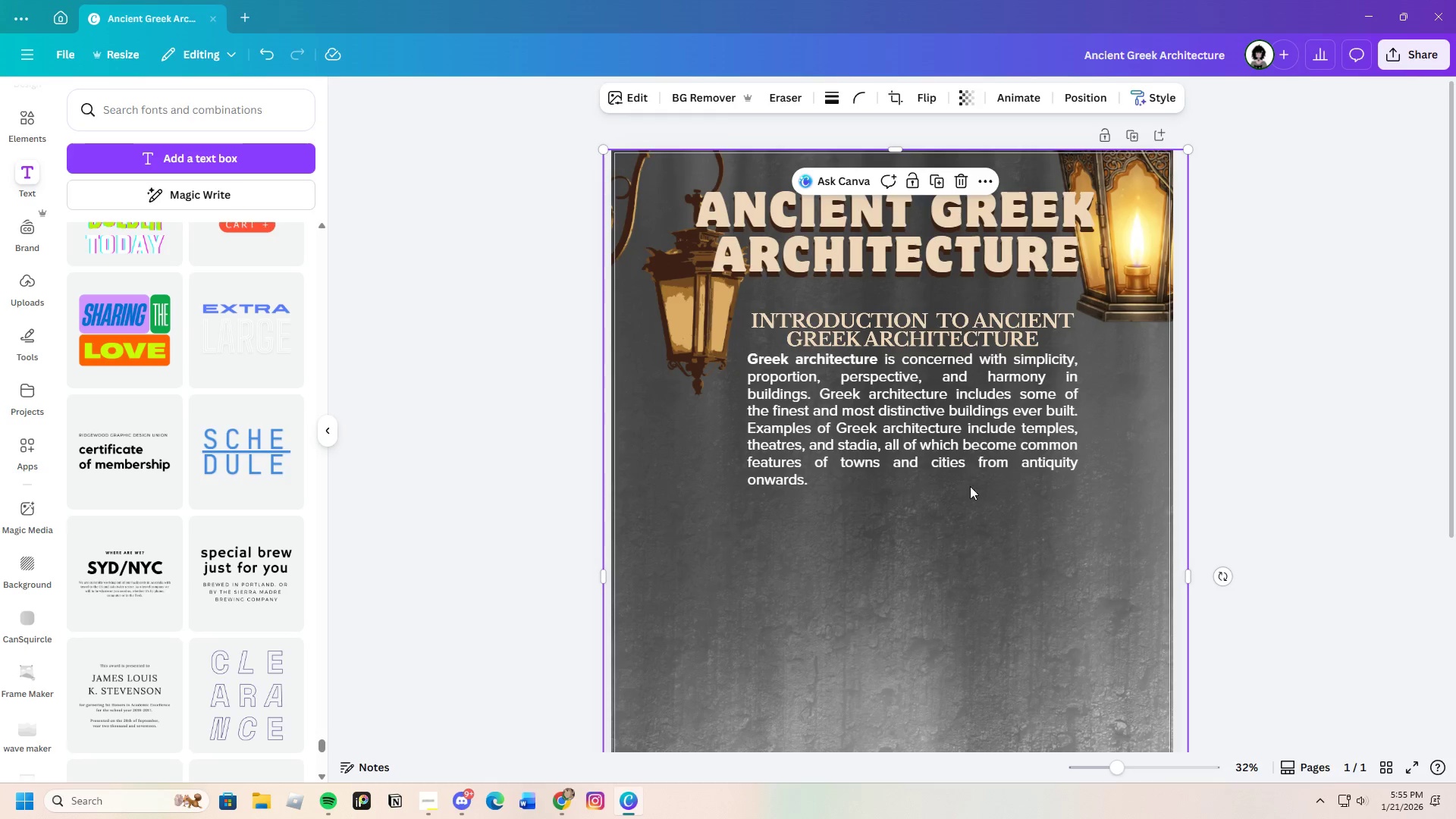 
left_click([964, 457])
 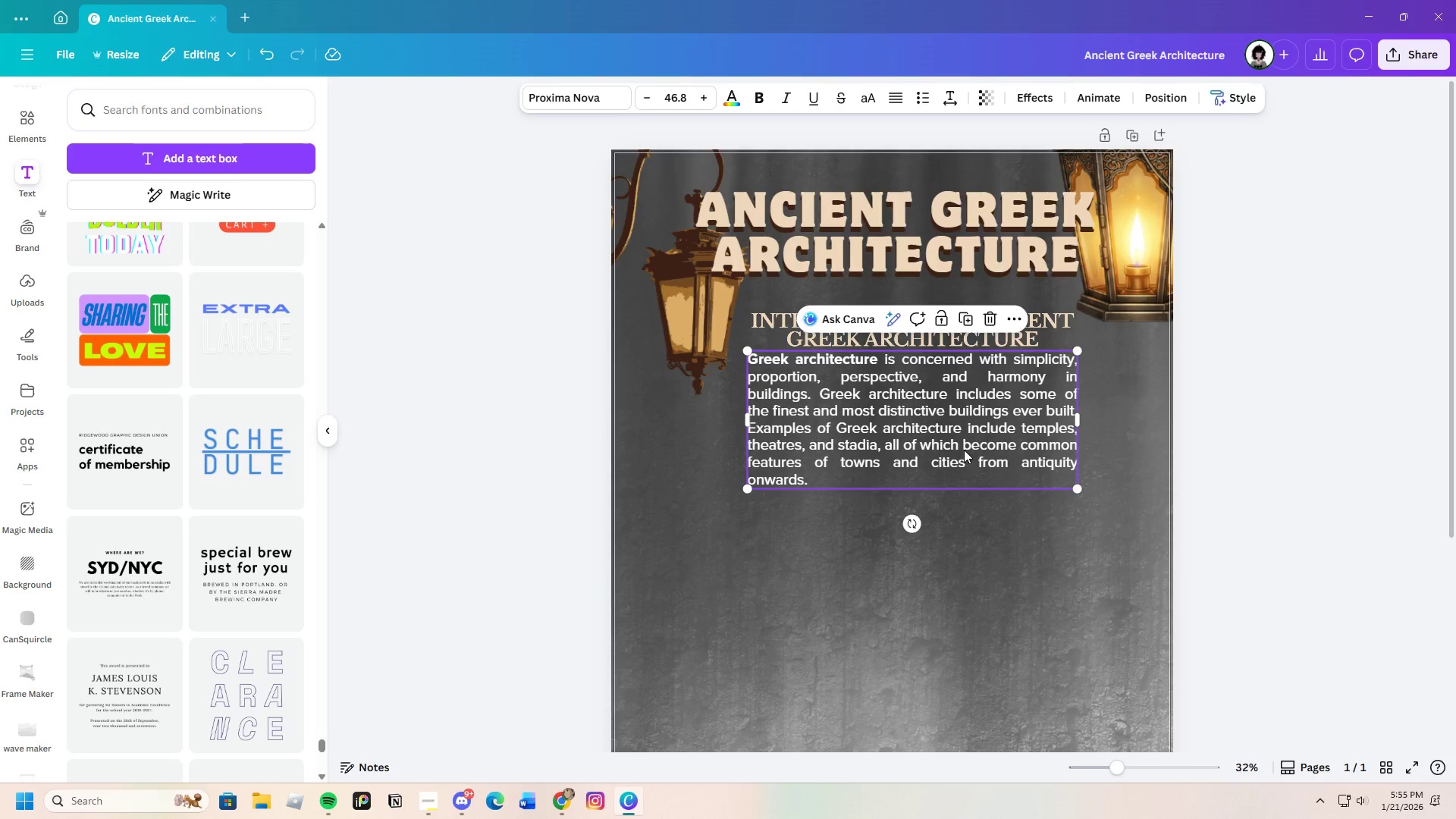 
left_click_drag(start_coordinate=[964, 450], to_coordinate=[959, 470])
 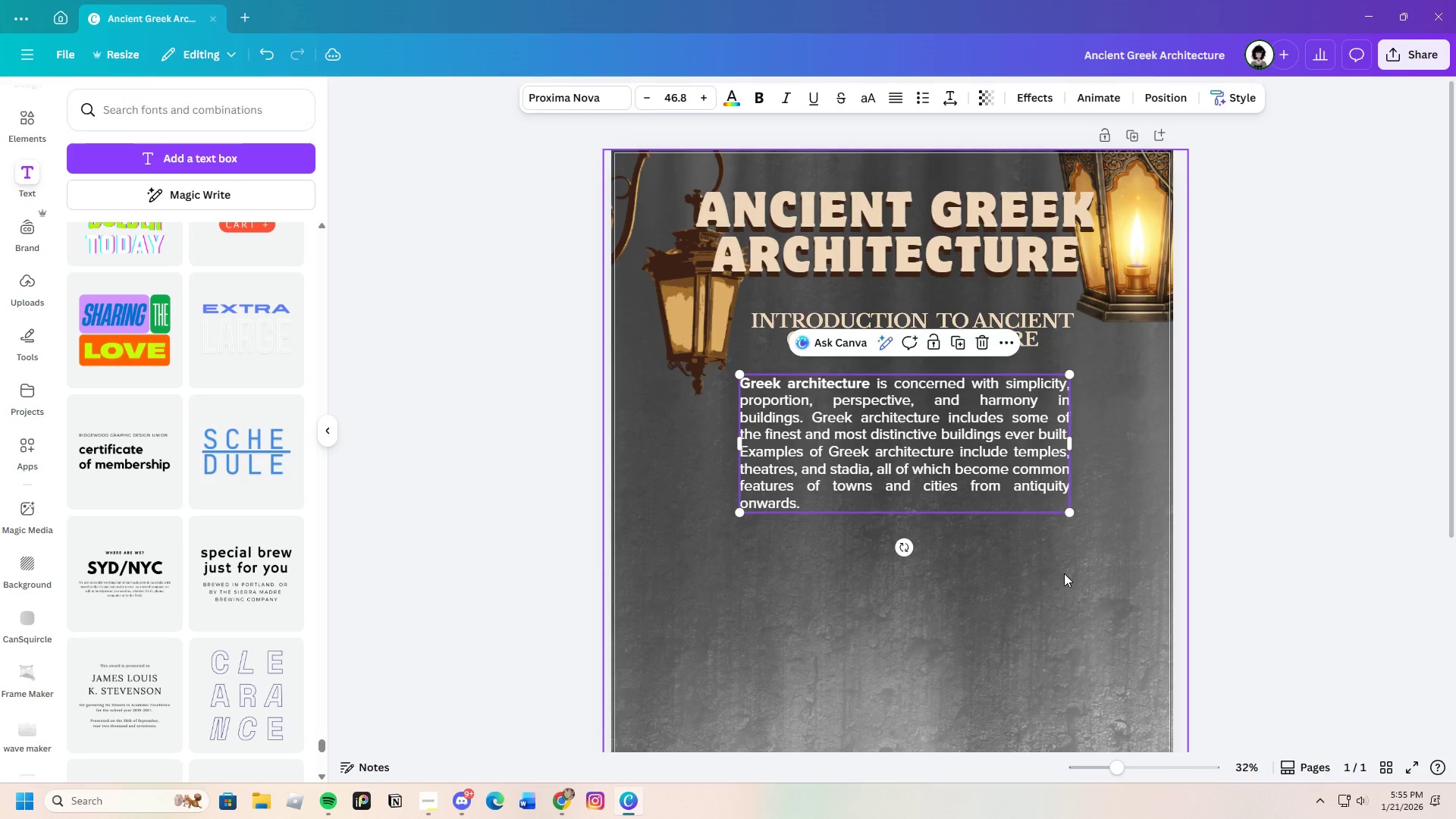 
left_click([1064, 573])
 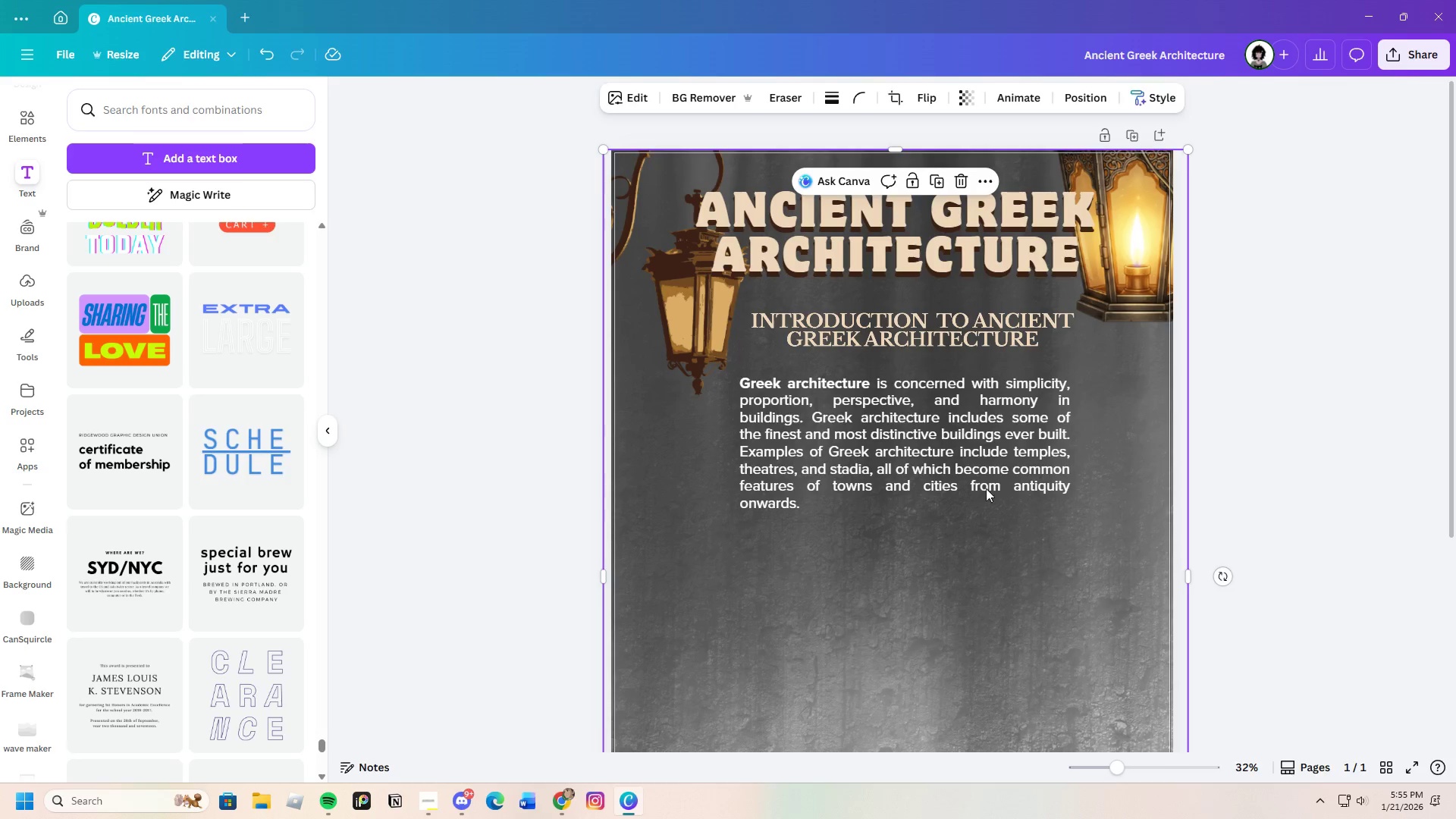 
left_click([934, 444])
 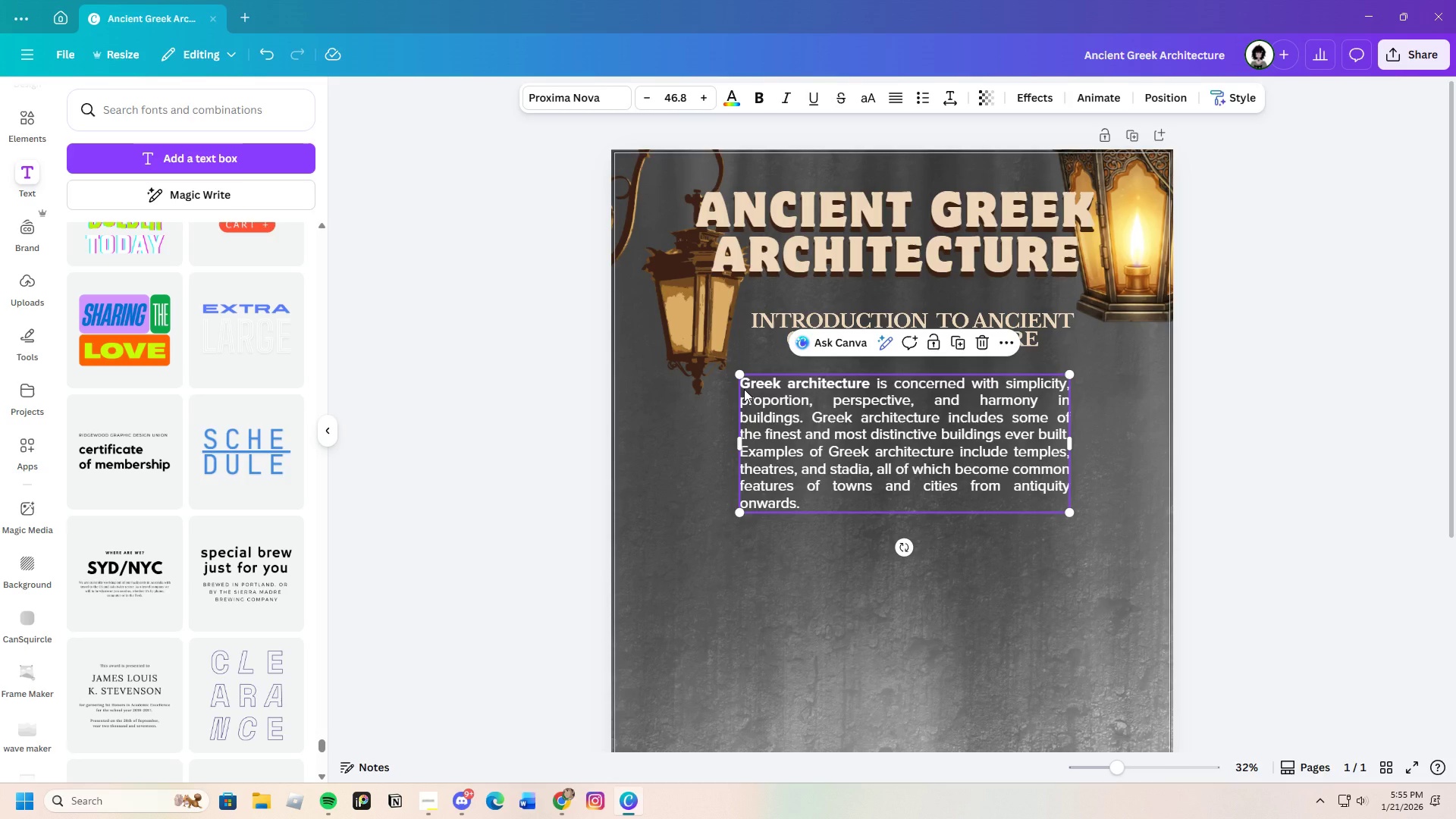 
wait(5.91)
 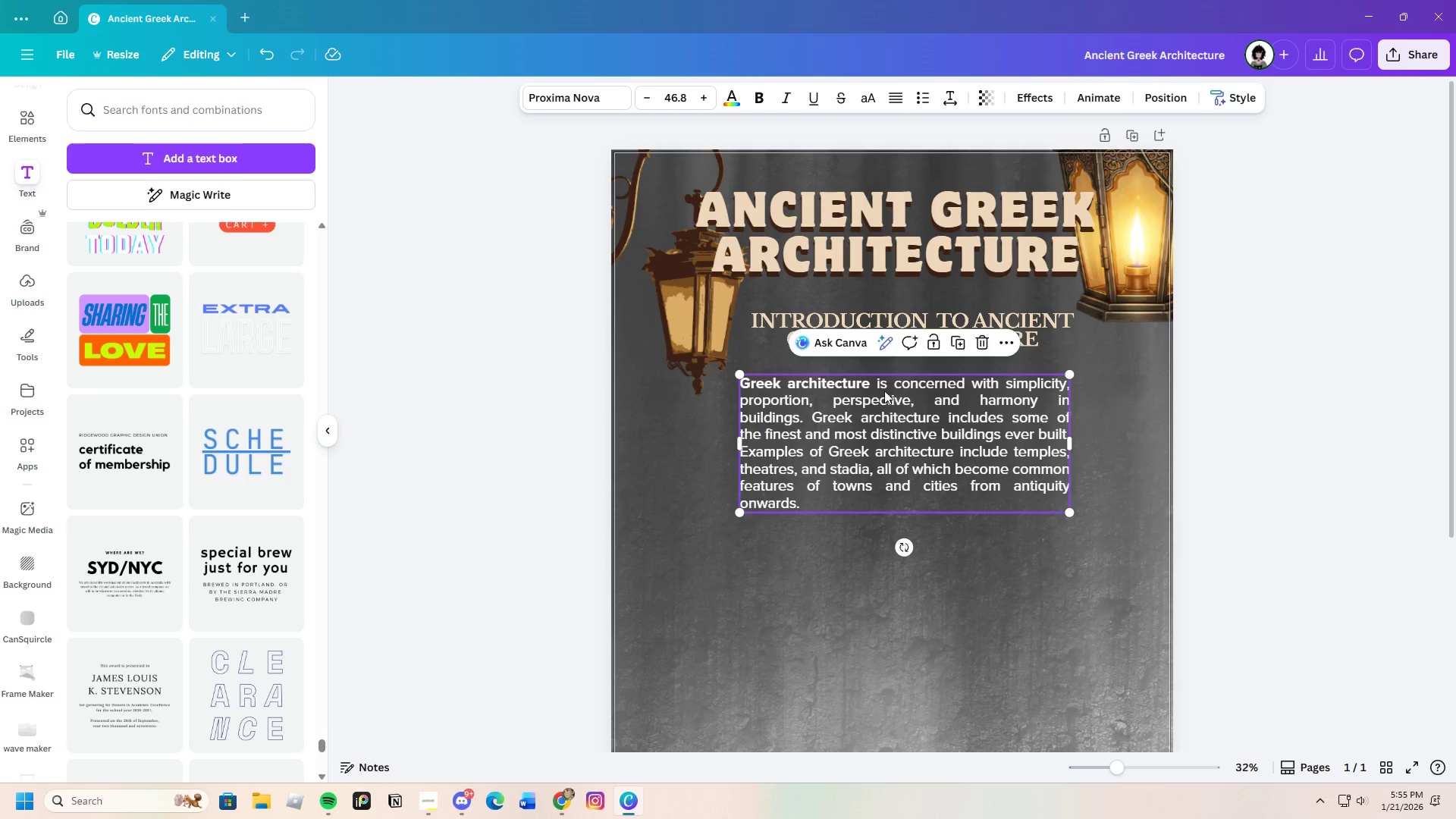 
left_click([850, 499])
 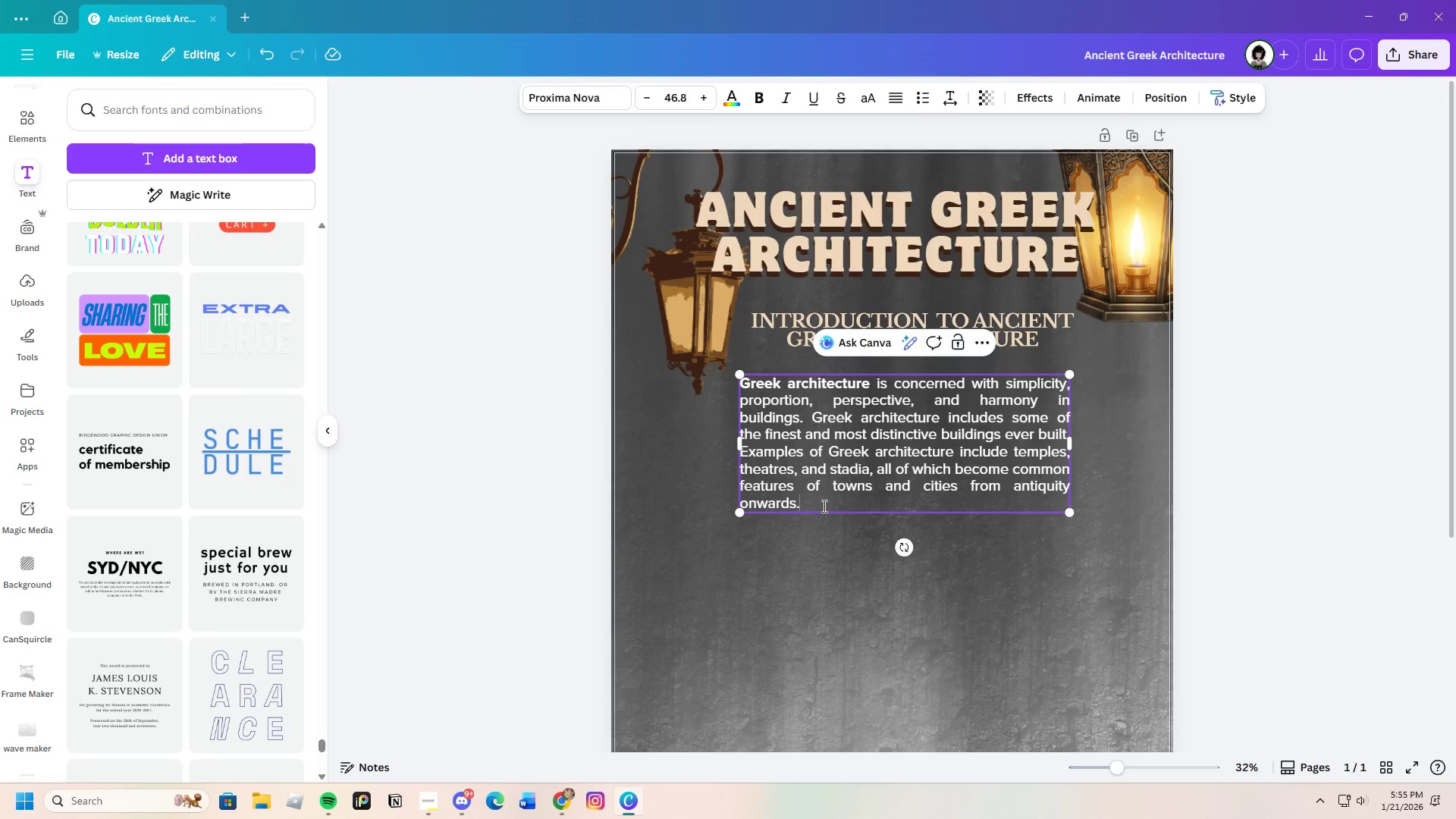 
left_click_drag(start_coordinate=[823, 506], to_coordinate=[732, 386])
 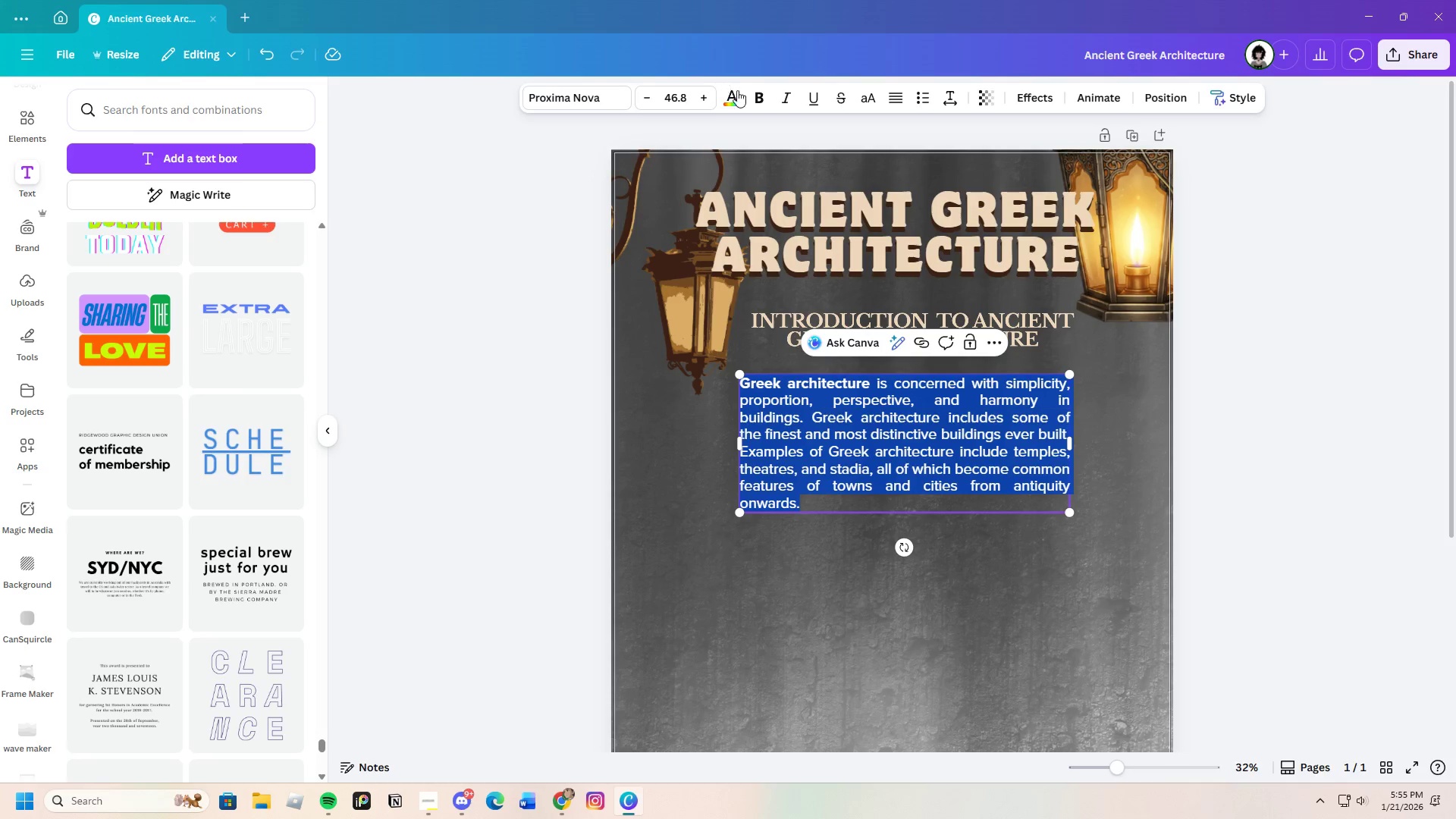 
left_click([736, 91])
 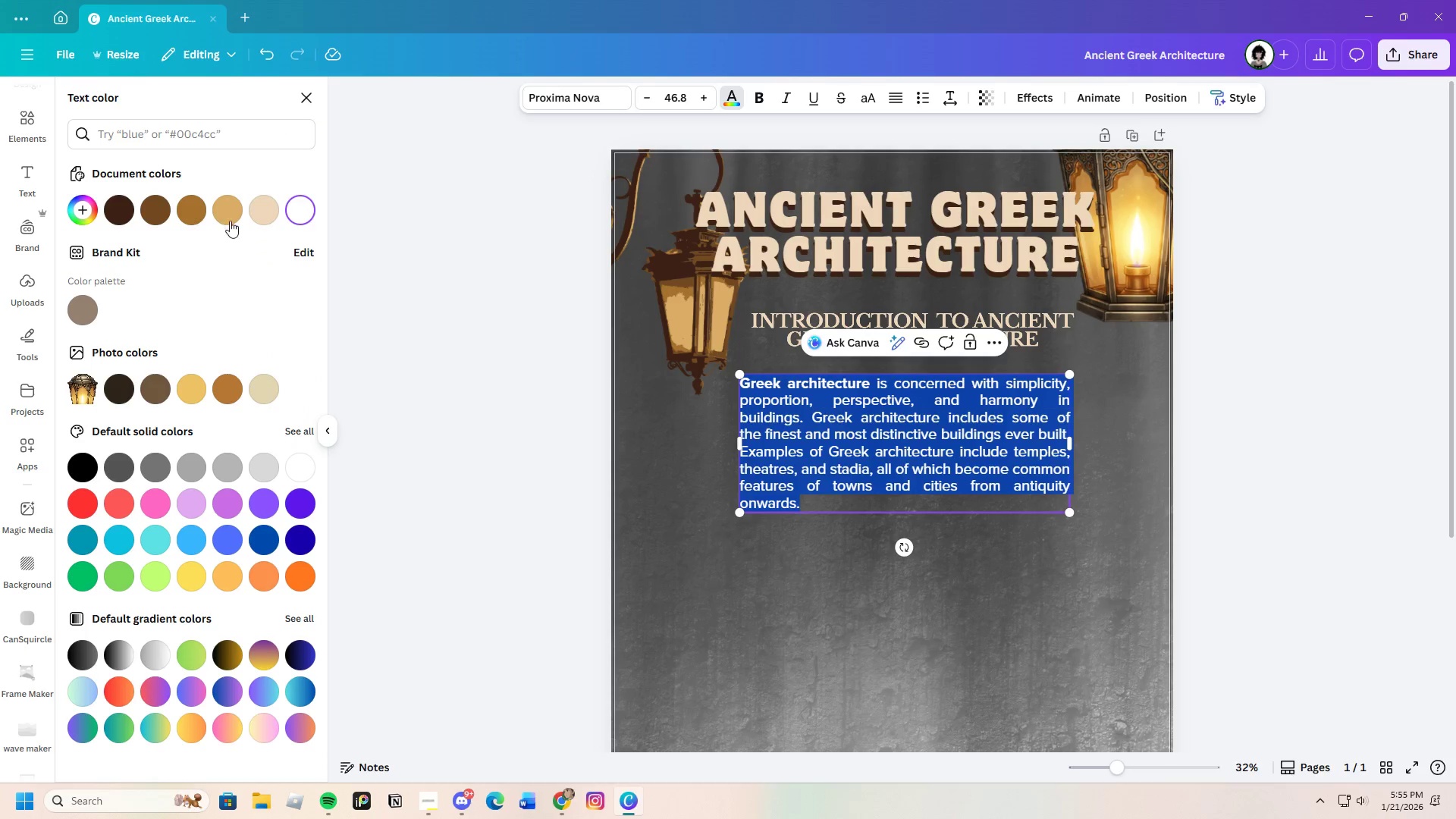 
left_click([189, 206])
 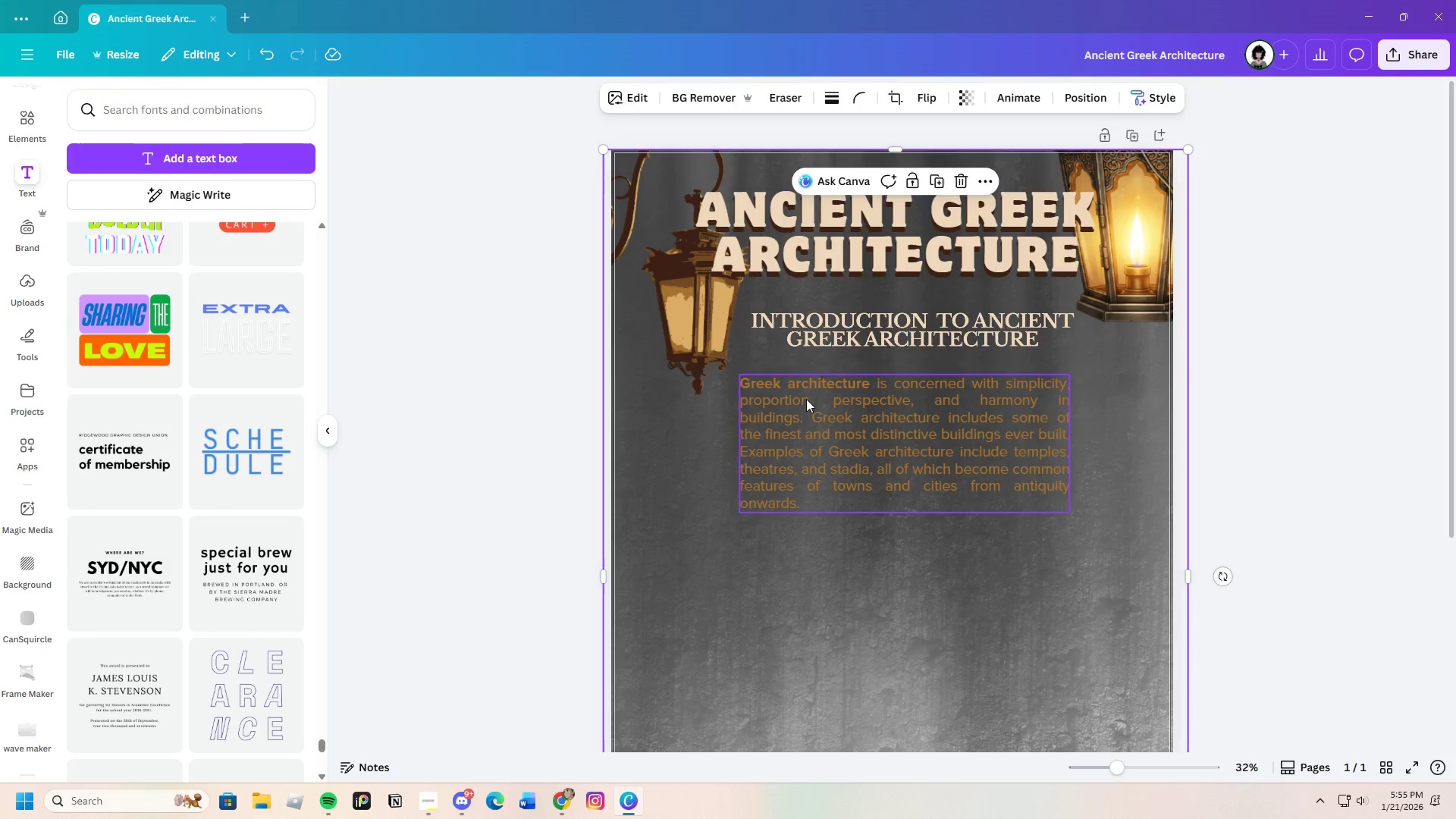 
left_click([819, 505])
 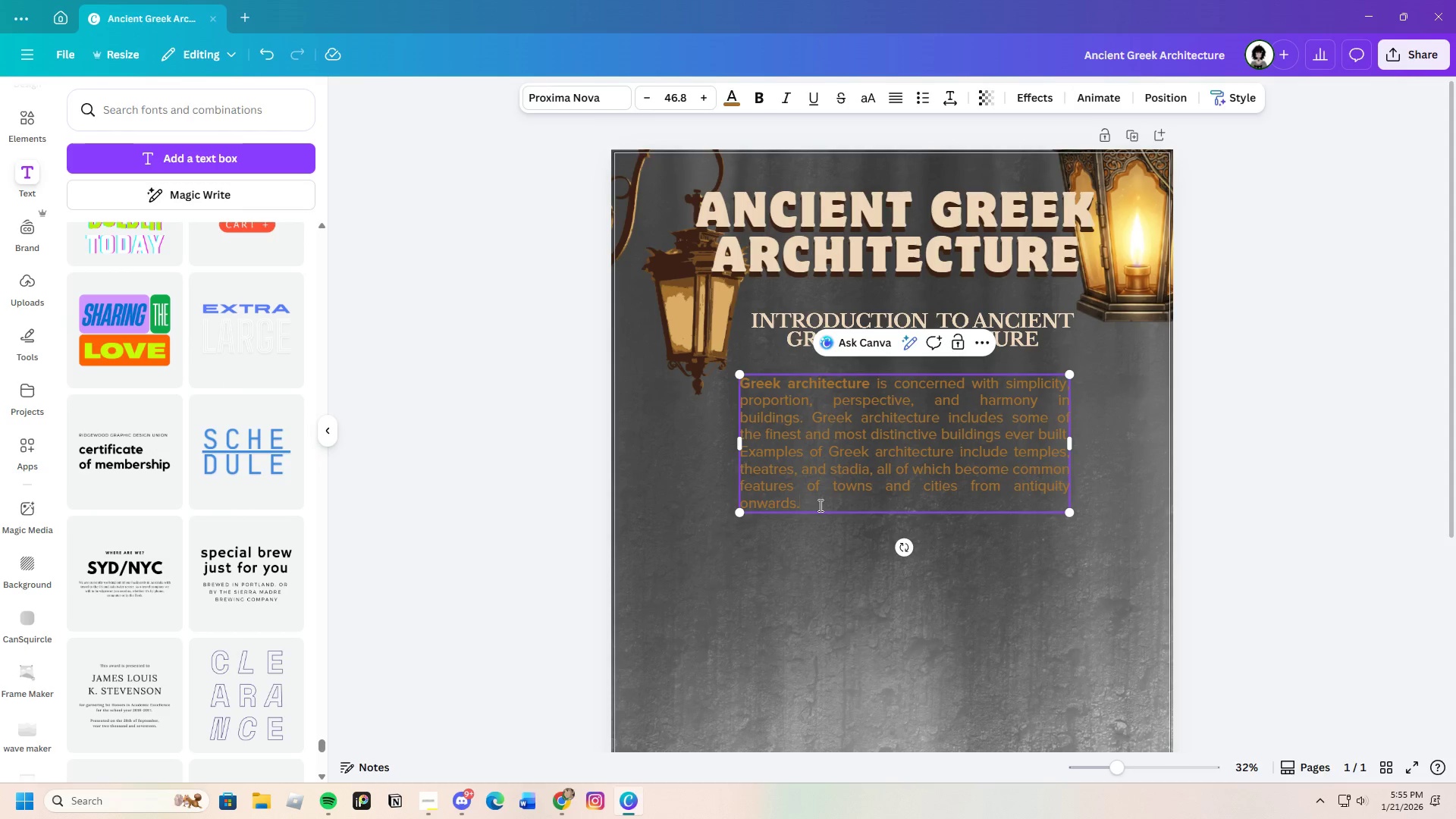 
left_click_drag(start_coordinate=[819, 505], to_coordinate=[734, 384])
 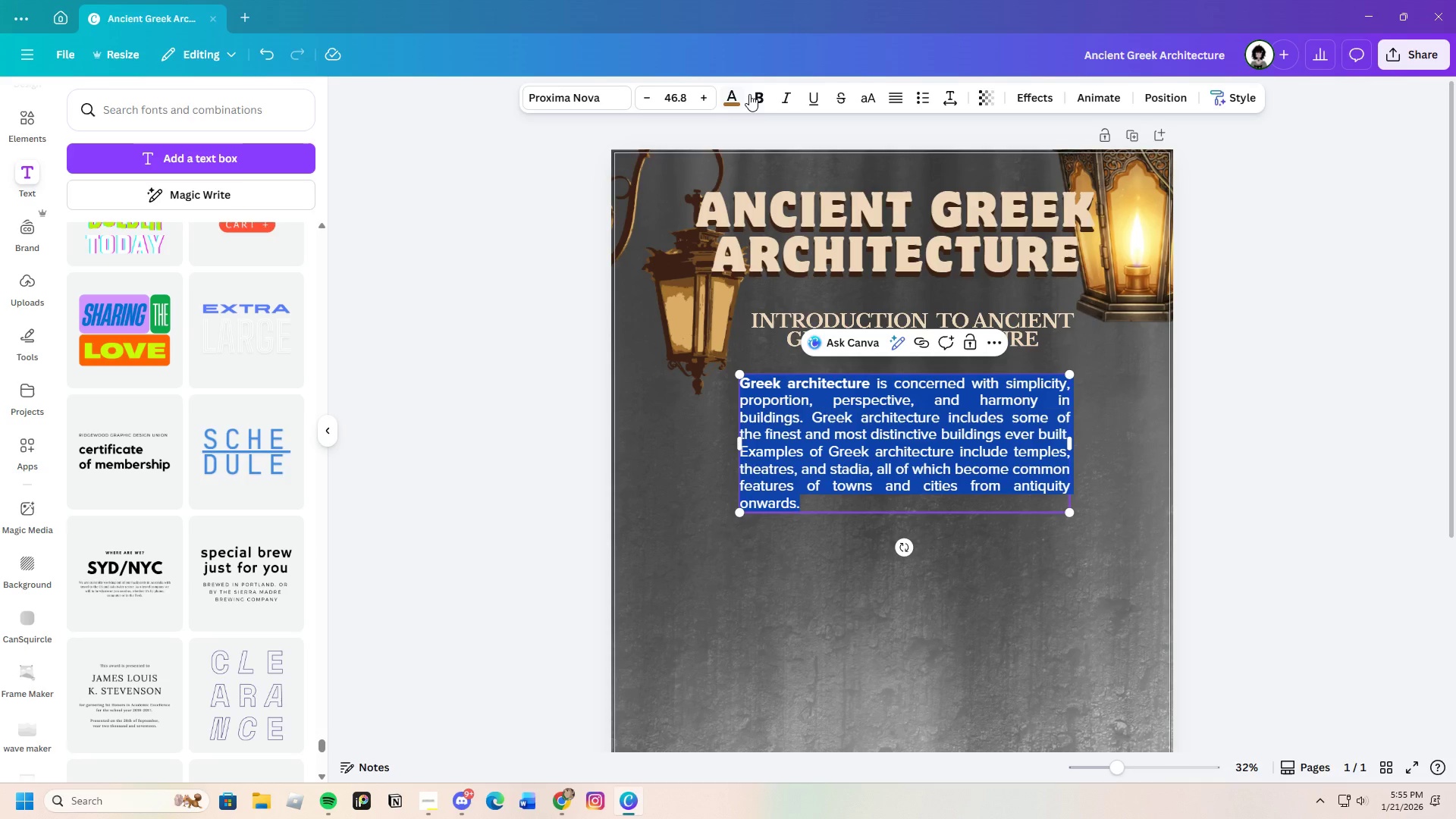 
left_click([736, 96])
 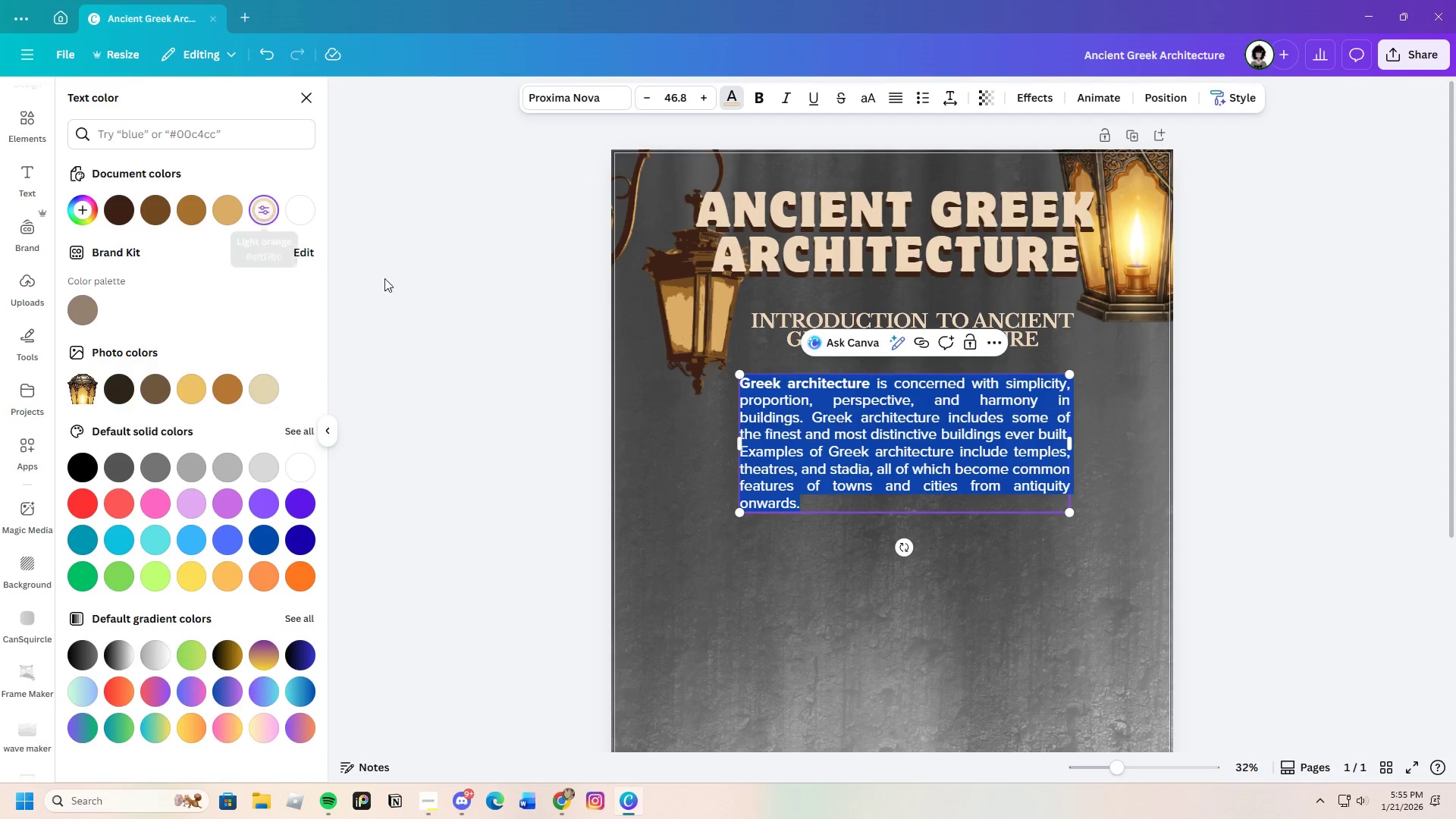 
left_click([789, 586])
 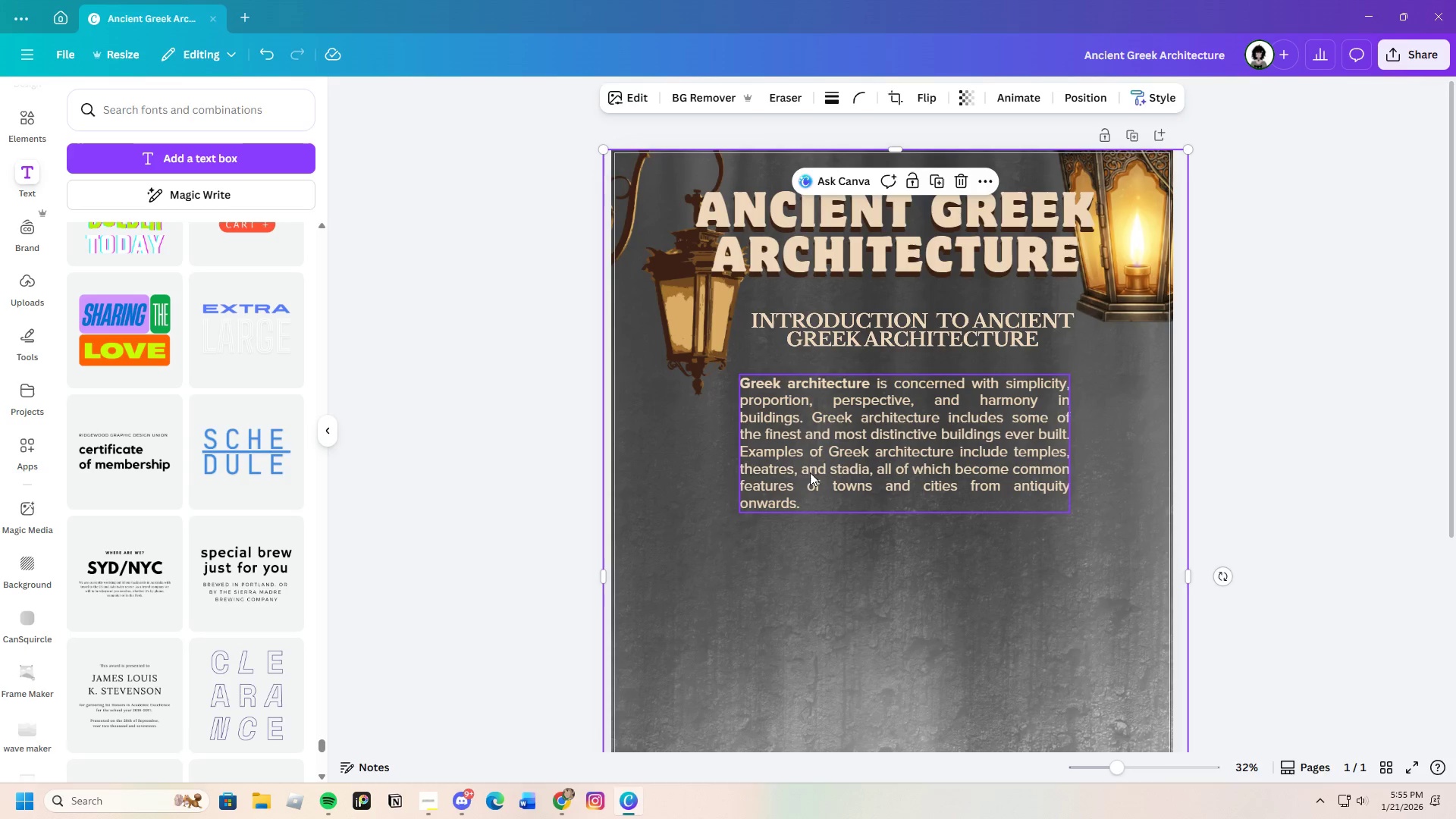 
left_click_drag(start_coordinate=[918, 457], to_coordinate=[997, 462])
 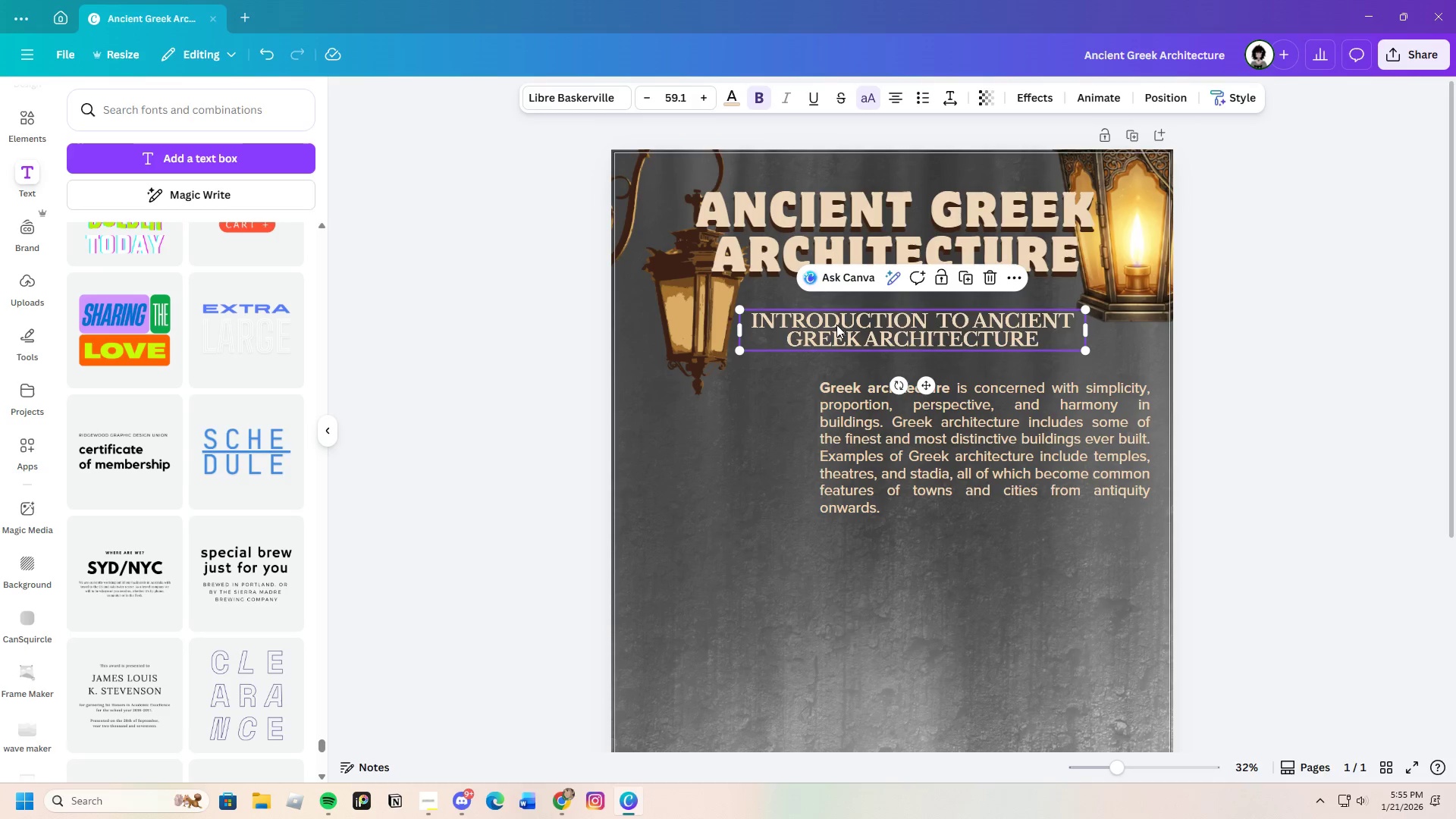 
left_click_drag(start_coordinate=[839, 324], to_coordinate=[914, 345])
 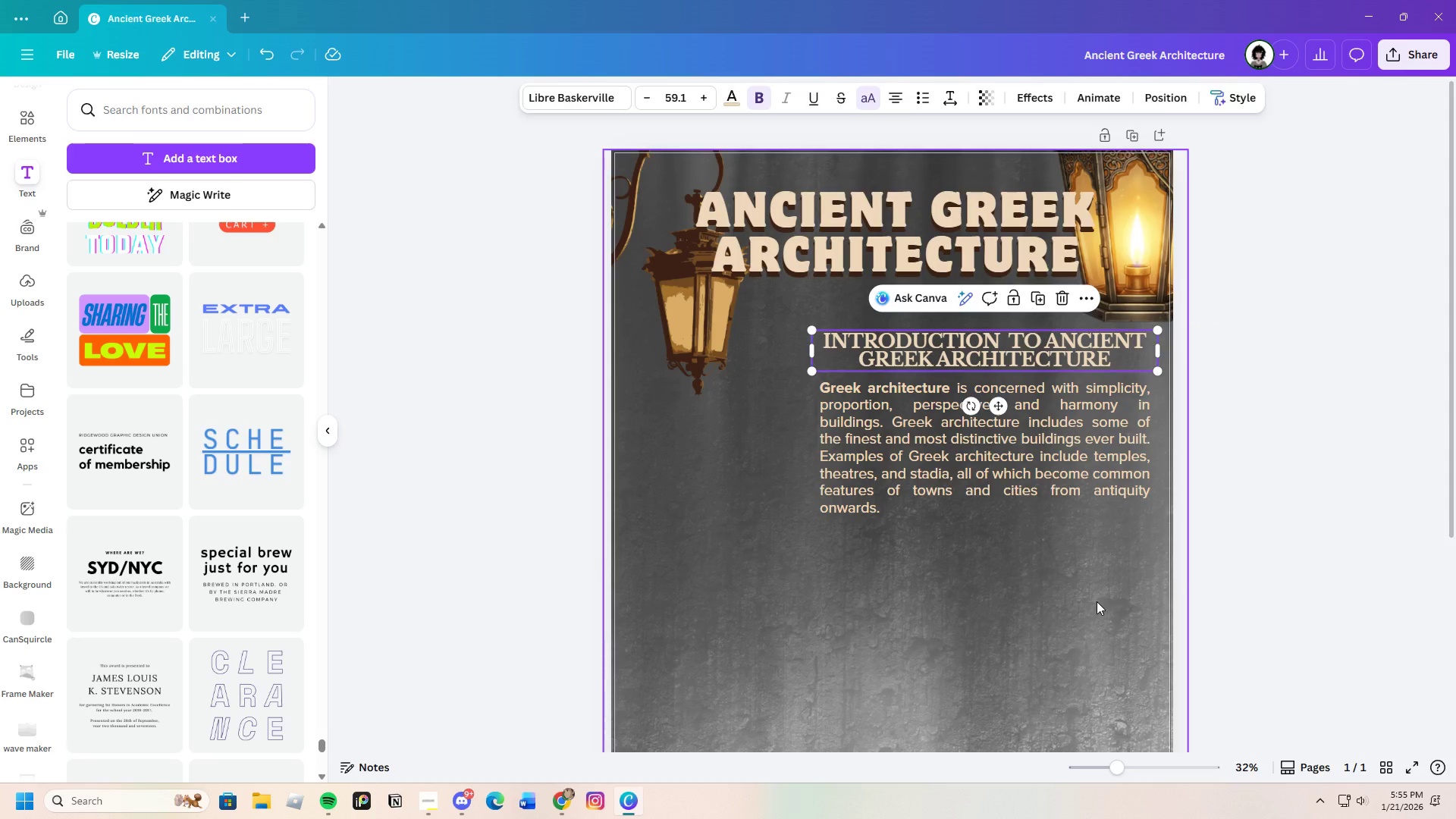 
left_click([1097, 601])
 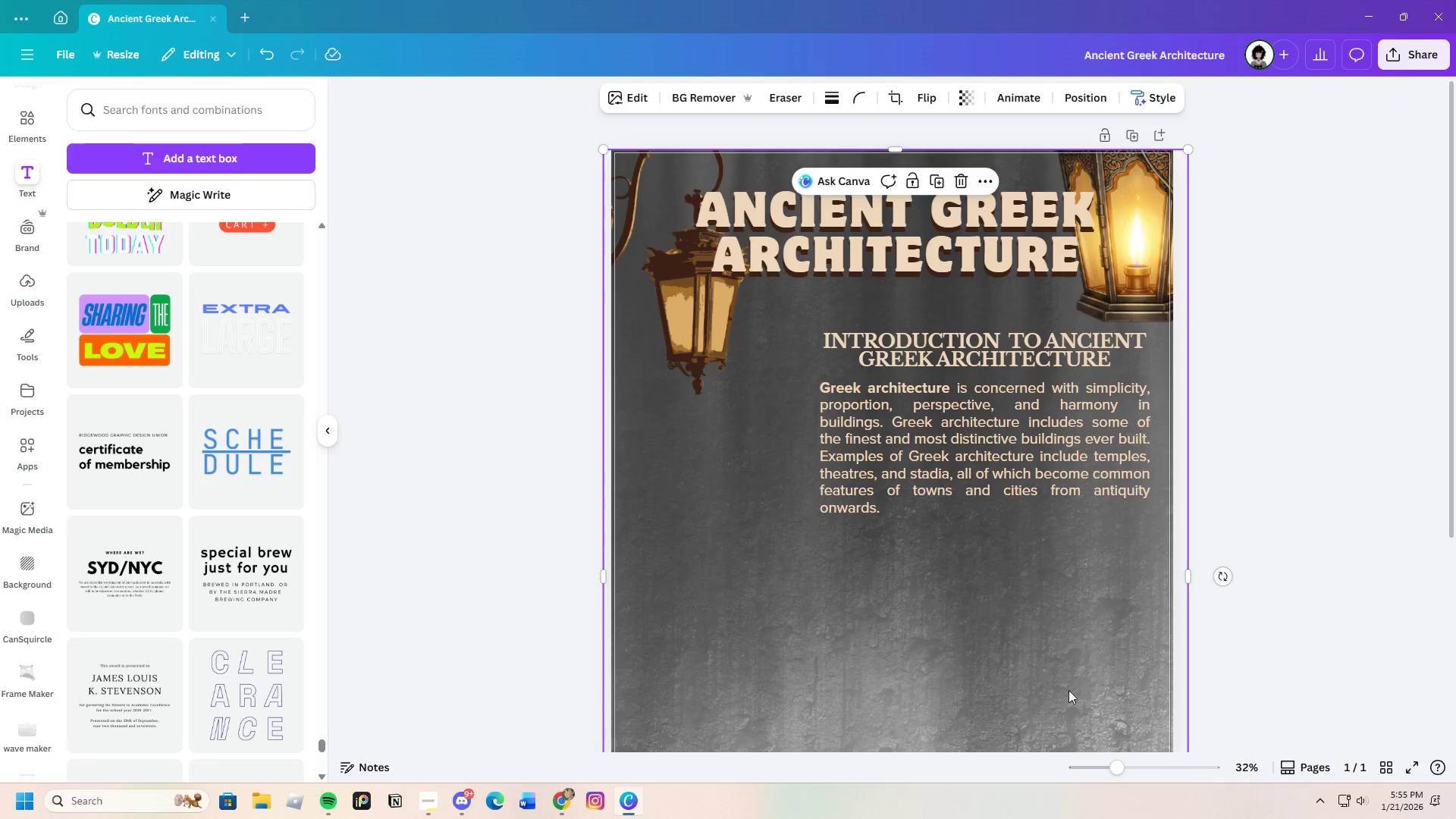 
scroll: coordinate [1038, 697], scroll_direction: down, amount: 6.0
 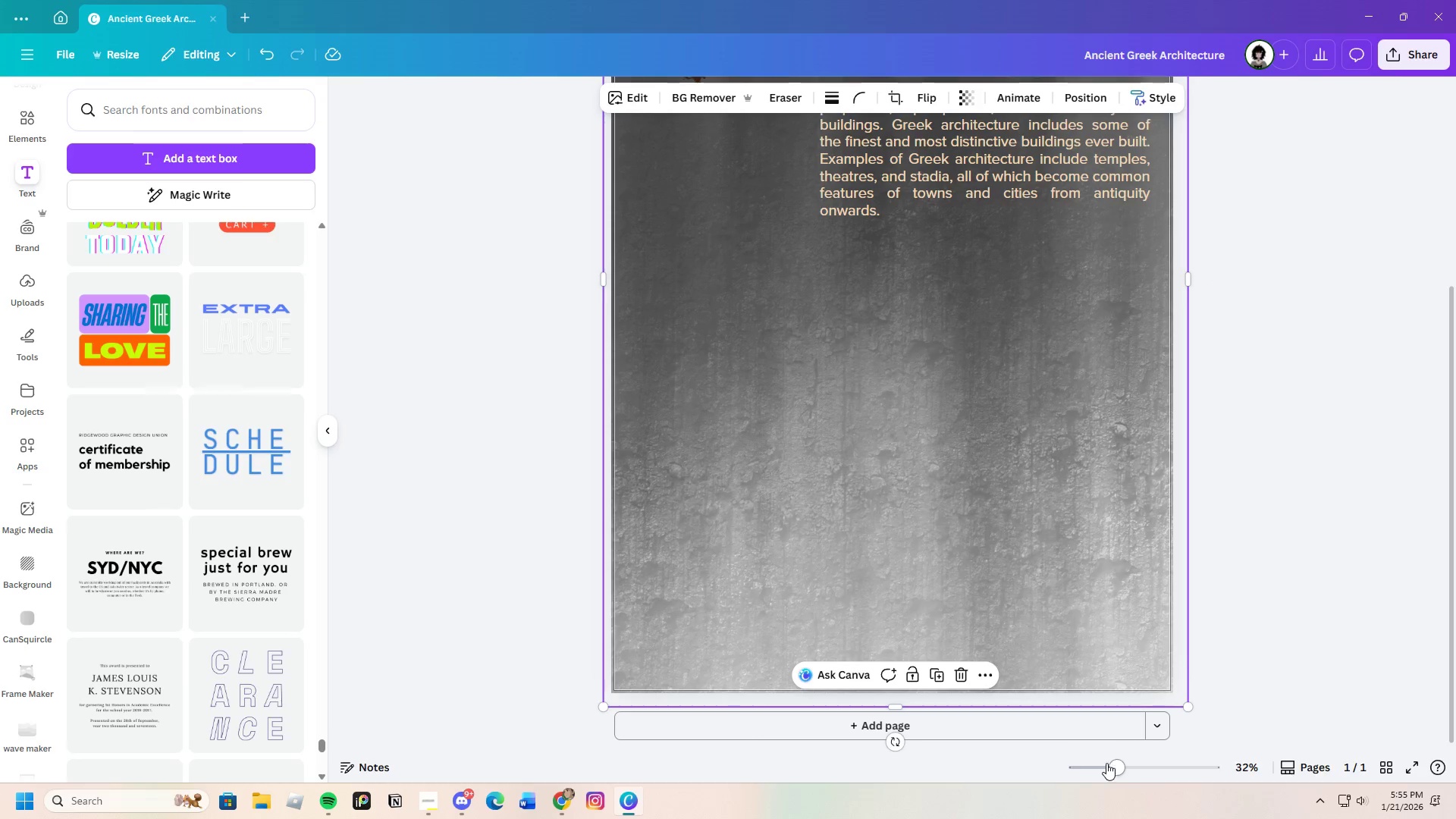 
left_click_drag(start_coordinate=[1112, 763], to_coordinate=[1116, 761])
 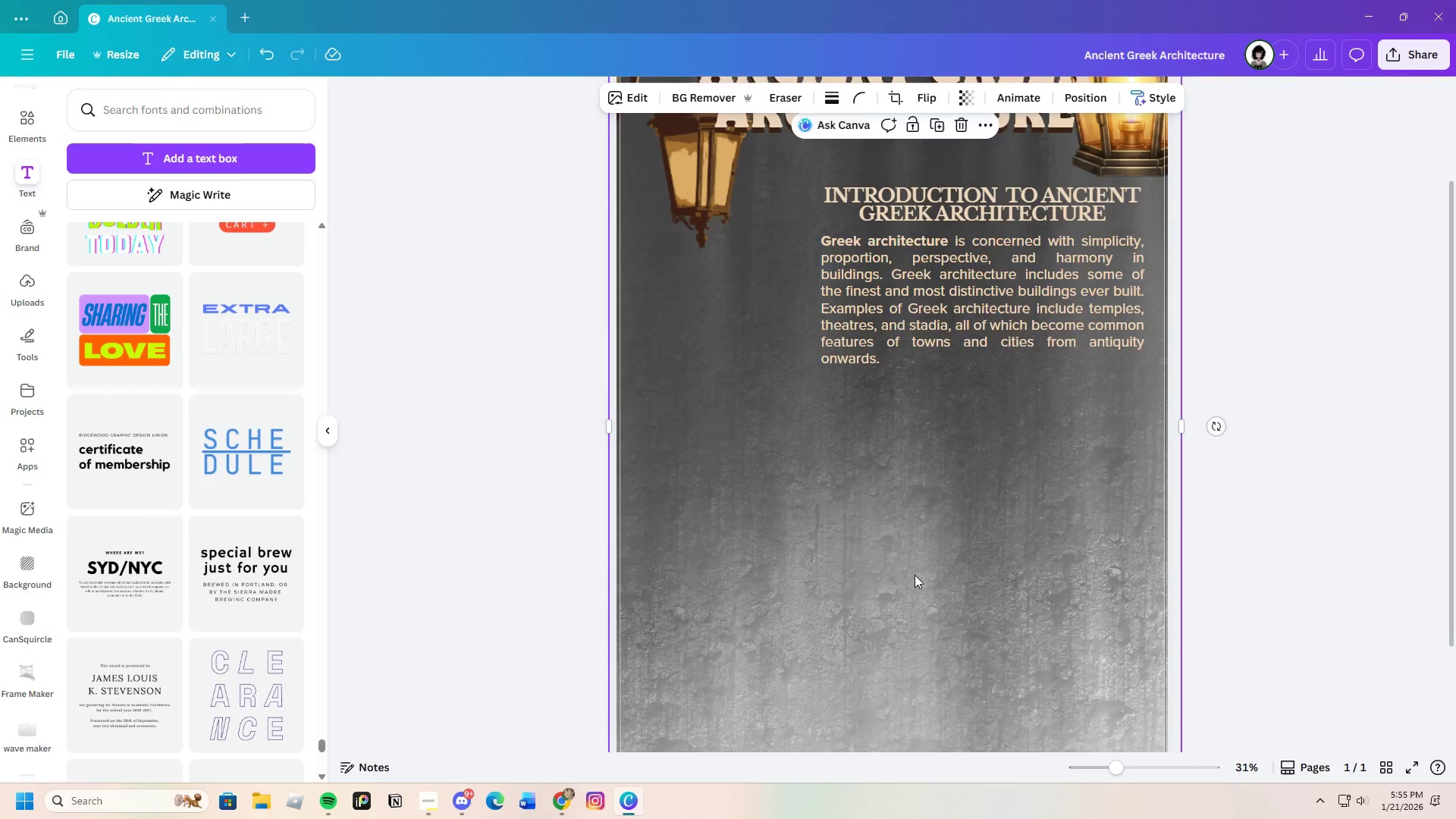 
scroll: coordinate [914, 575], scroll_direction: up, amount: 2.0
 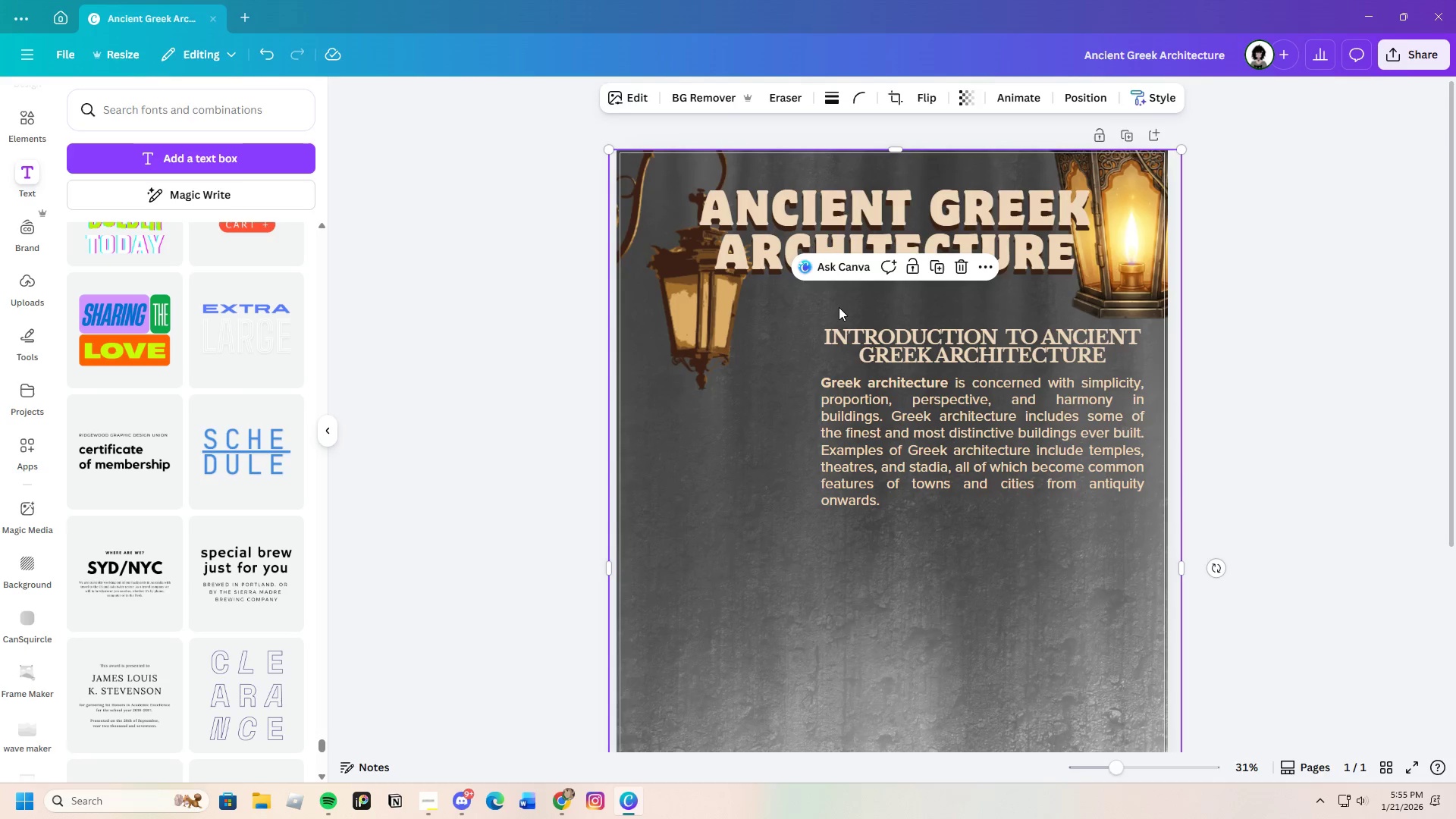 
left_click_drag(start_coordinate=[837, 307], to_coordinate=[853, 334])
 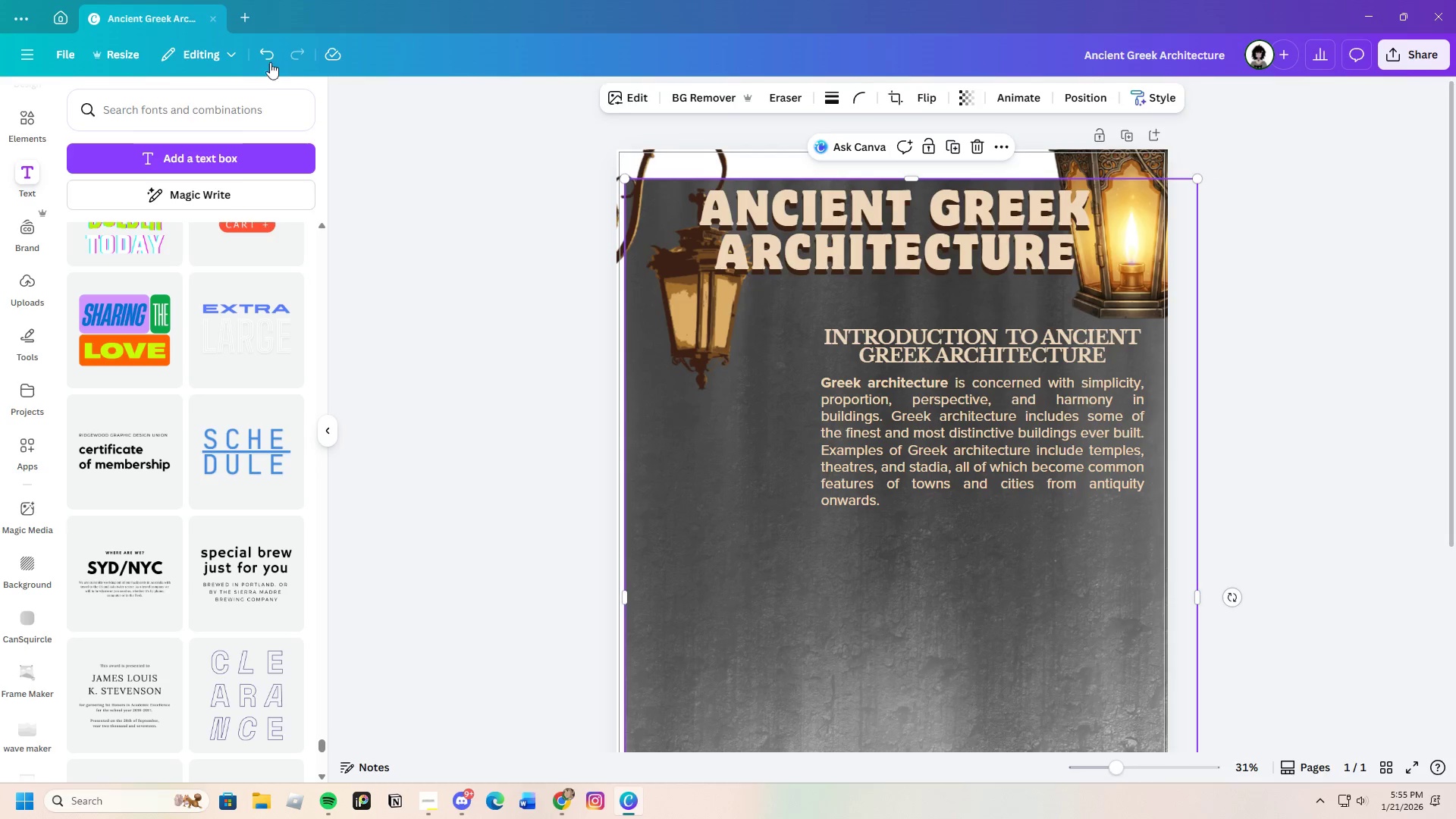 
left_click([259, 50])
 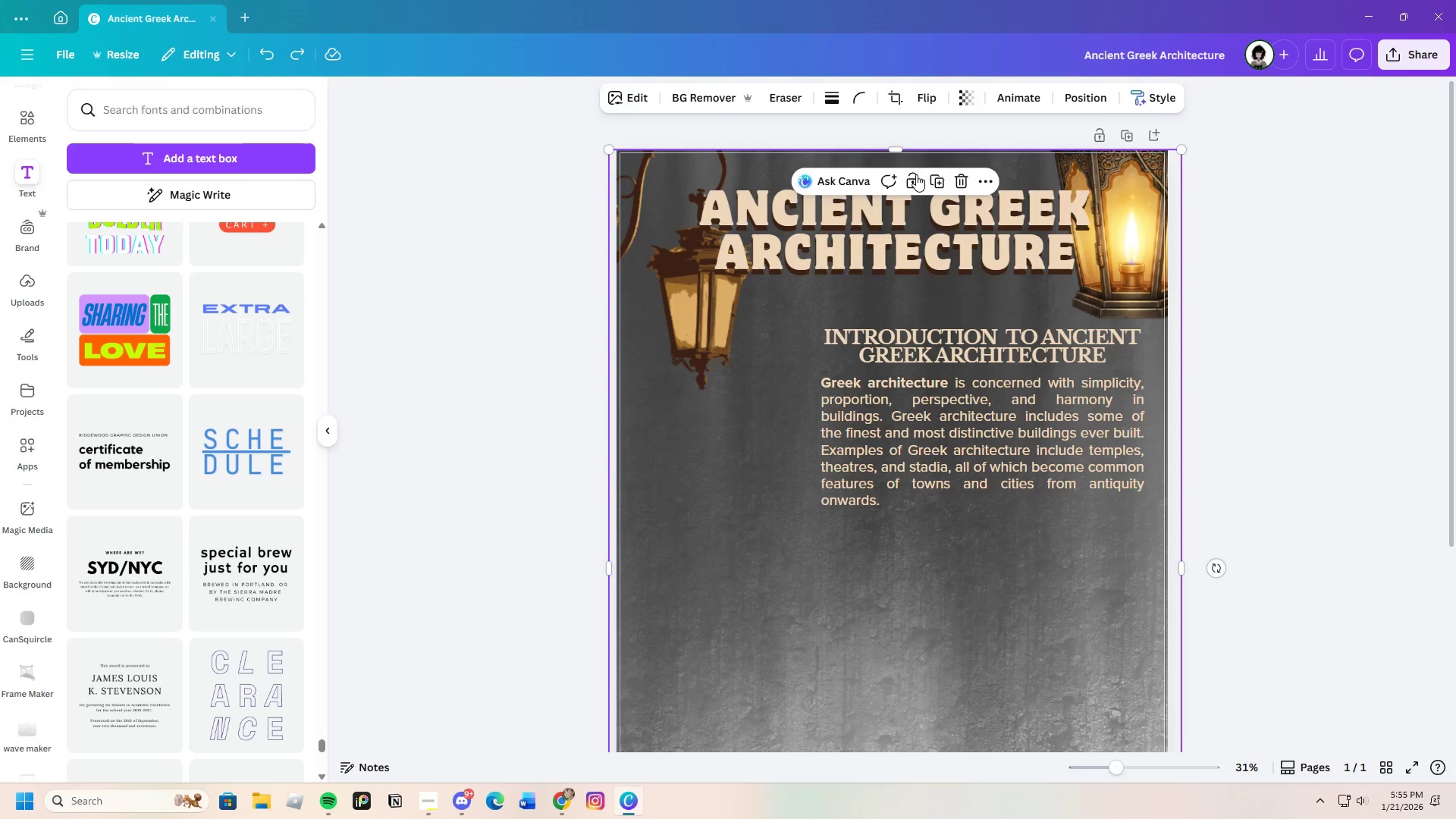 
left_click([916, 175])
 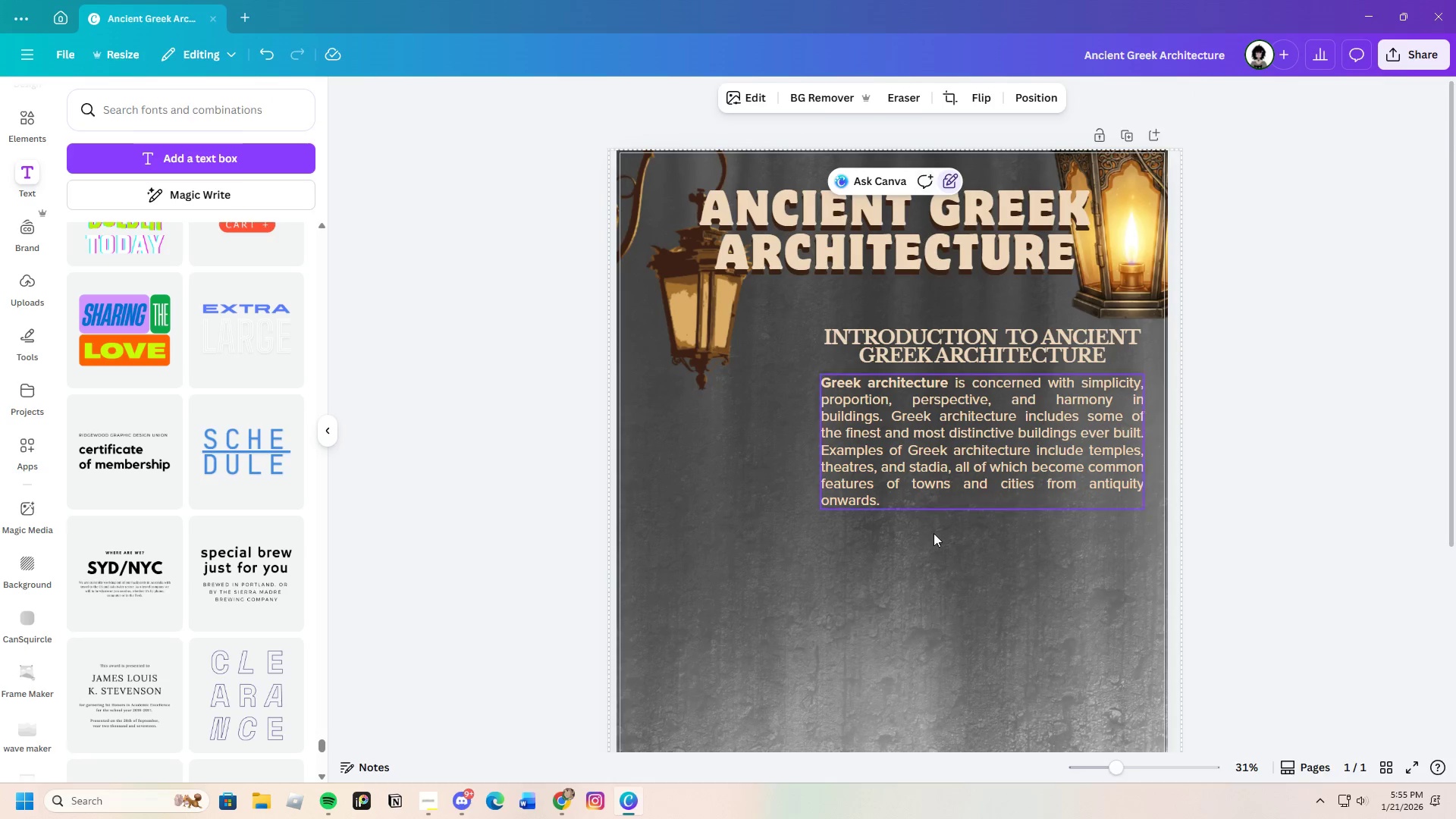 
left_click([935, 541])
 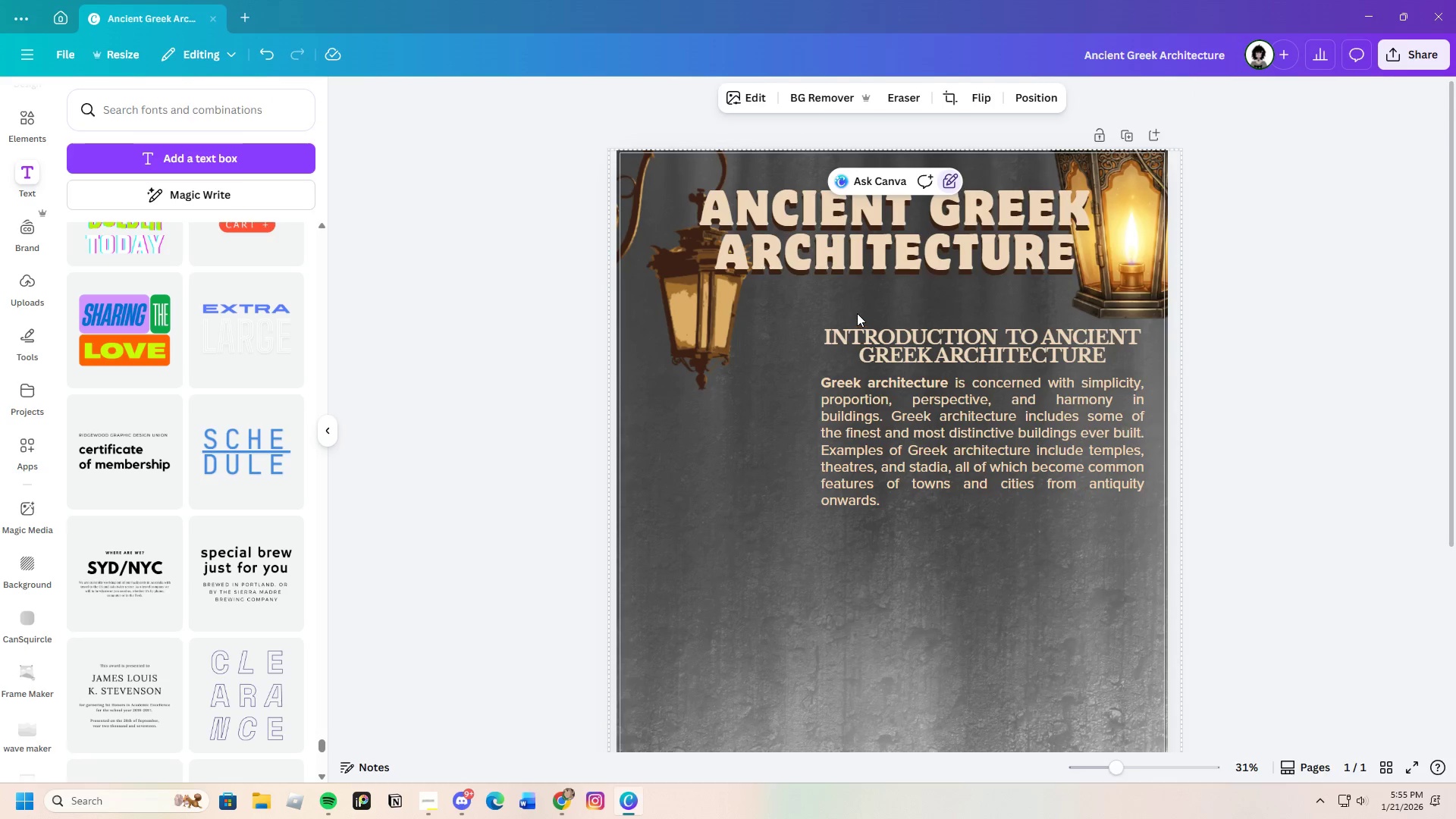 
left_click_drag(start_coordinate=[857, 313], to_coordinate=[1072, 520])
 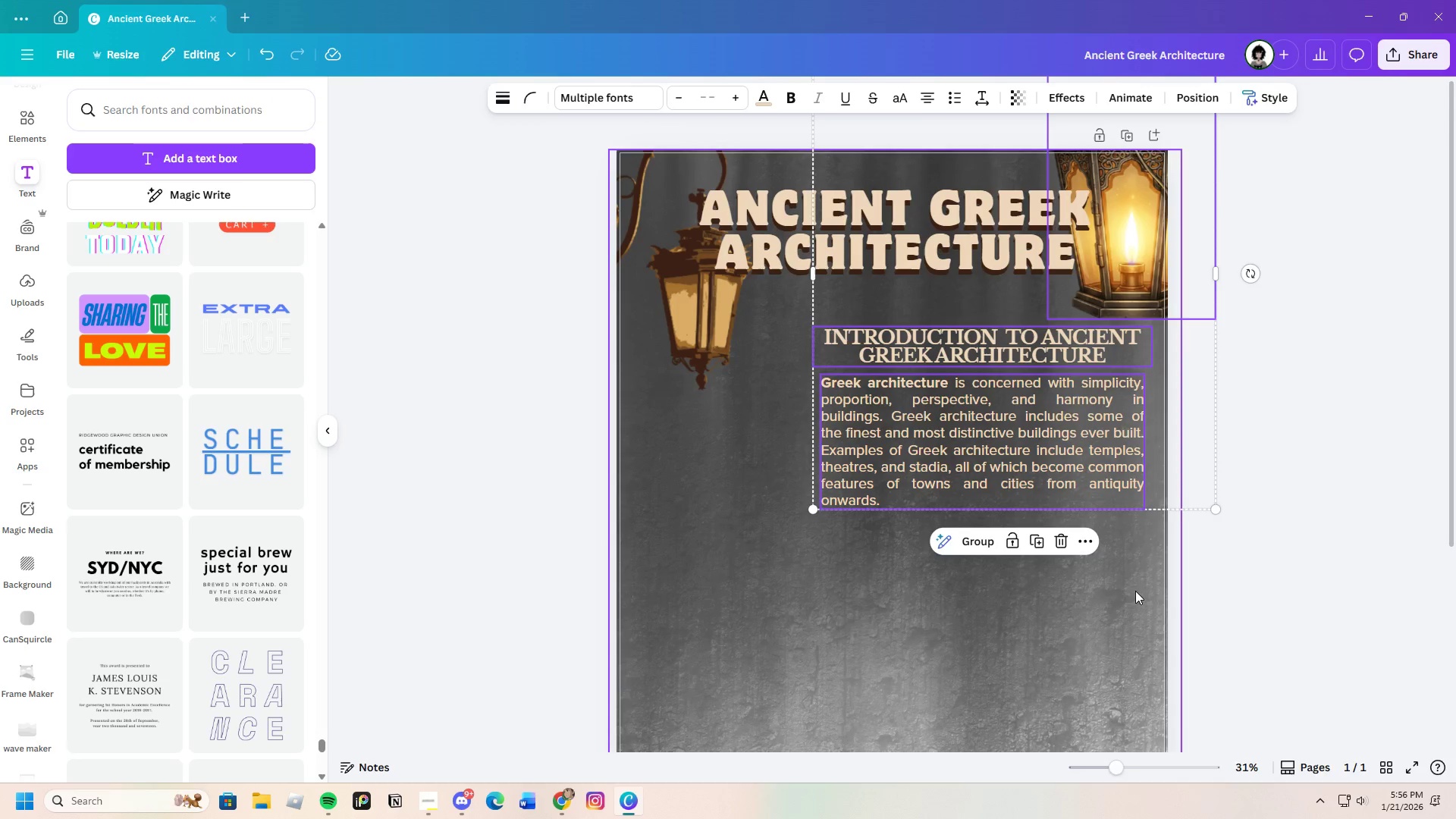 
left_click([1128, 579])
 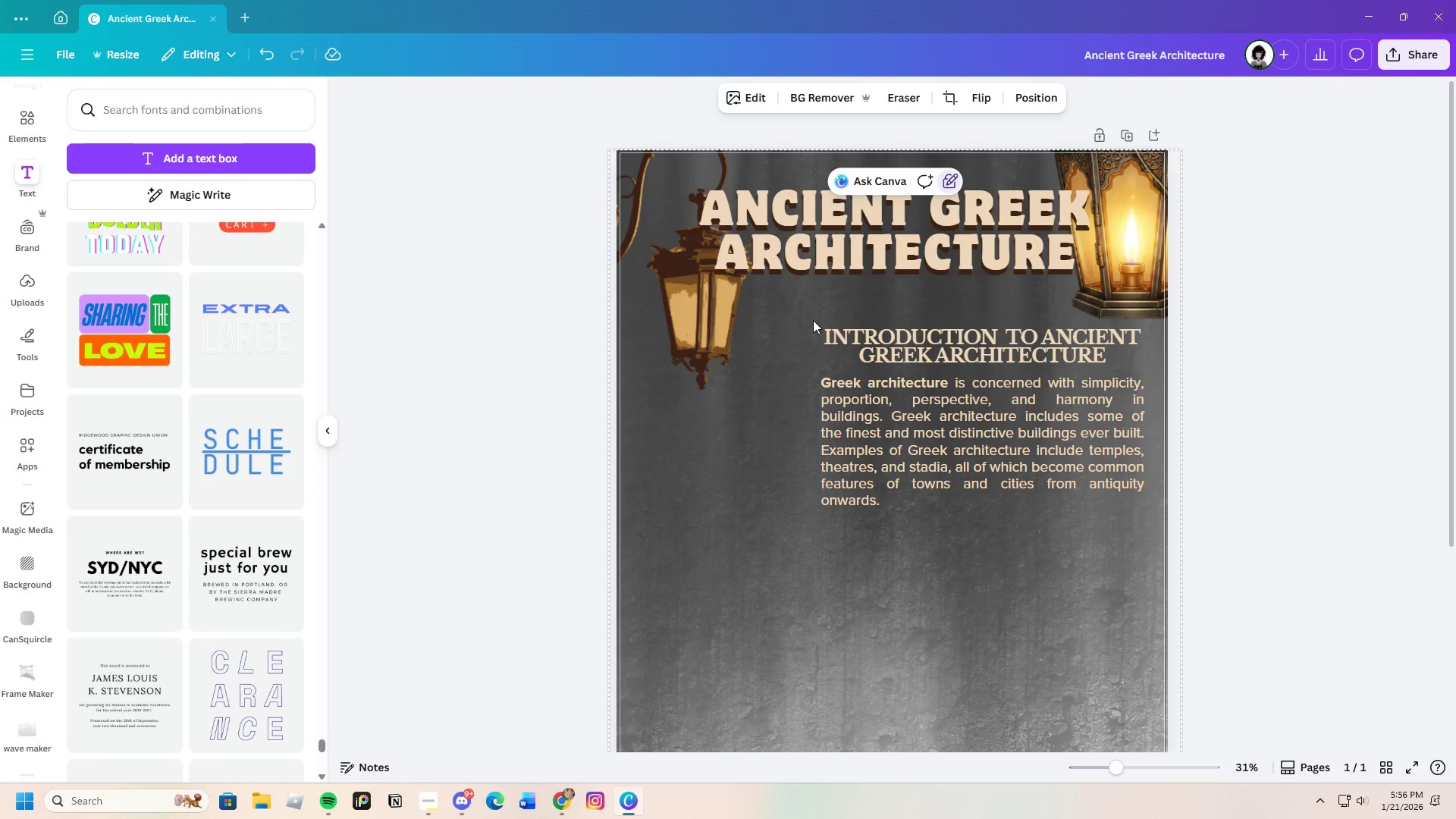 
left_click_drag(start_coordinate=[813, 320], to_coordinate=[1040, 491])
 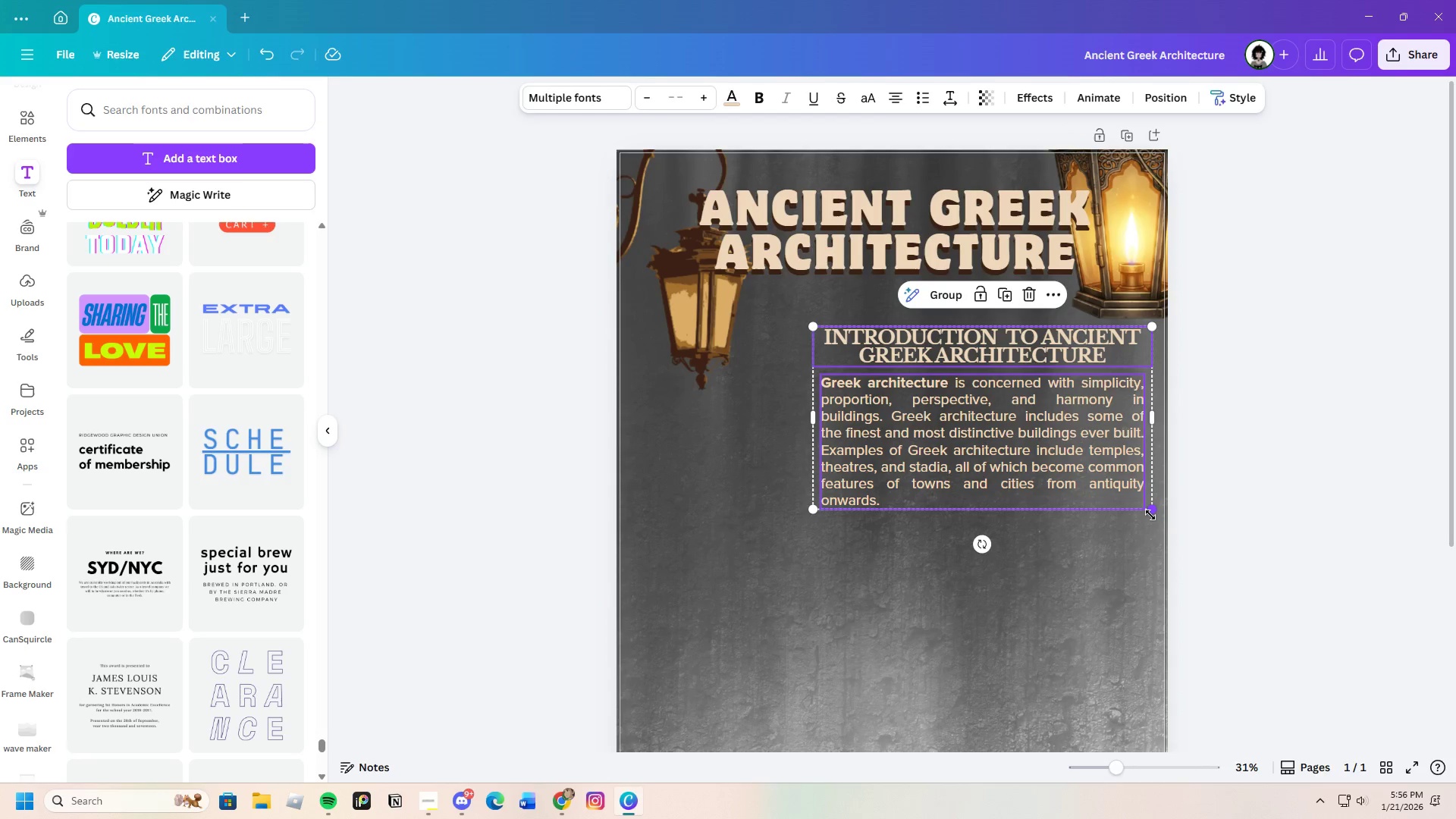 
left_click_drag(start_coordinate=[1154, 510], to_coordinate=[1111, 494])
 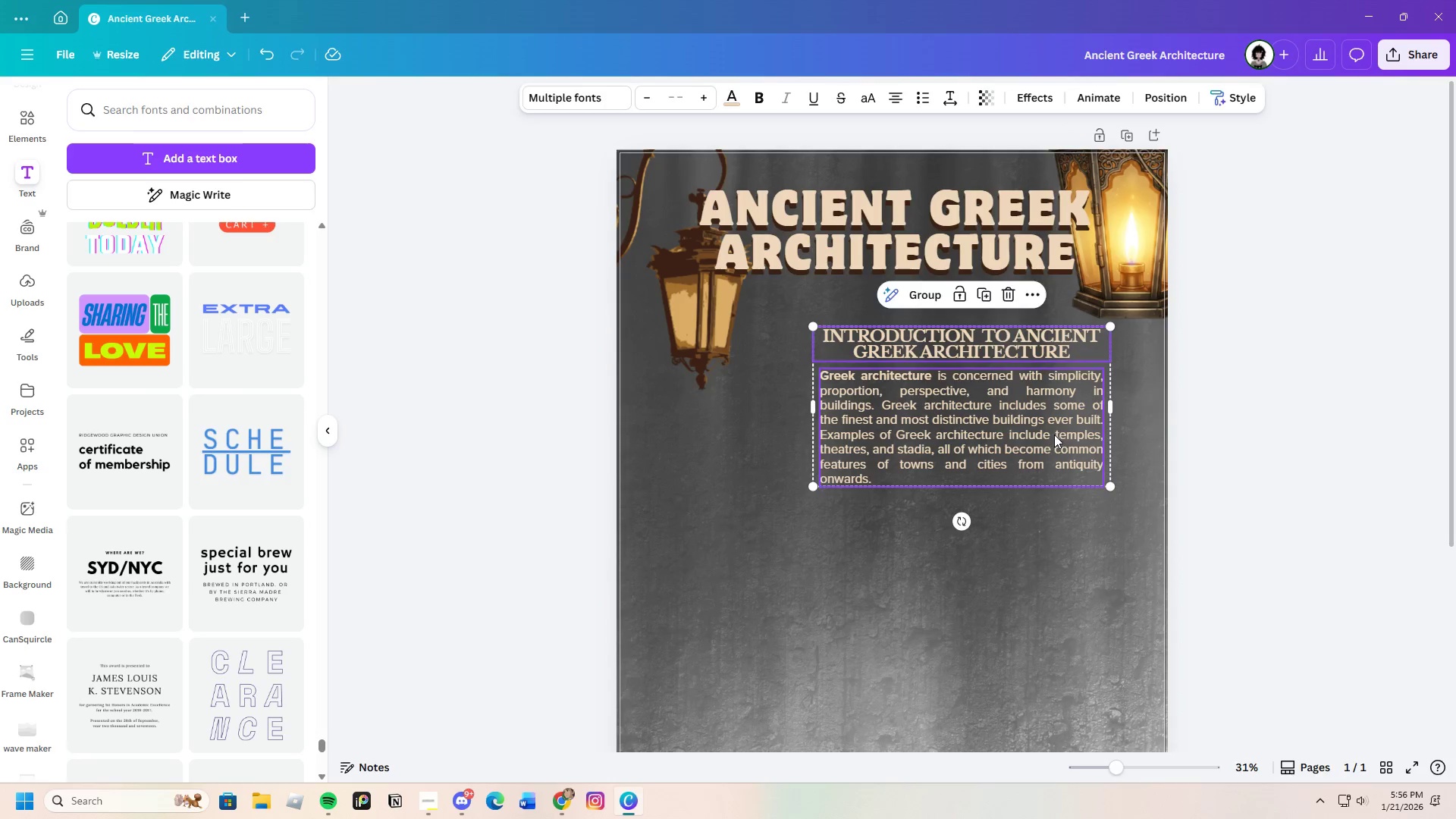 
left_click_drag(start_coordinate=[1054, 435], to_coordinate=[982, 399])
 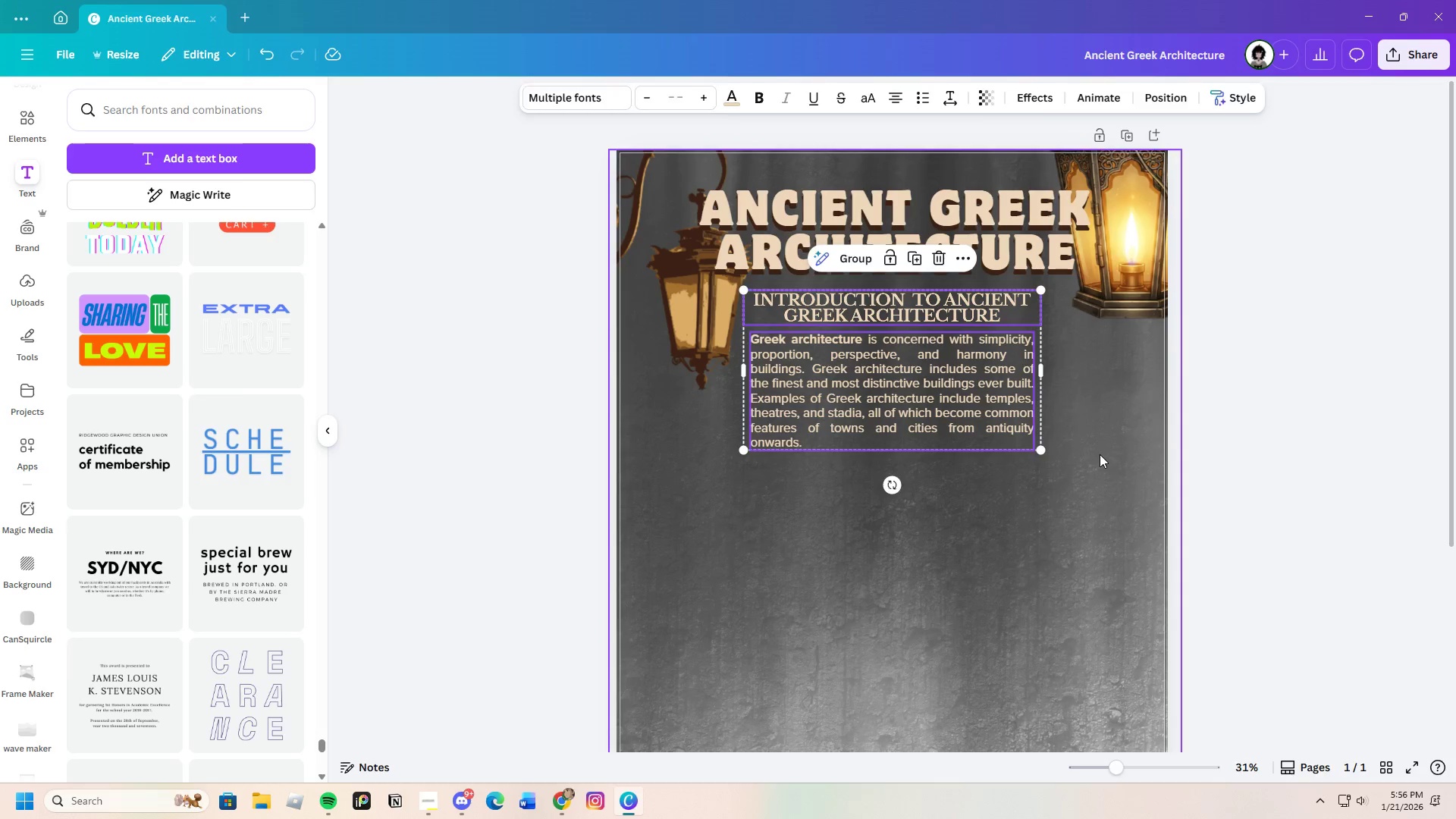 
left_click([1100, 454])
 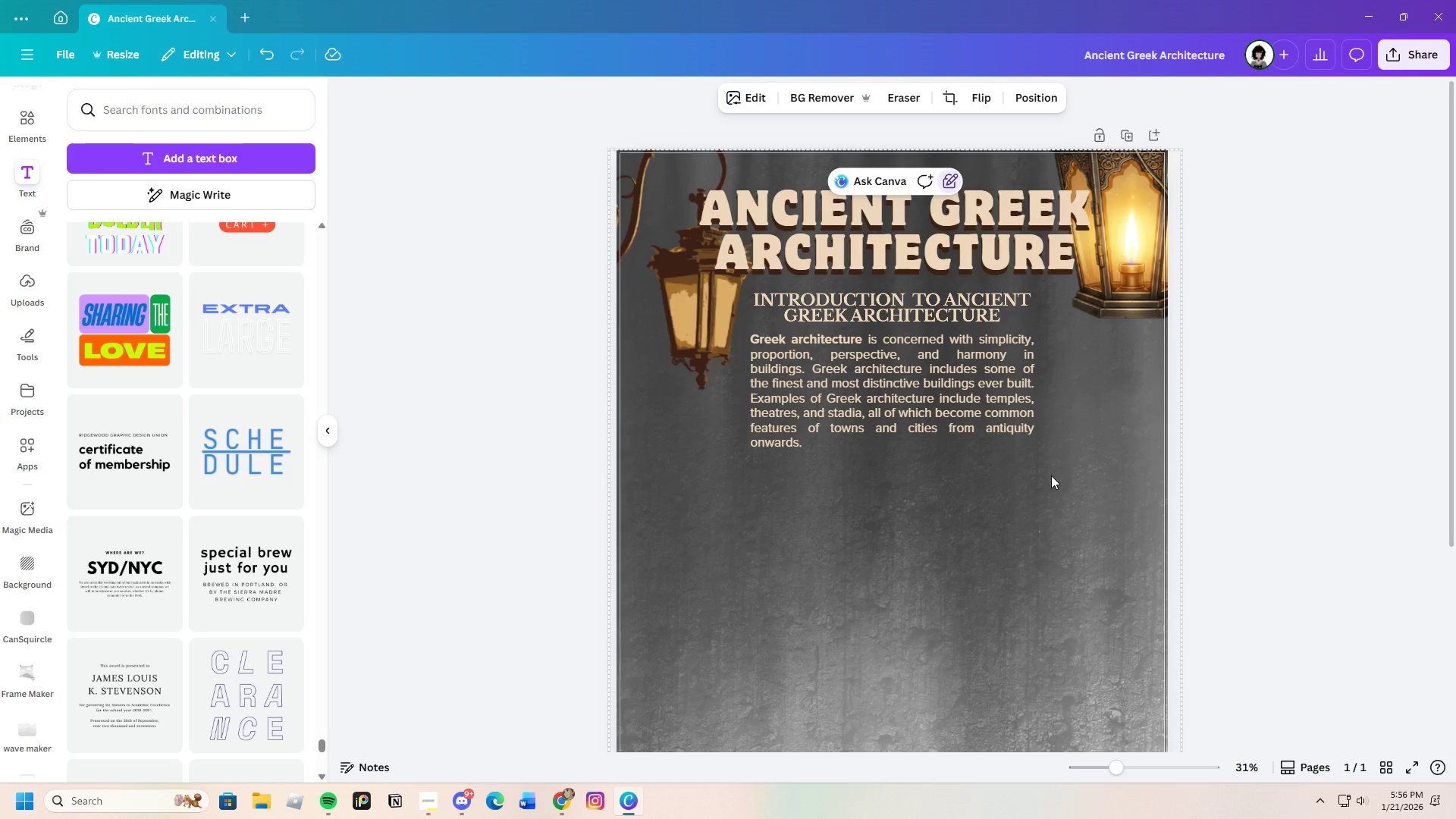 
wait(5.2)
 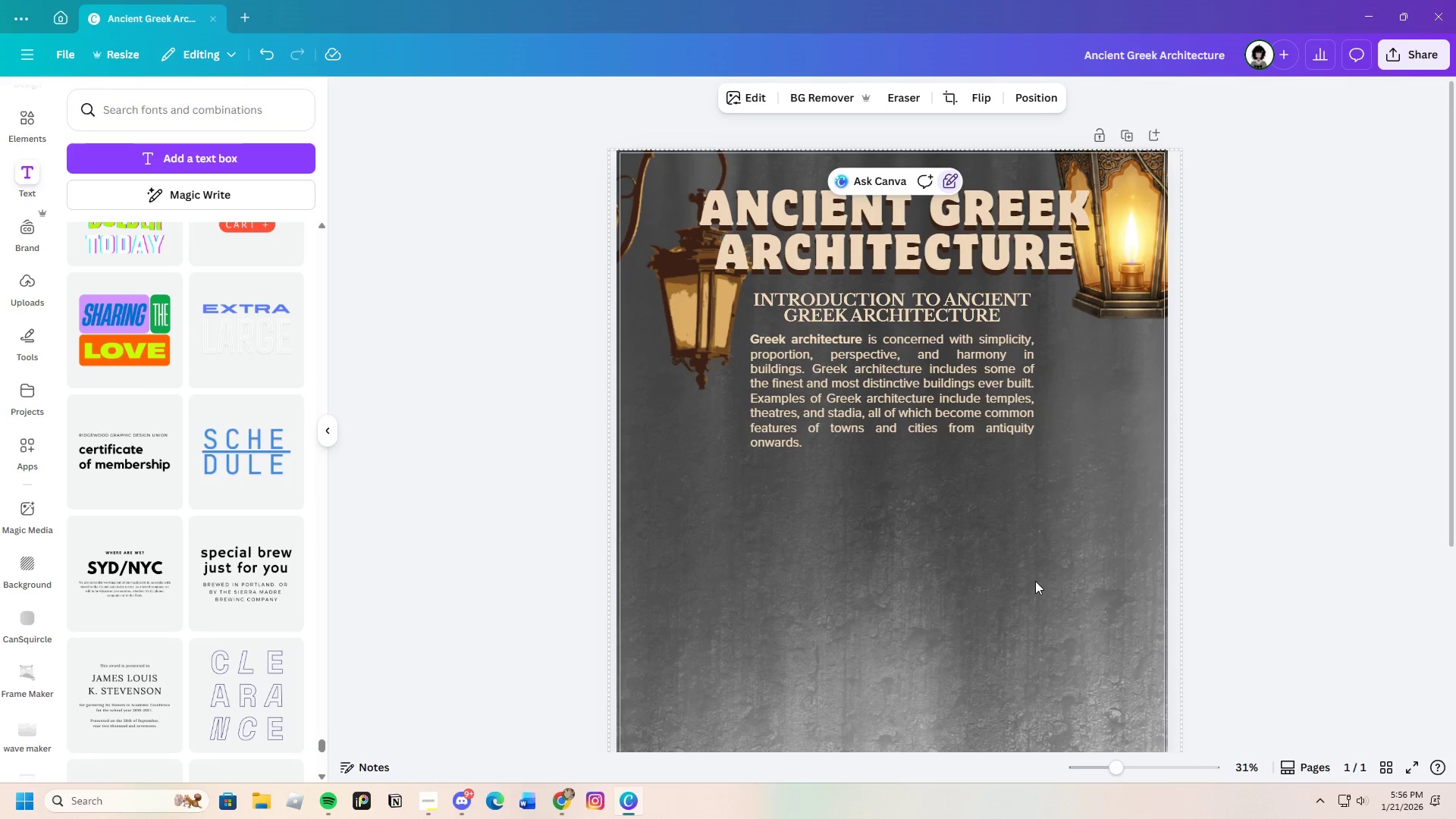 
left_click_drag(start_coordinate=[1056, 476], to_coordinate=[789, 319])
 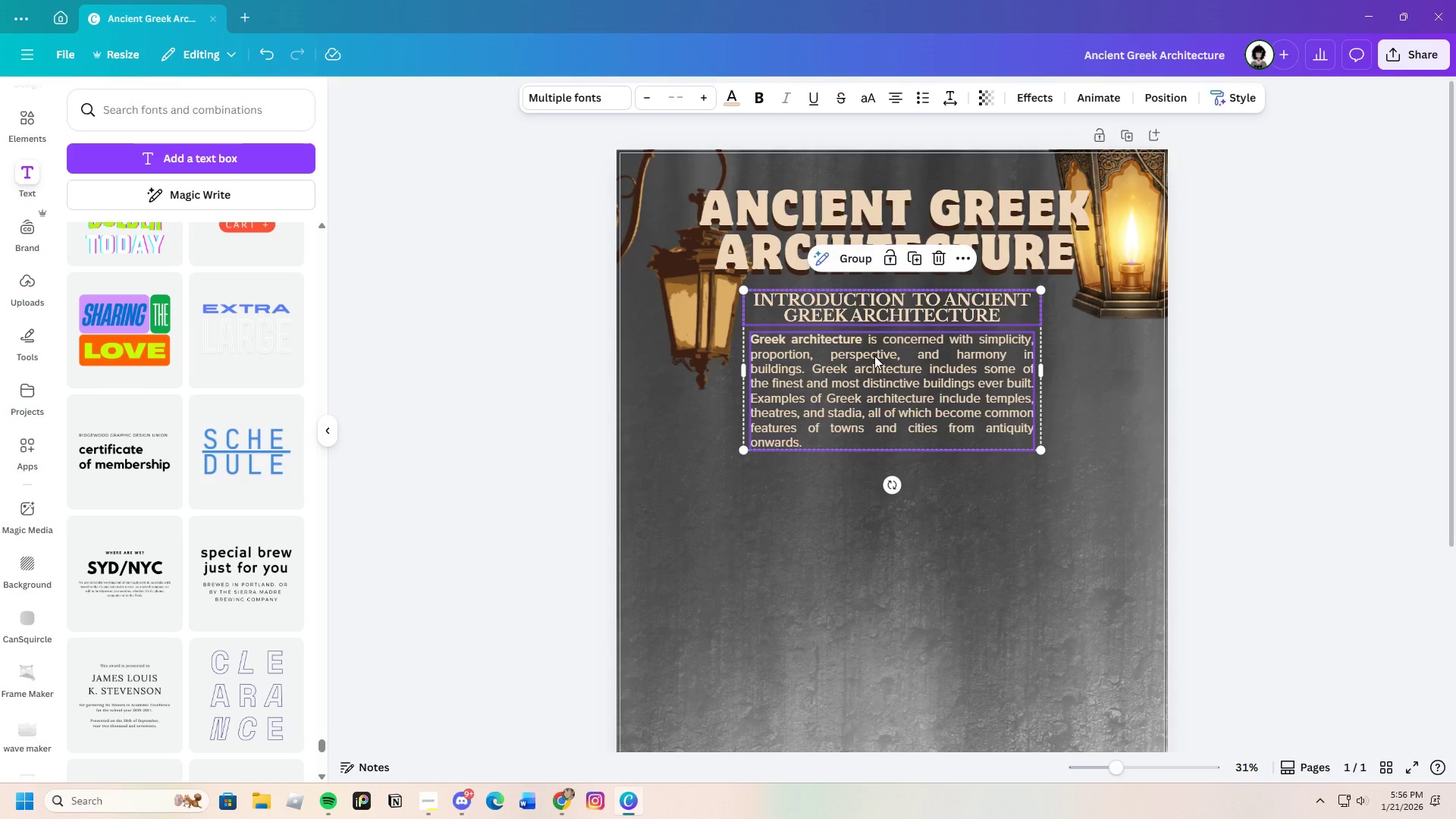 
left_click_drag(start_coordinate=[871, 355], to_coordinate=[987, 370])
 